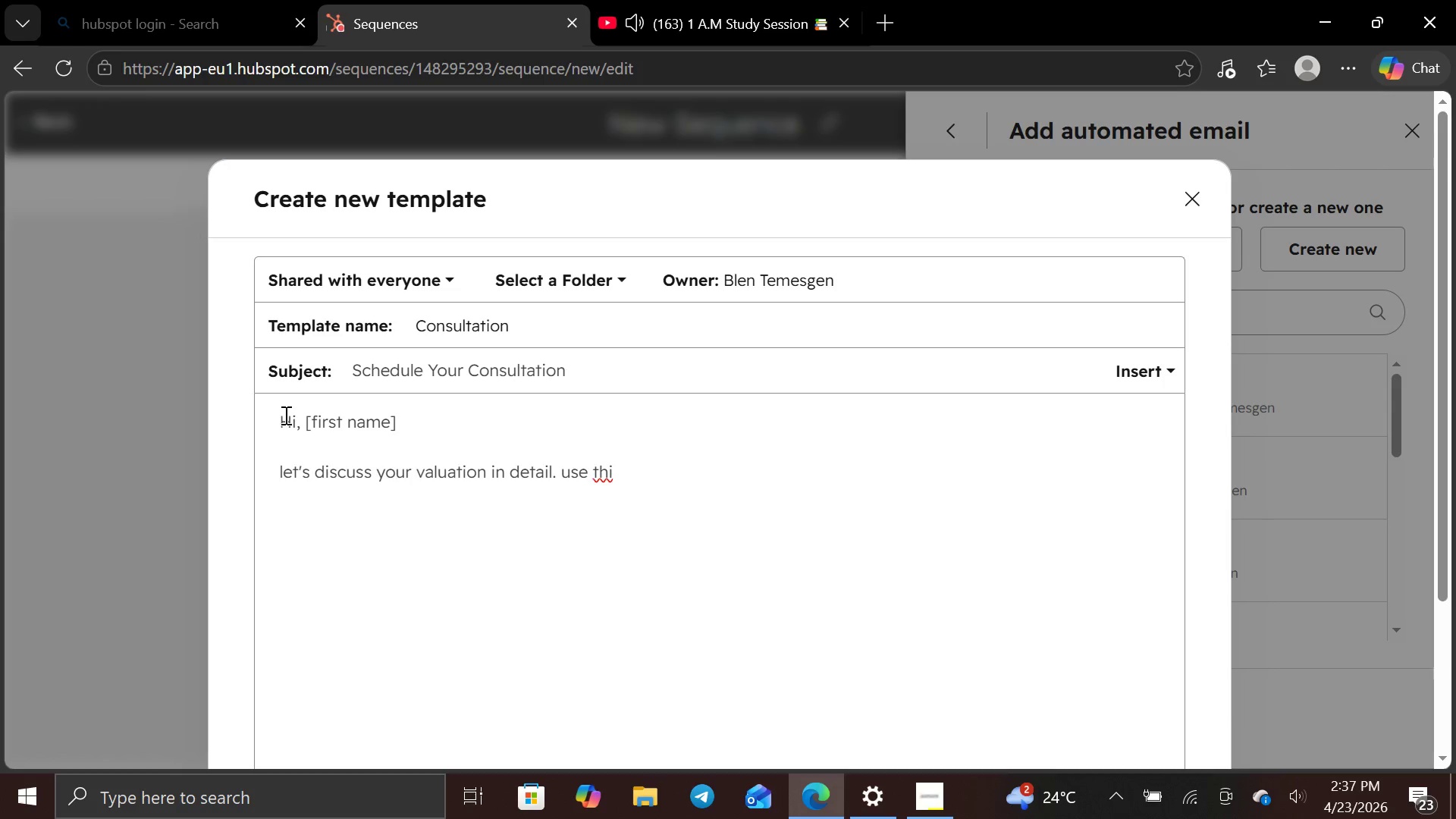 
type(s link to book a 15 minute consultation )
 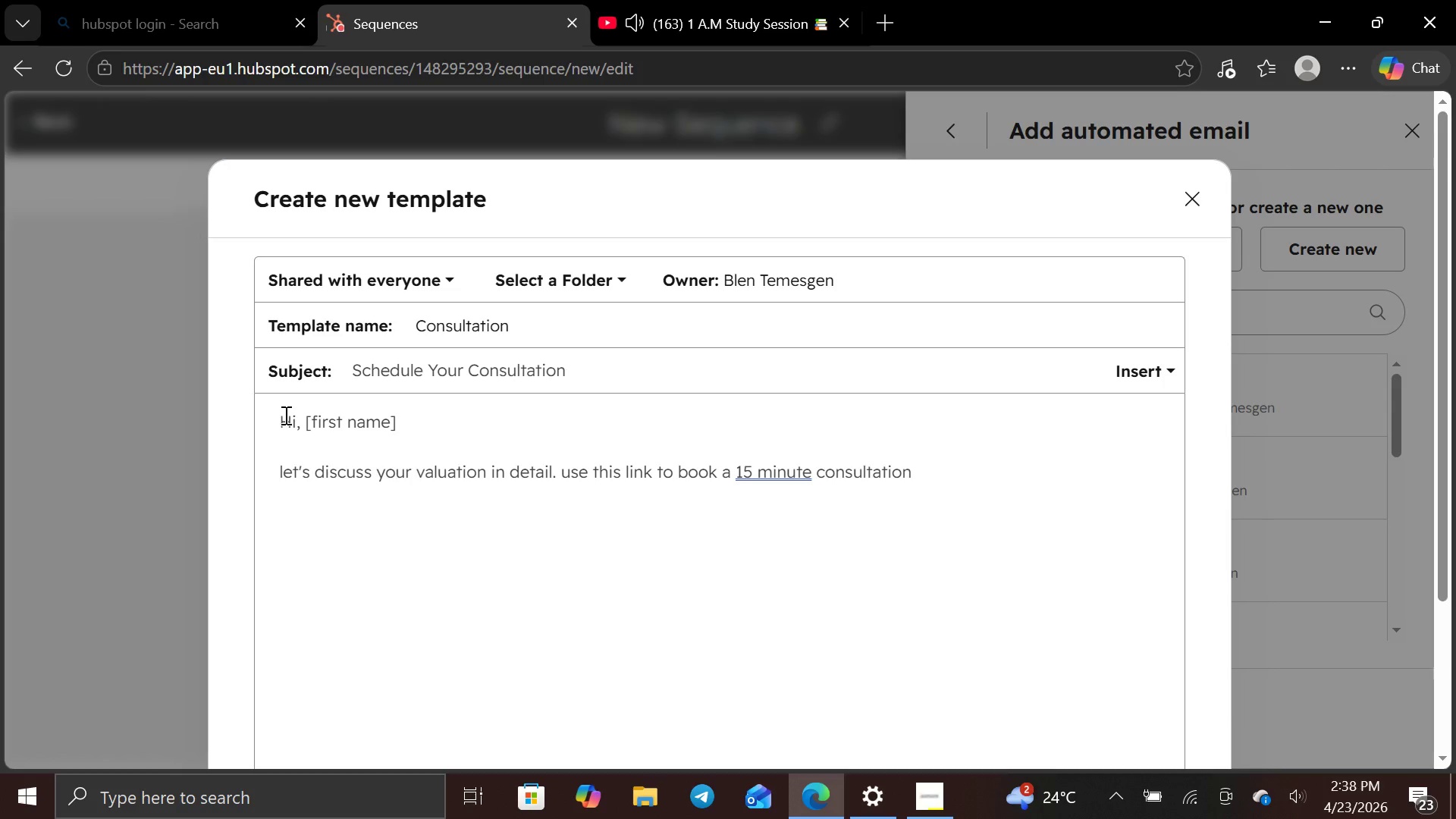 
type(at your convenience)
 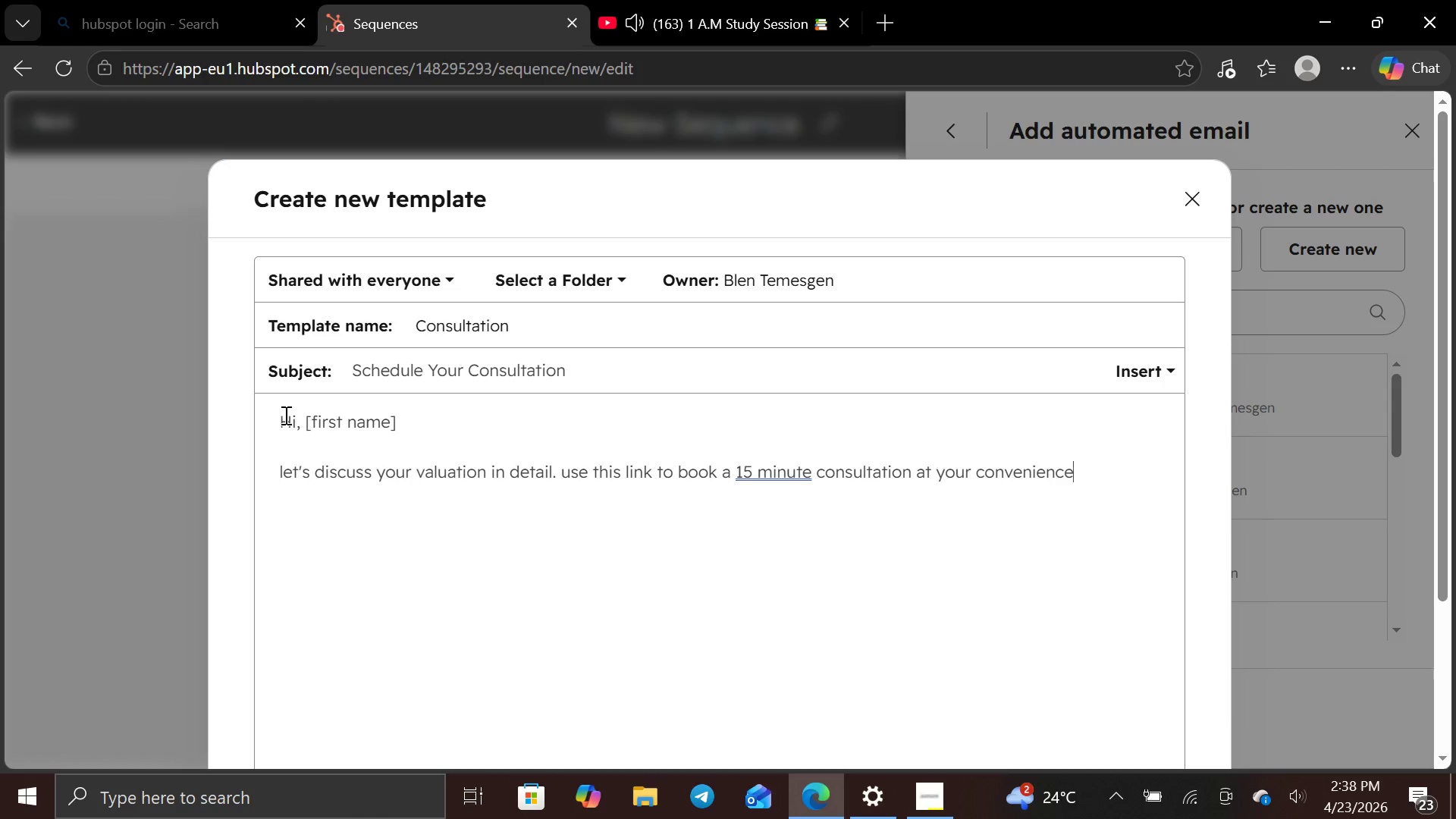 
key(Shift+Semicolon)
 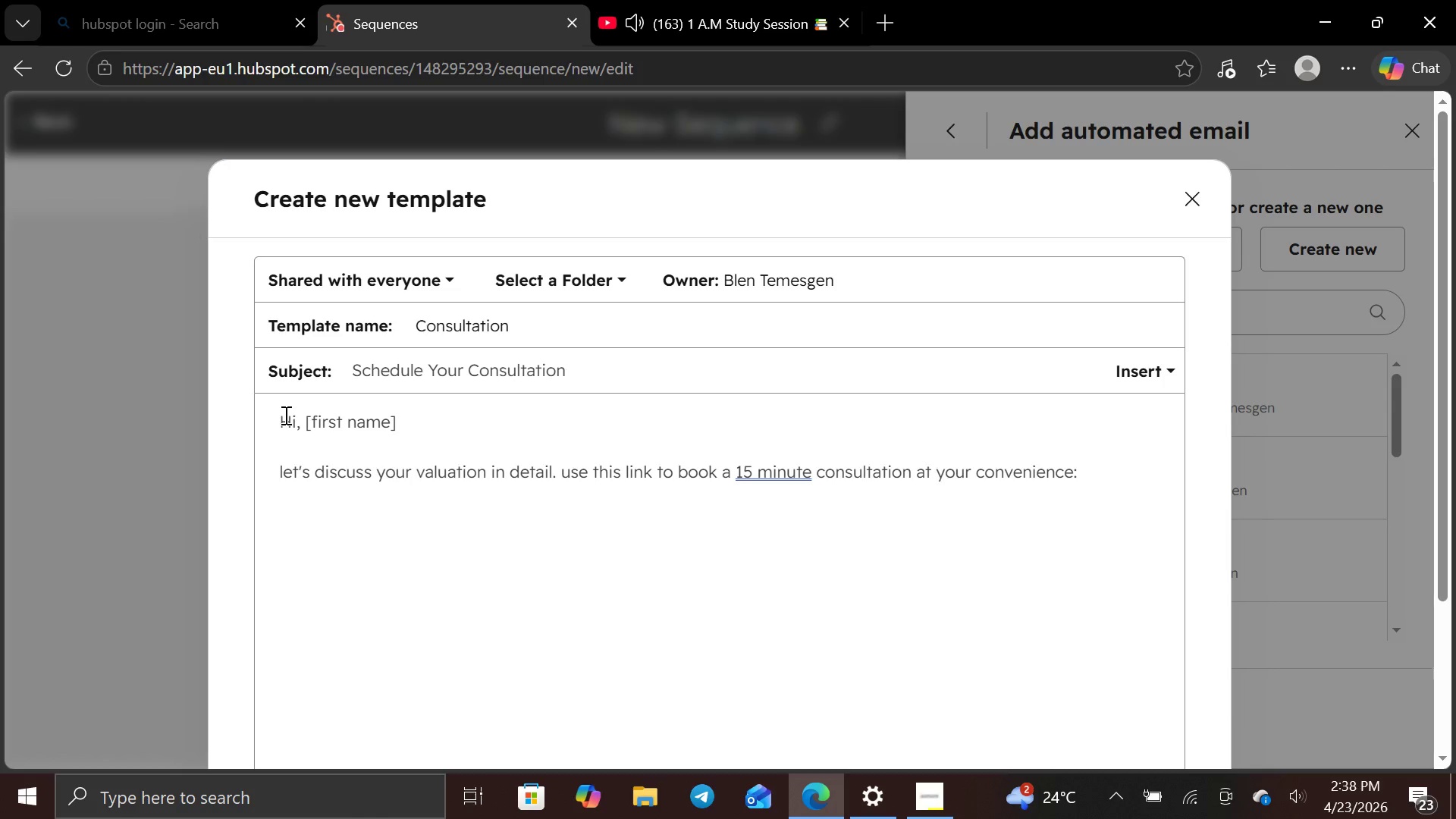 
key(BracketLeft)
 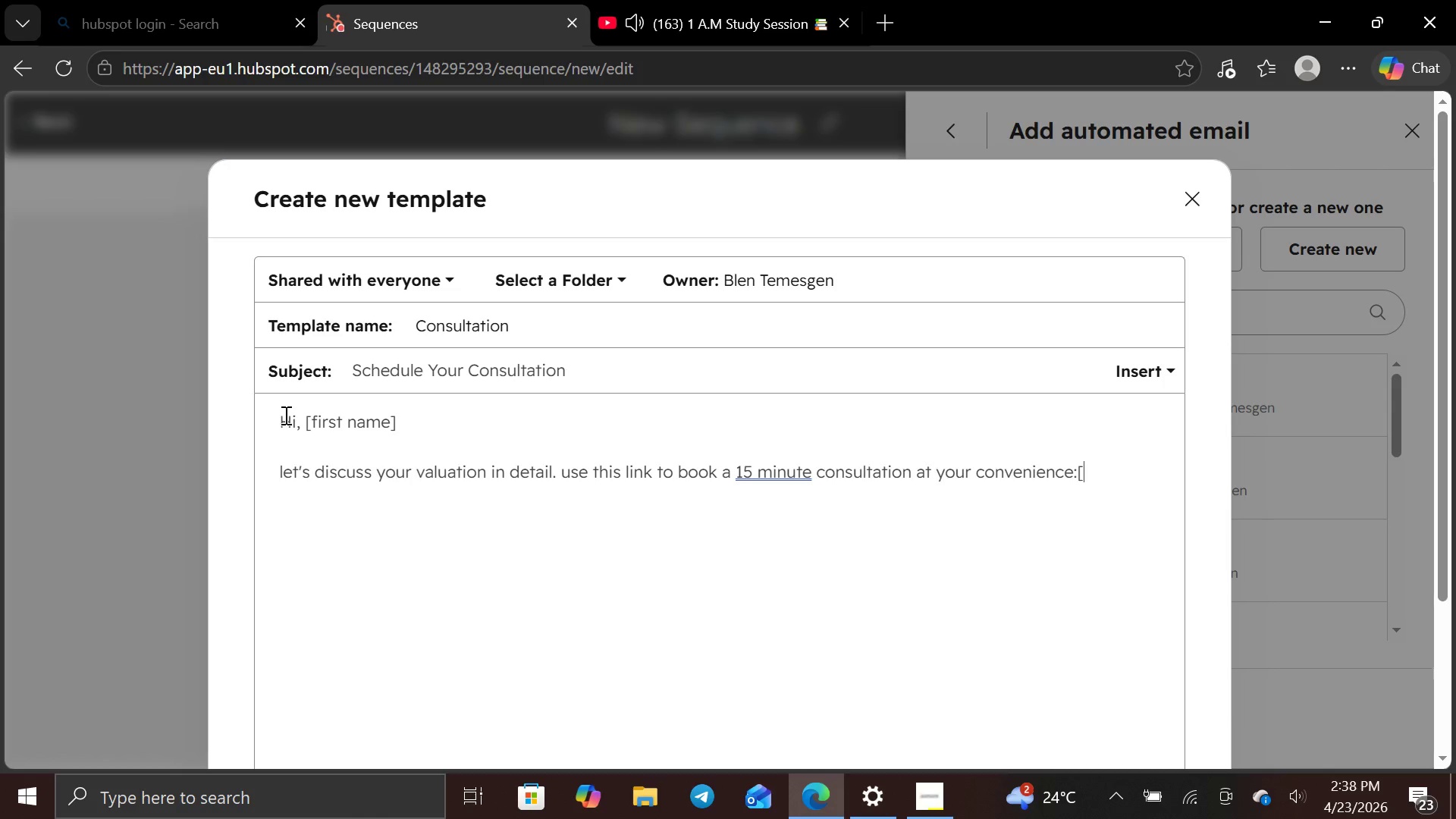 
key(BracketRight)
 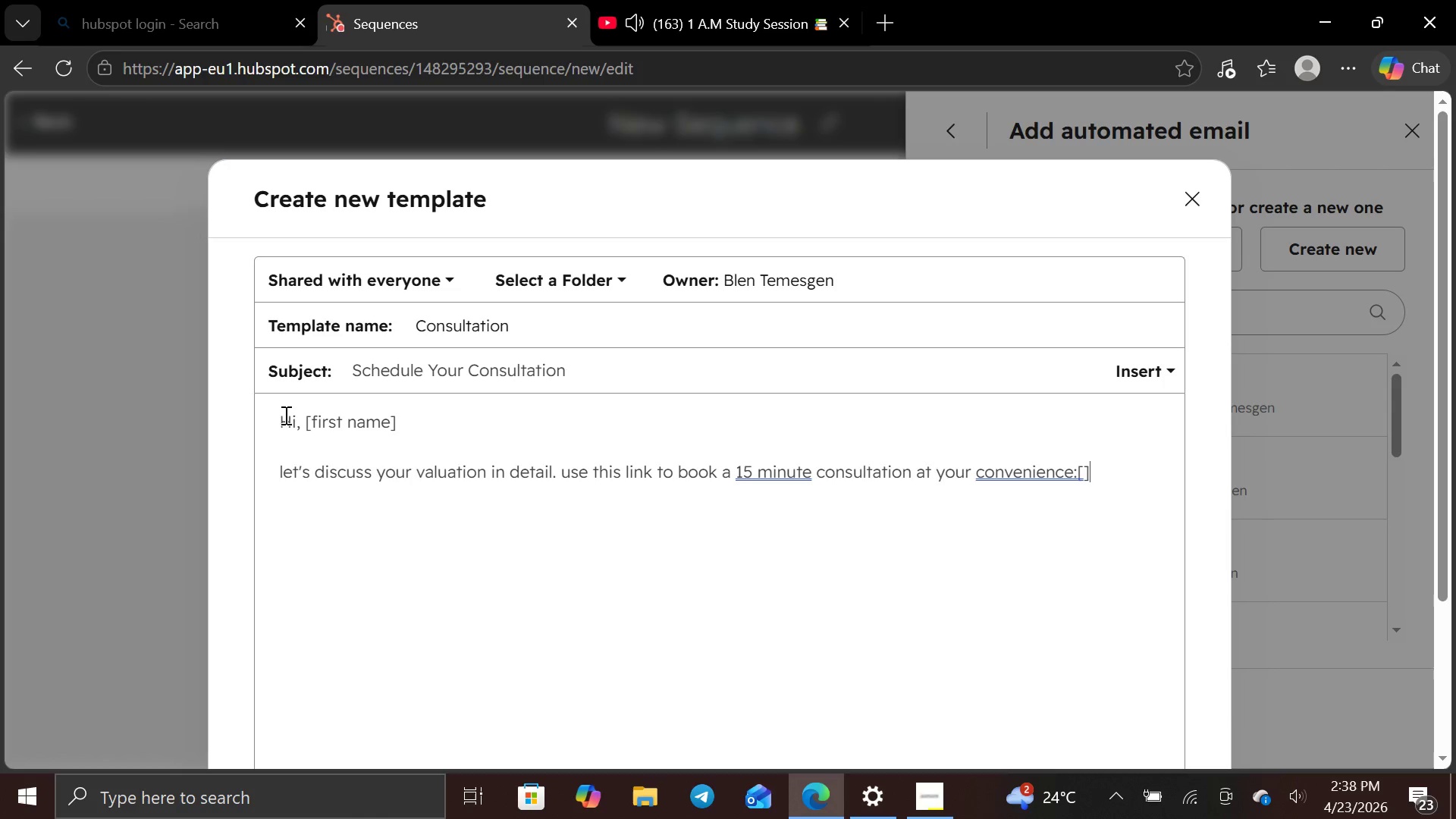 
key(ArrowLeft)
 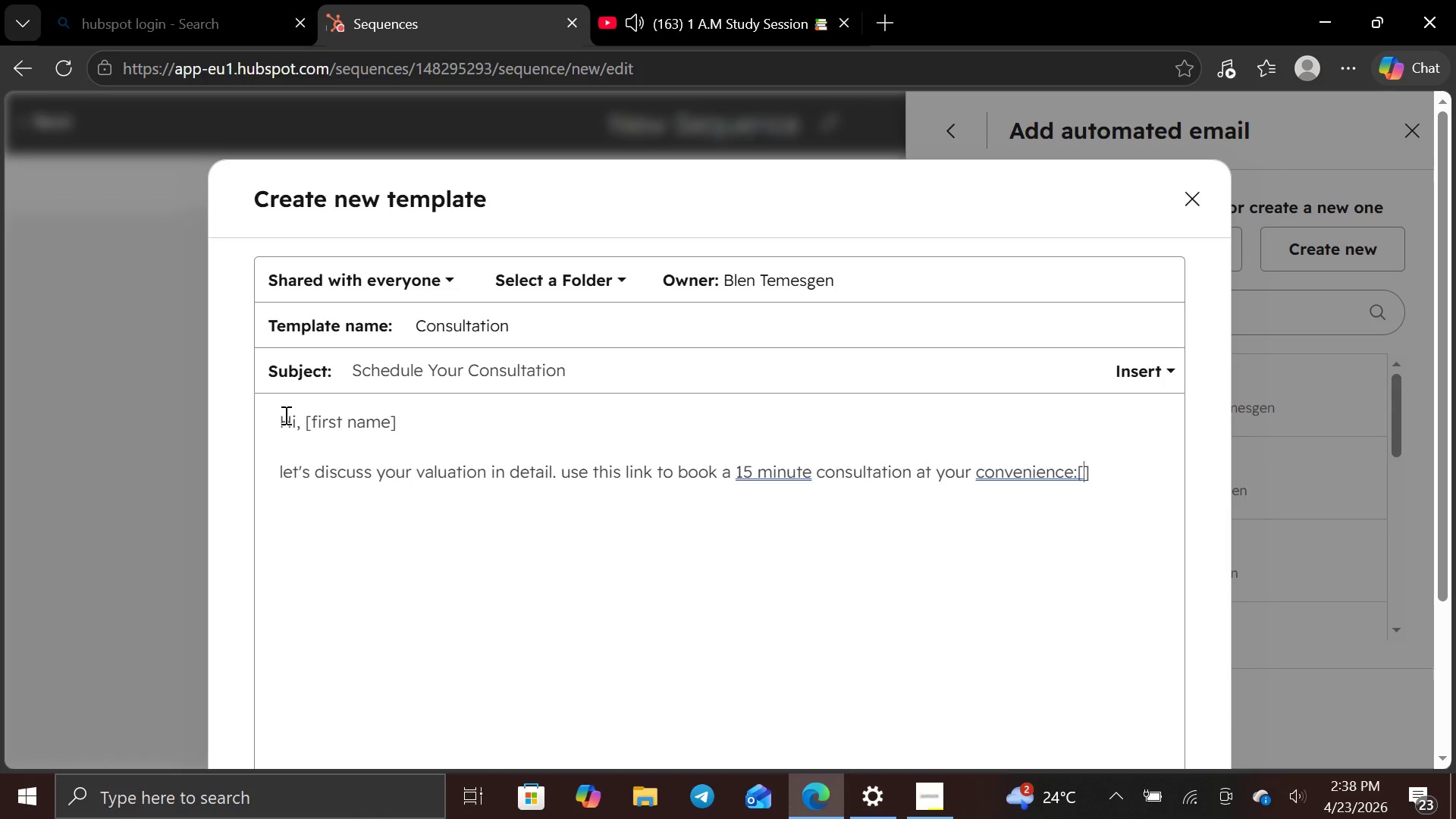 
type(insert calander link)
 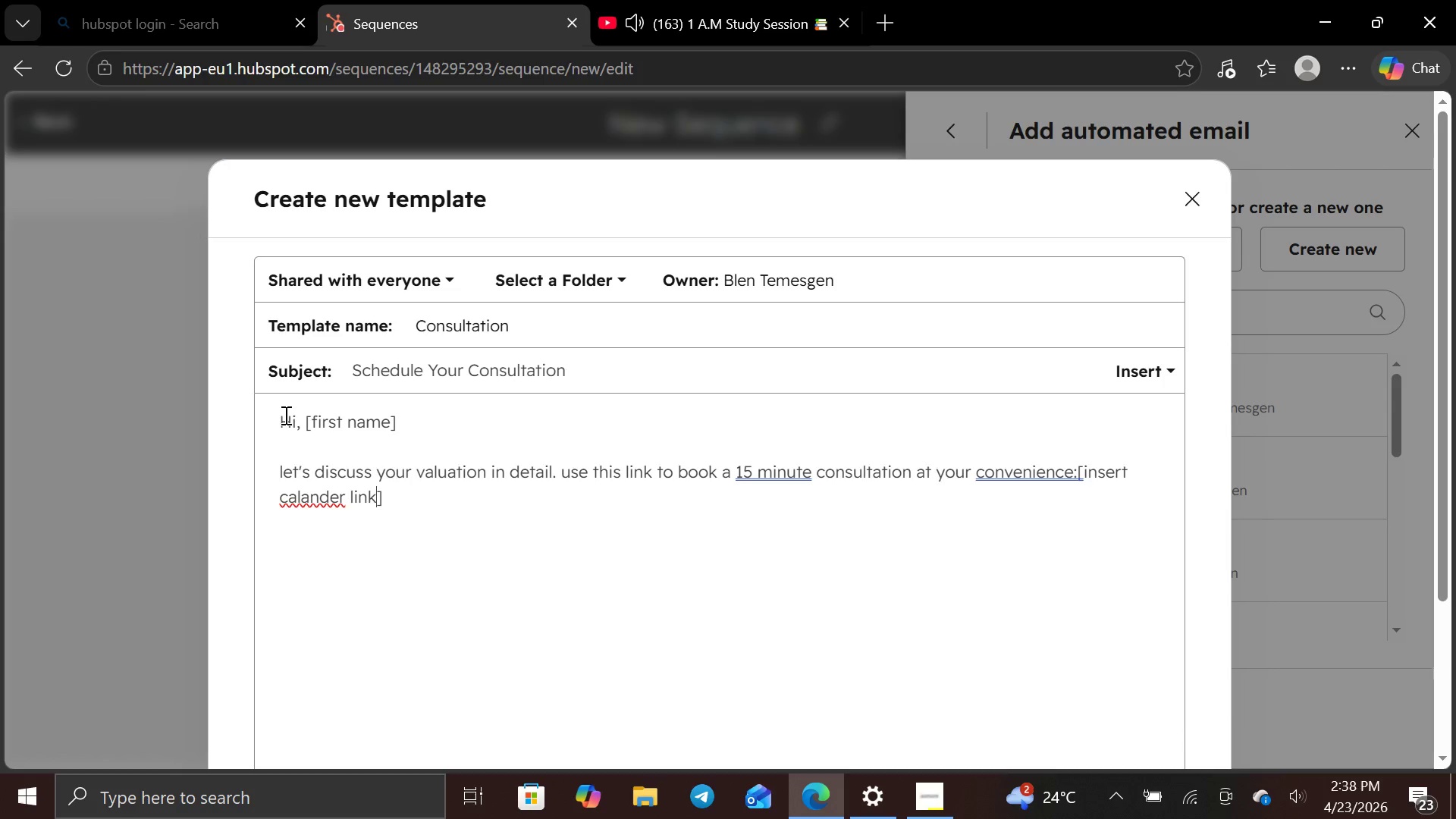 
key(ArrowLeft)
 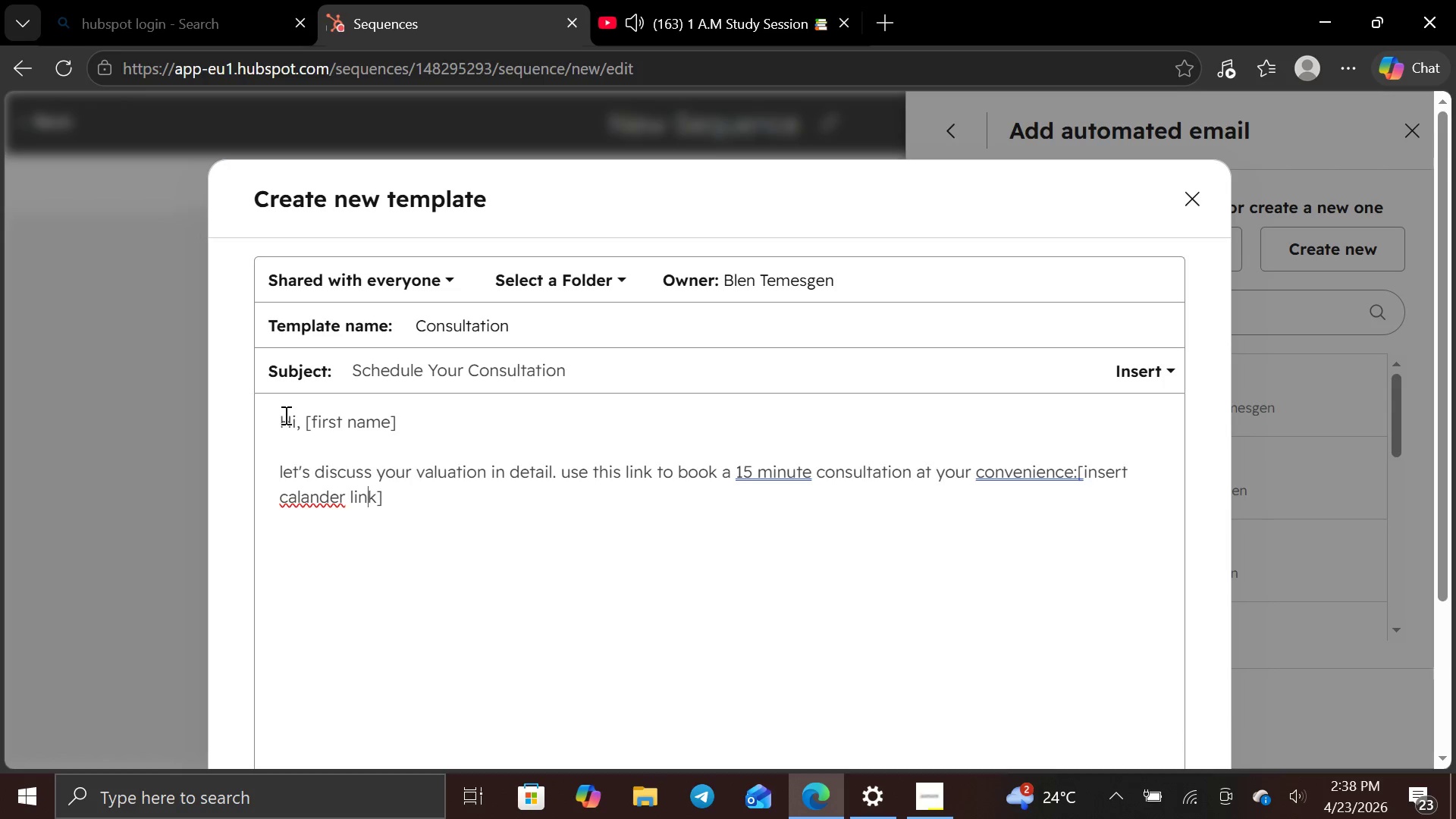 
key(ArrowLeft)
 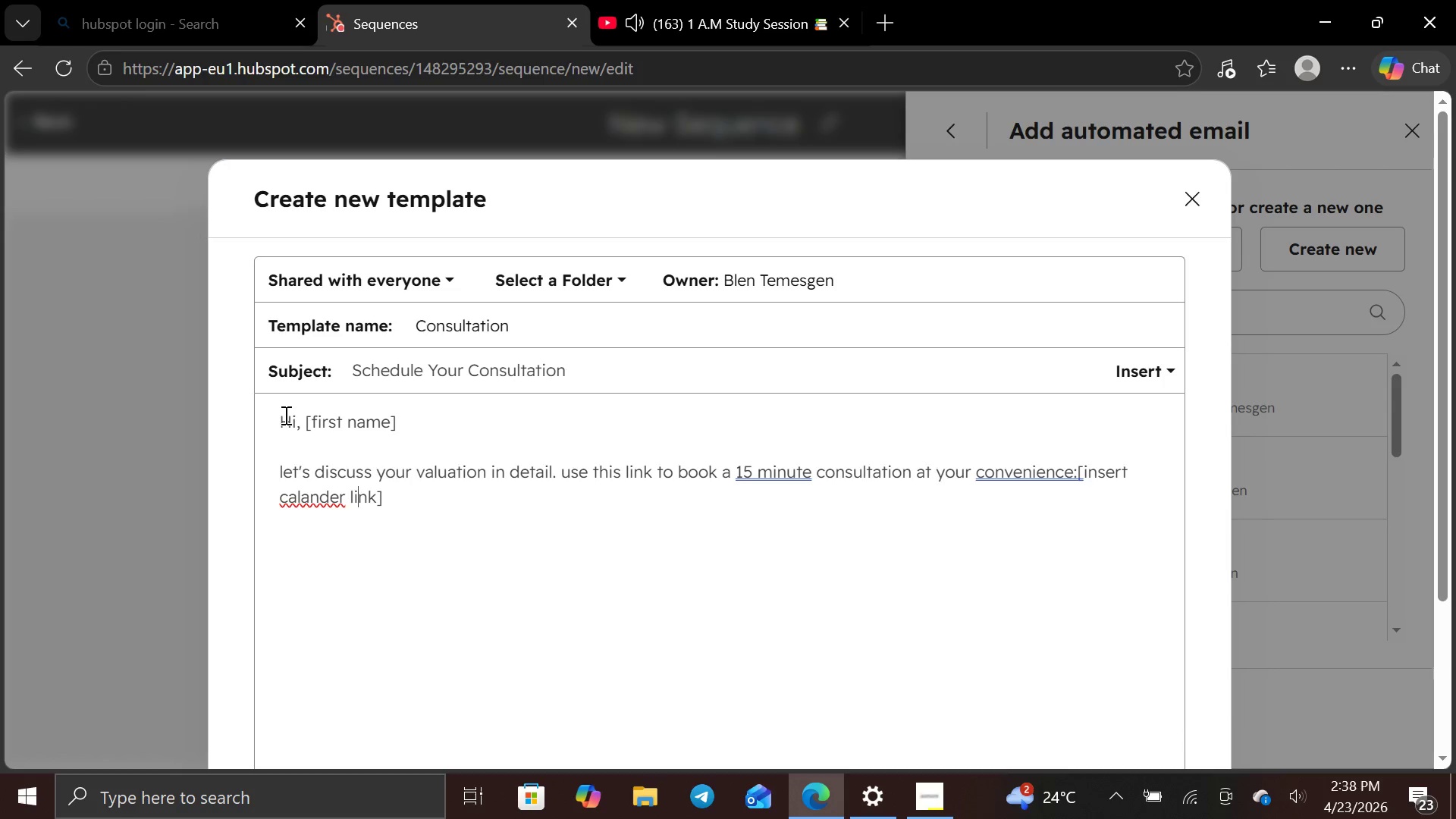 
key(ArrowLeft)
 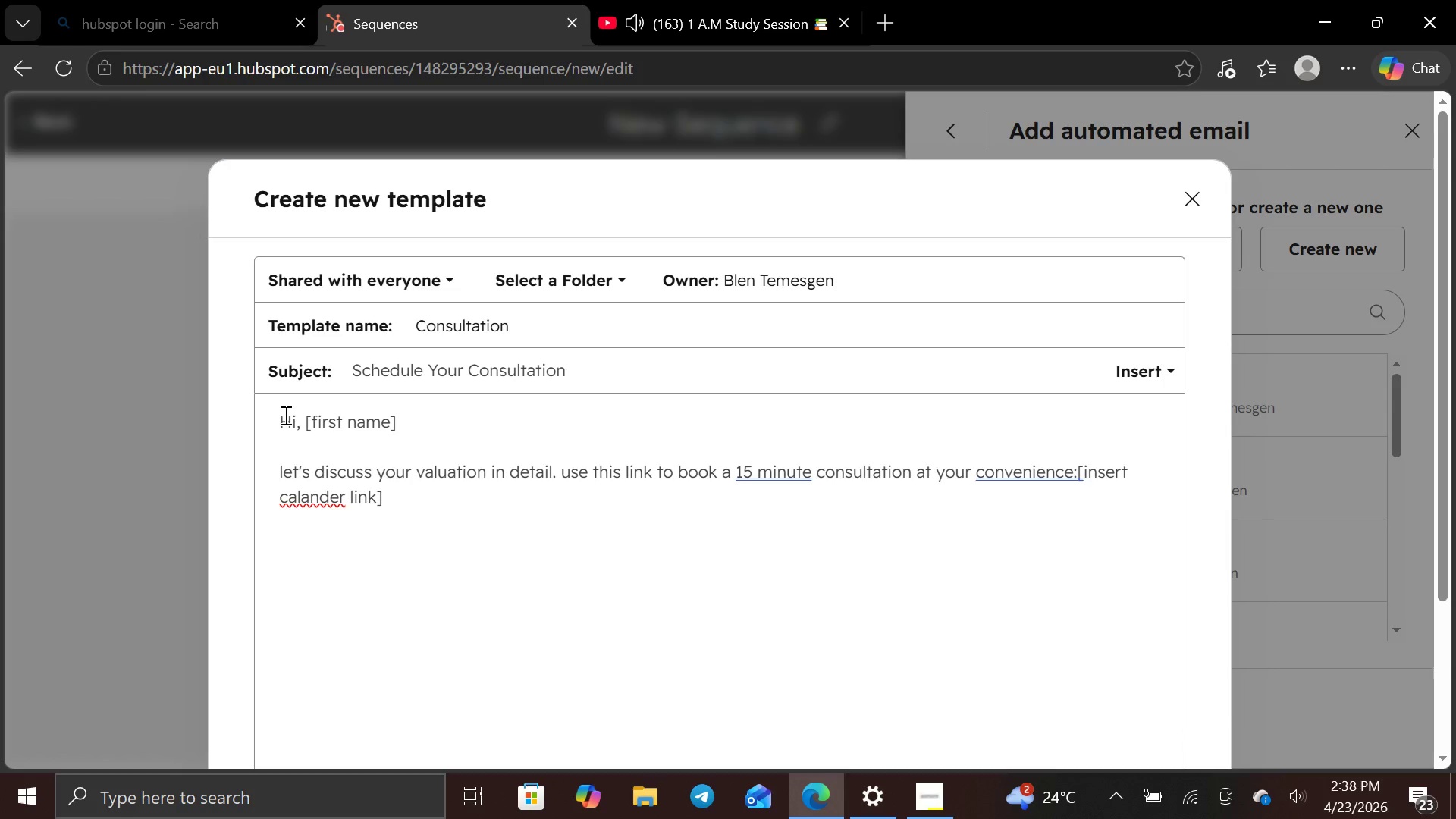 
key(Backspace)
 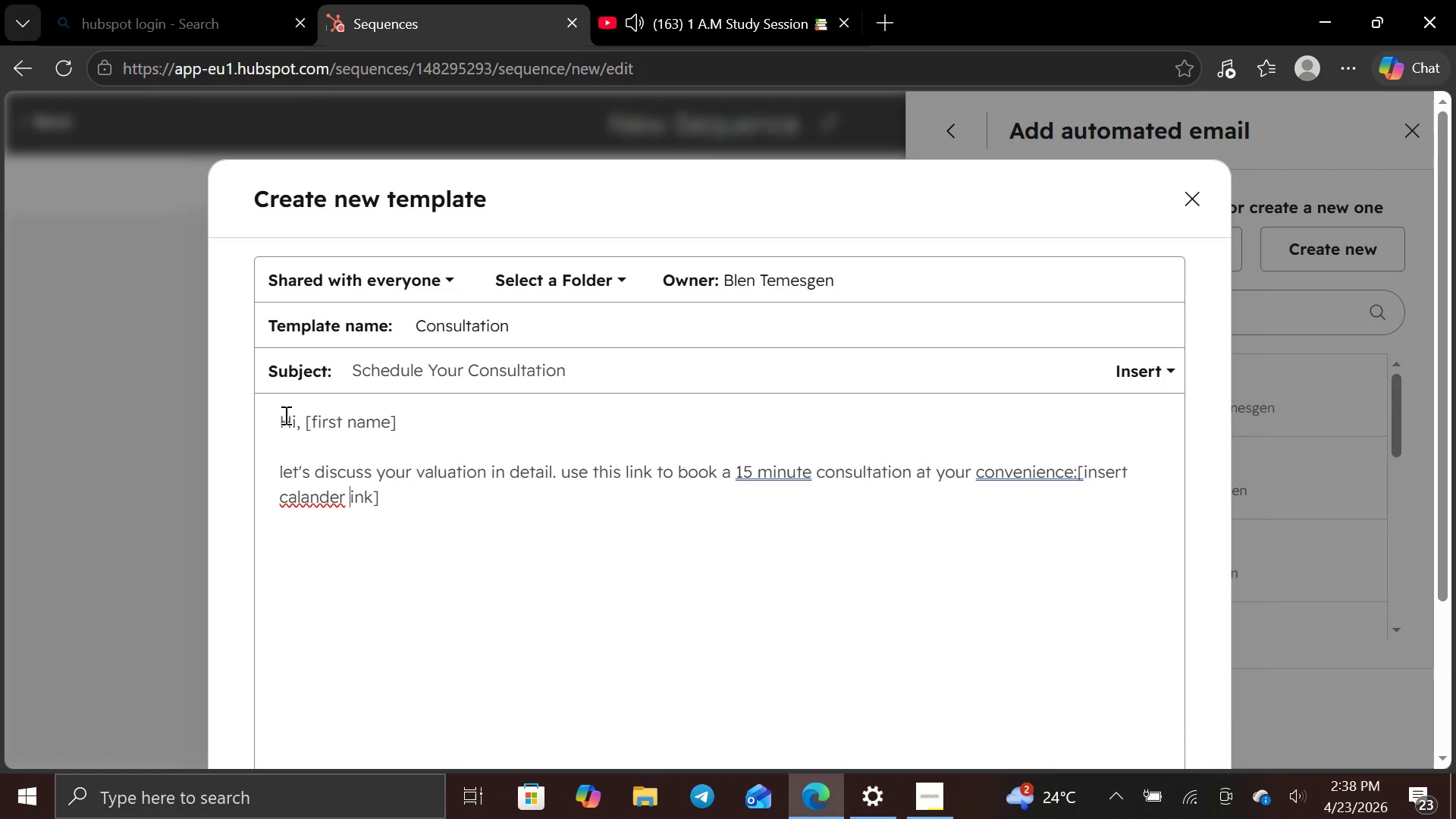 
key(CapsLock)
 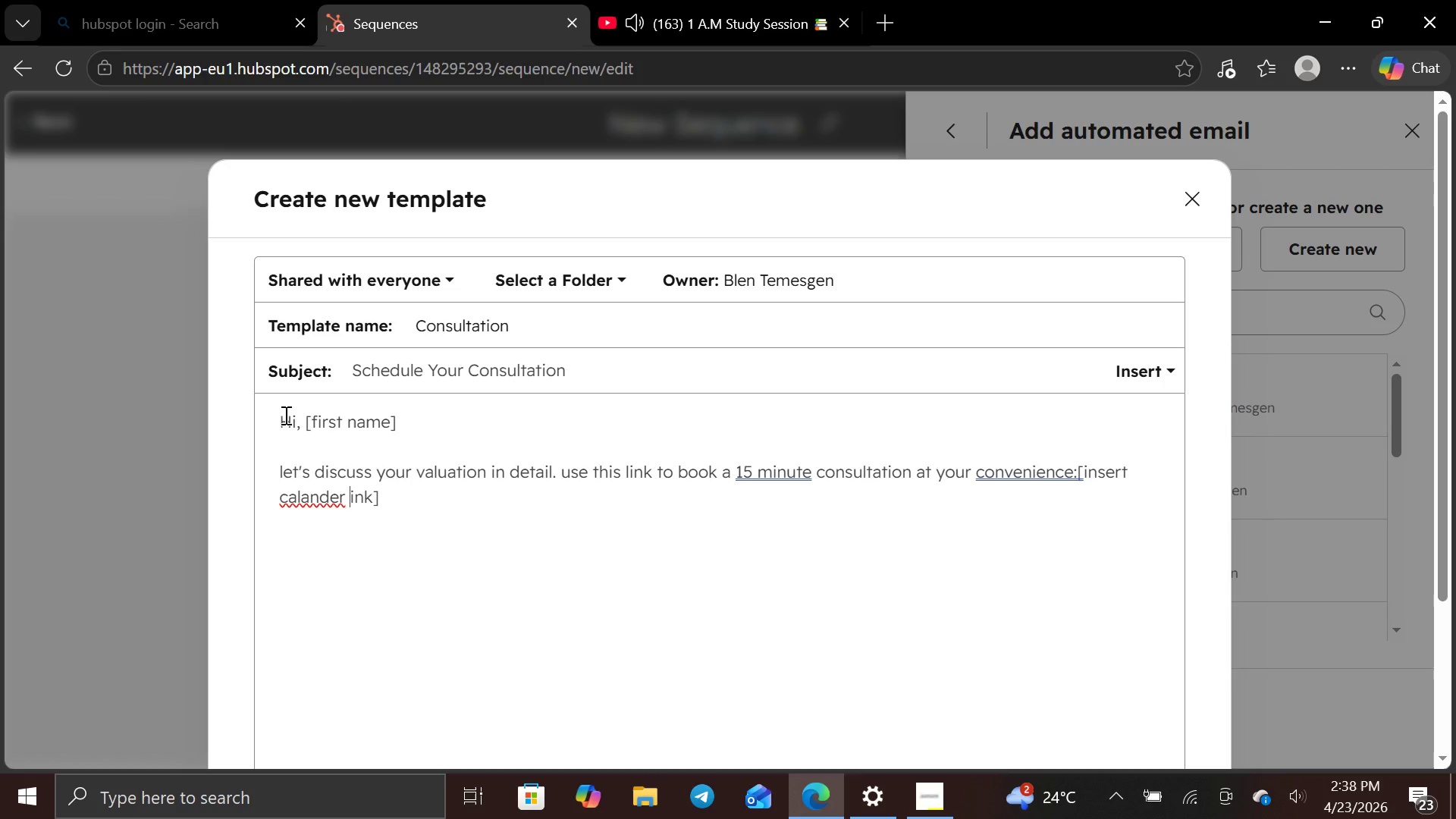 
key(L)
 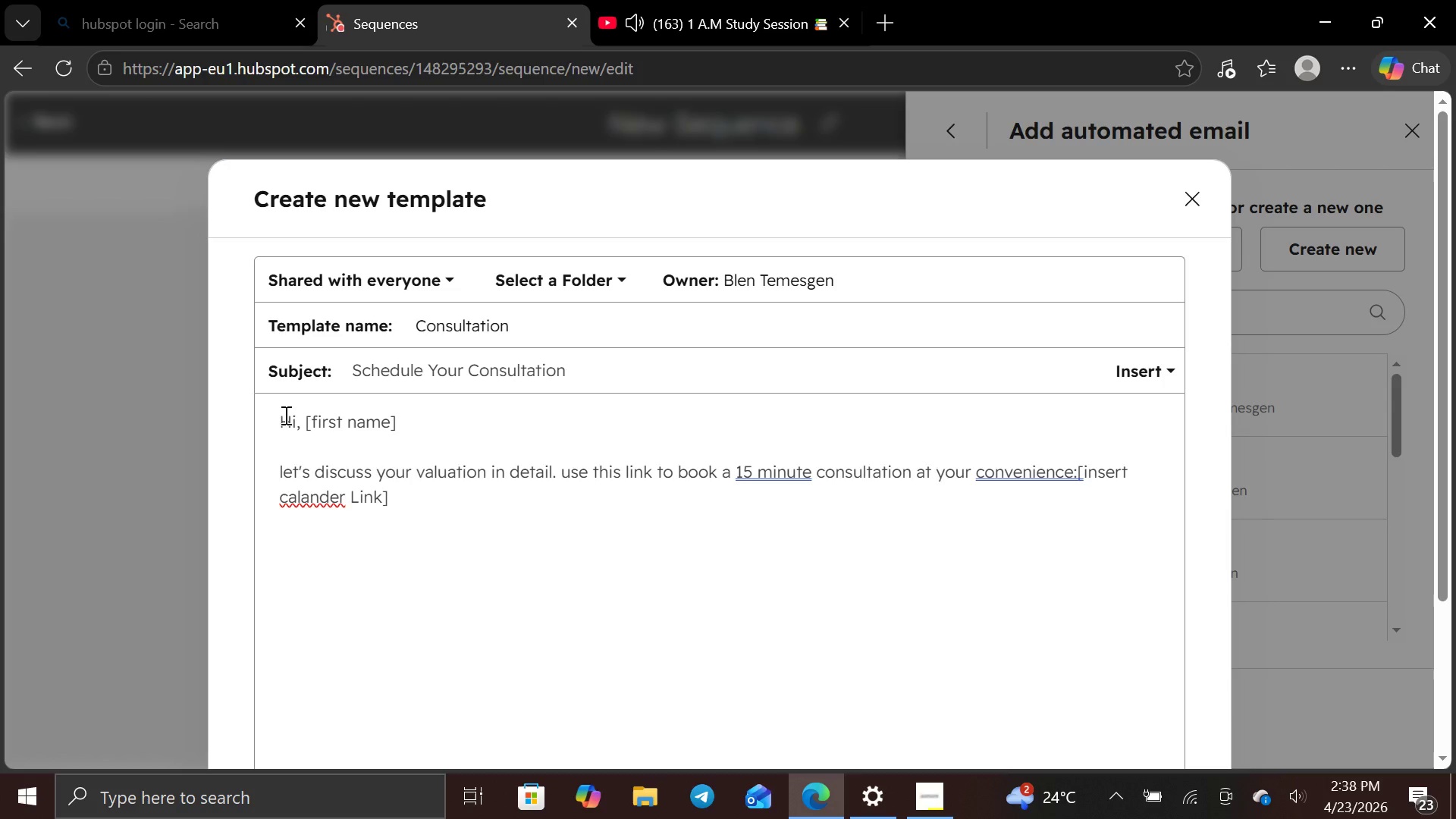 
key(ArrowLeft)
 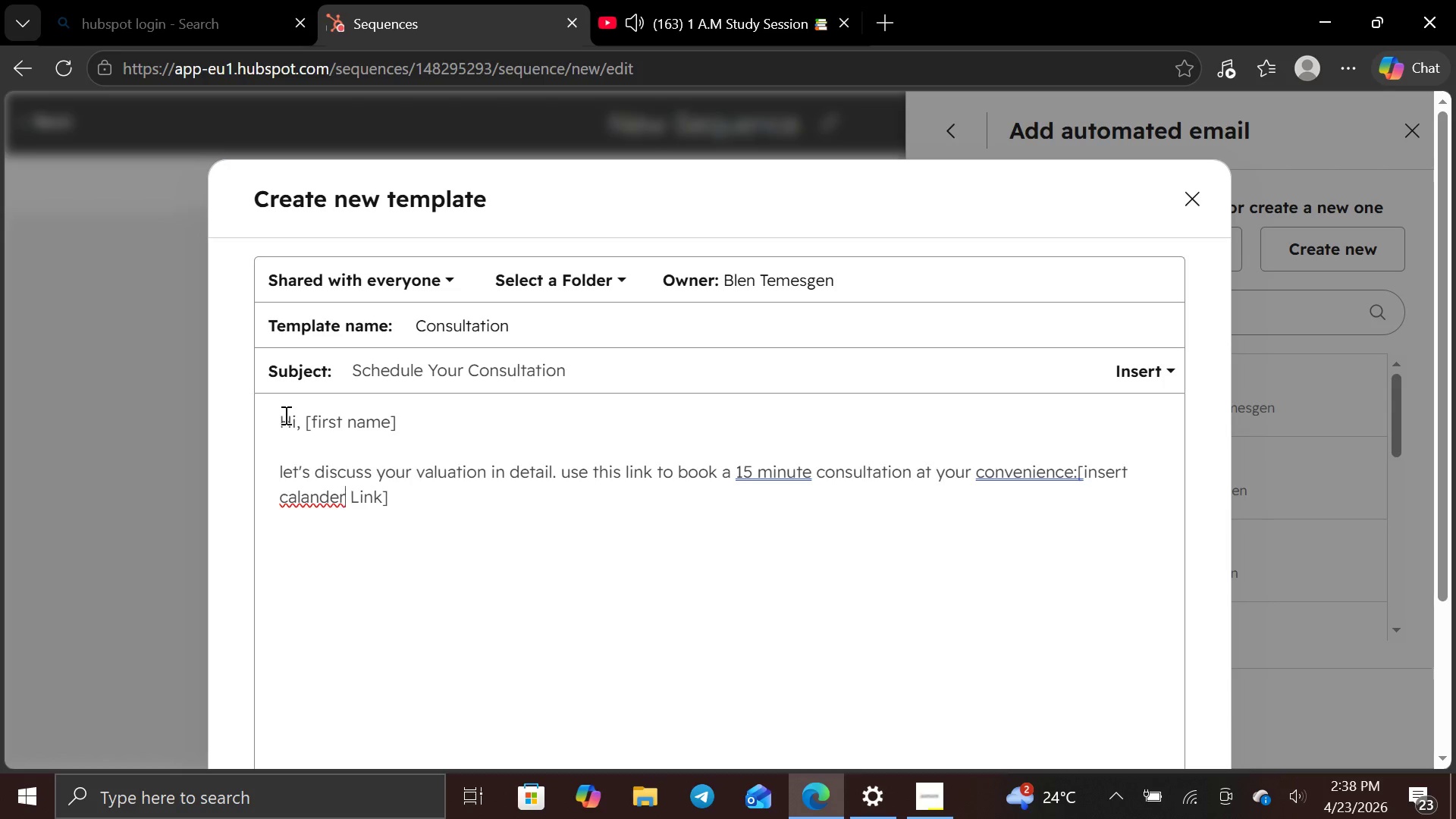 
key(ArrowLeft)
 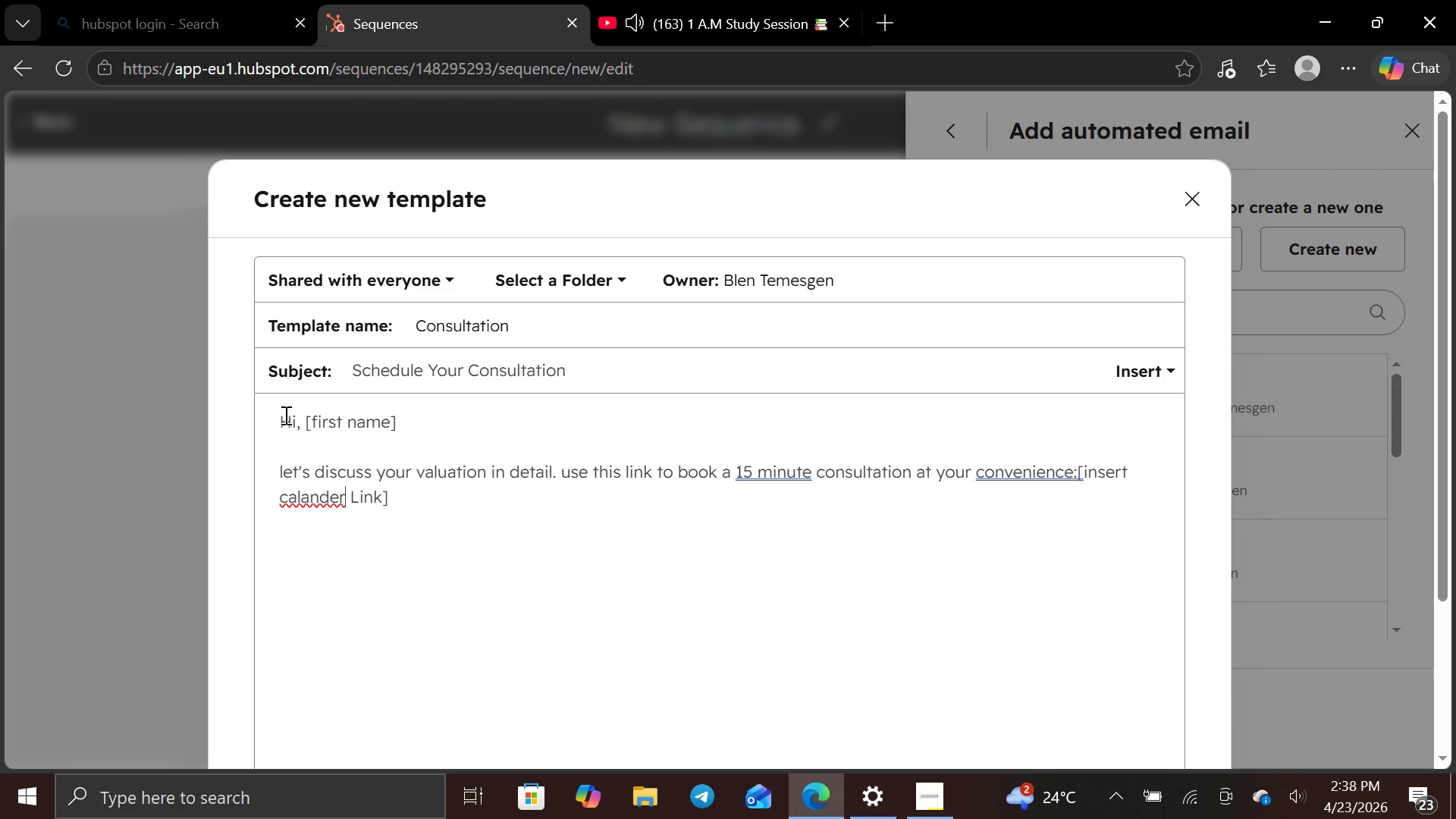 
key(ArrowLeft)
 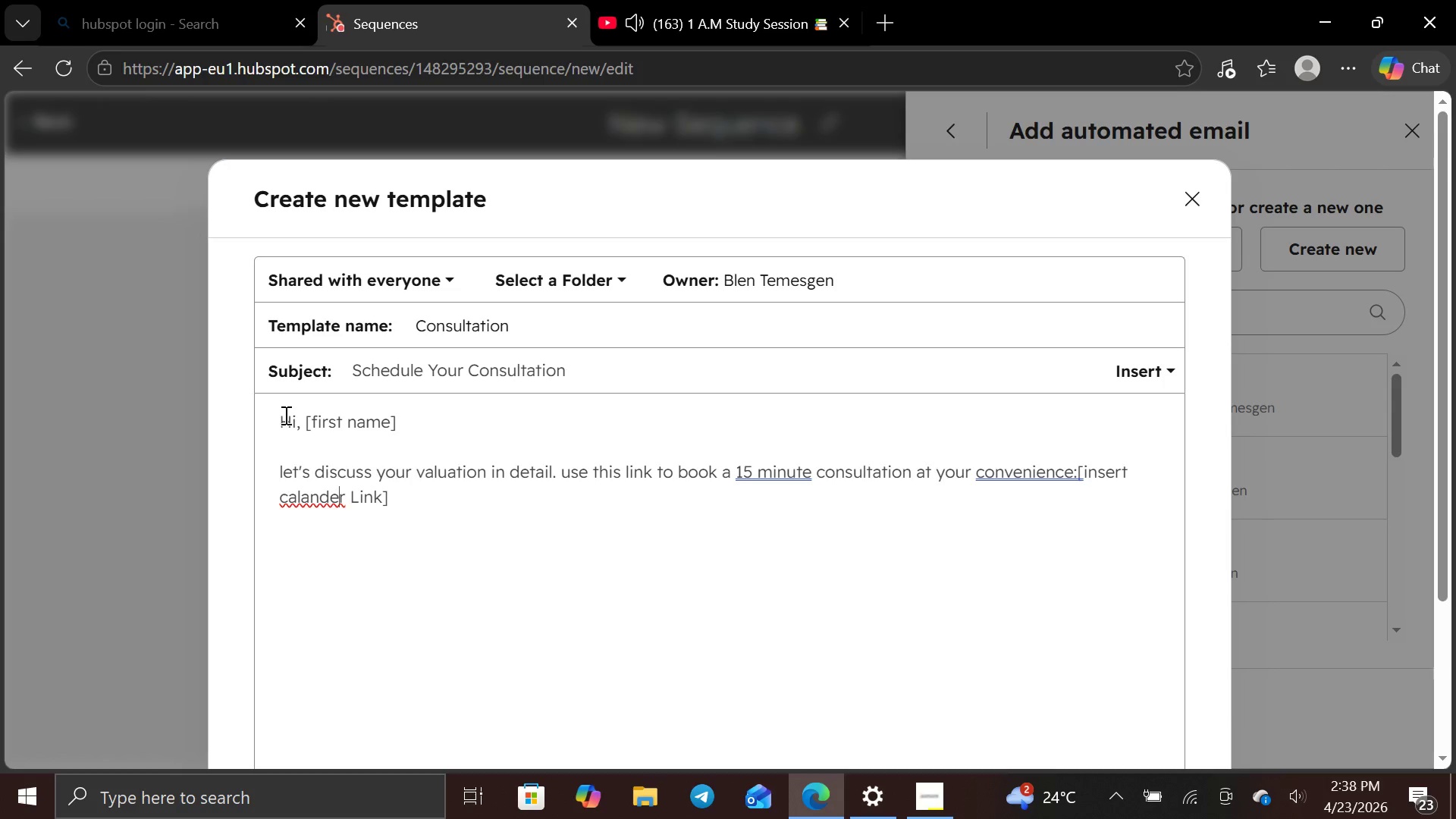 
key(ArrowLeft)
 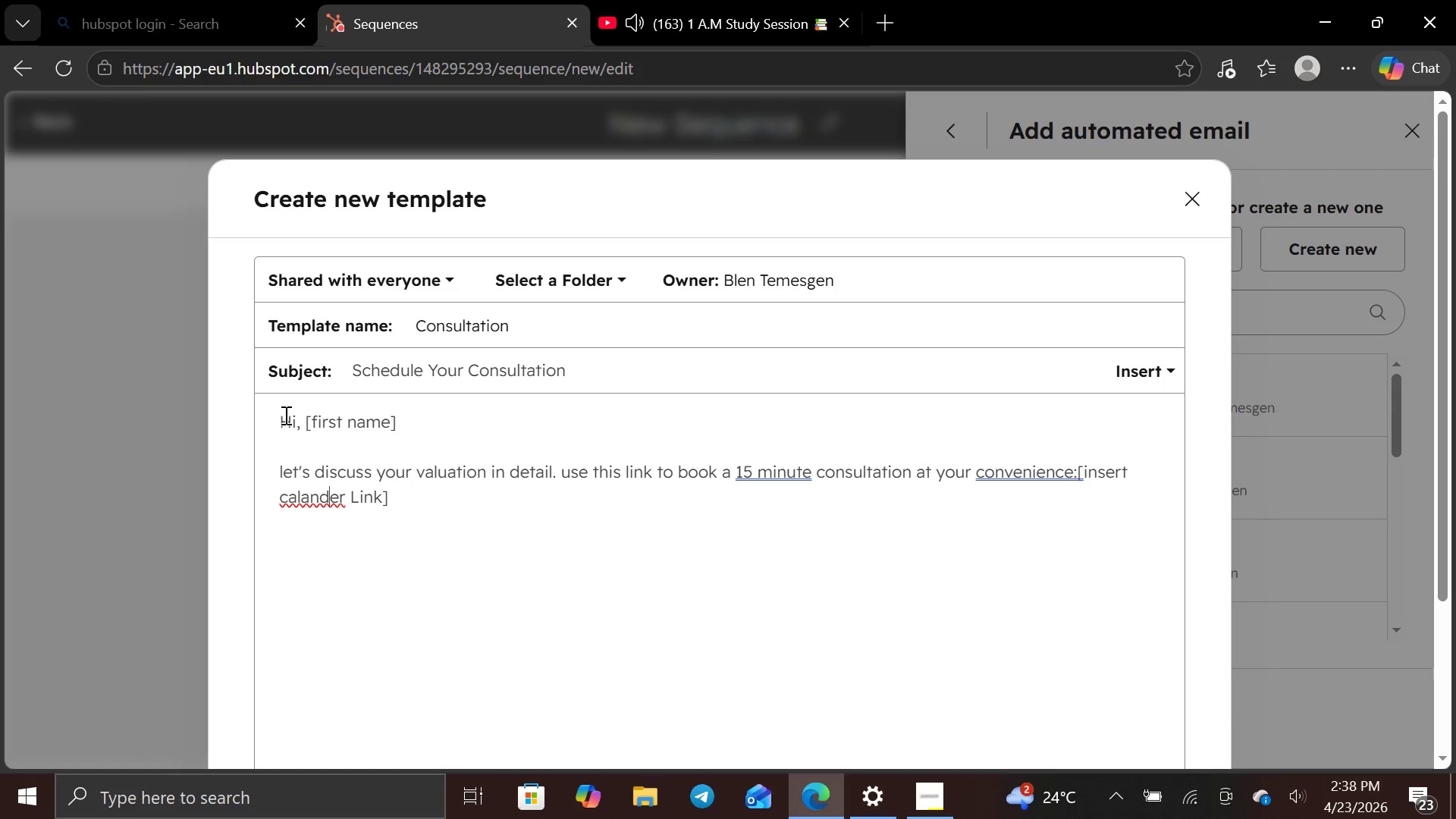 
key(ArrowLeft)
 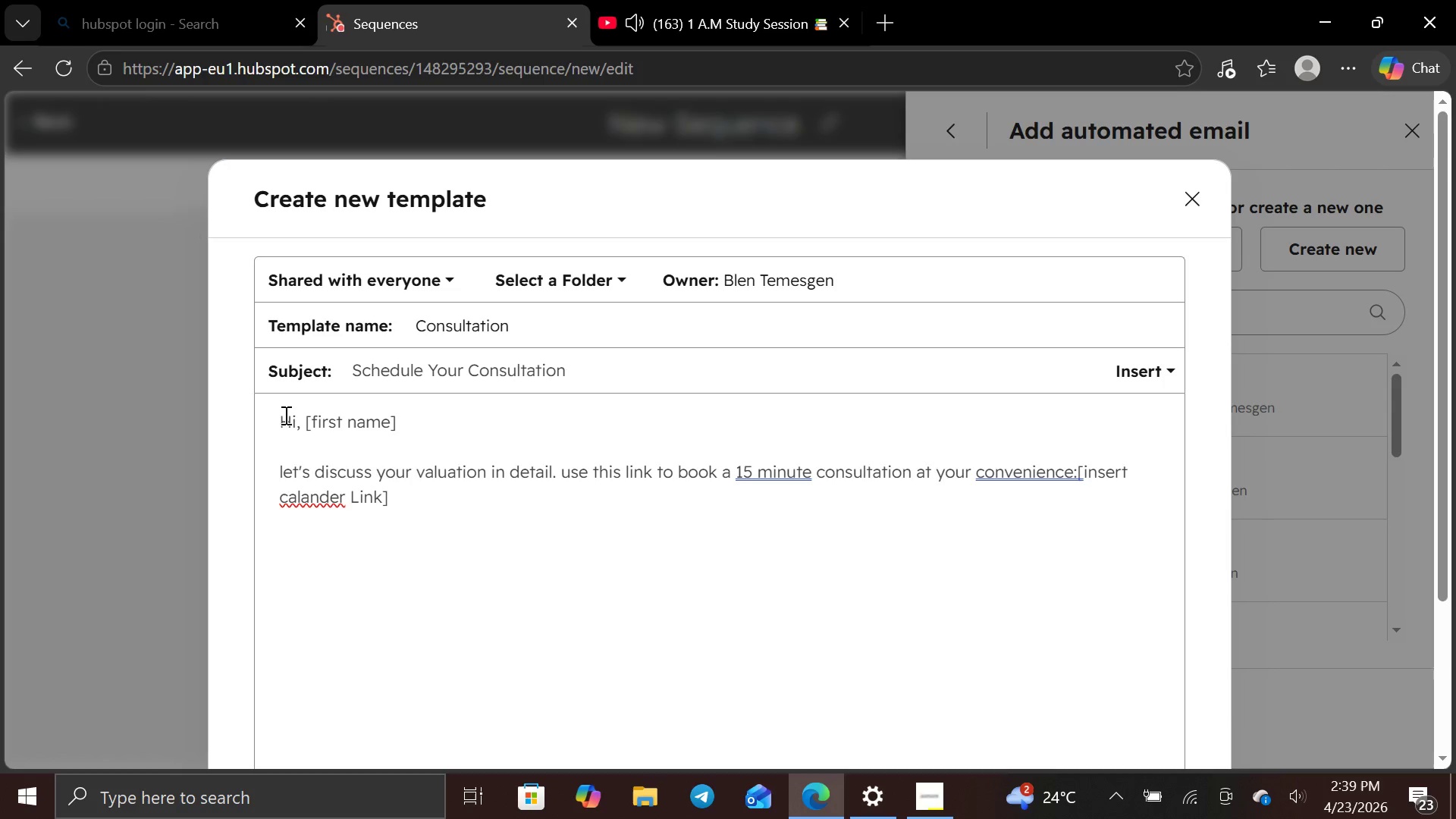 
key(ArrowLeft)
 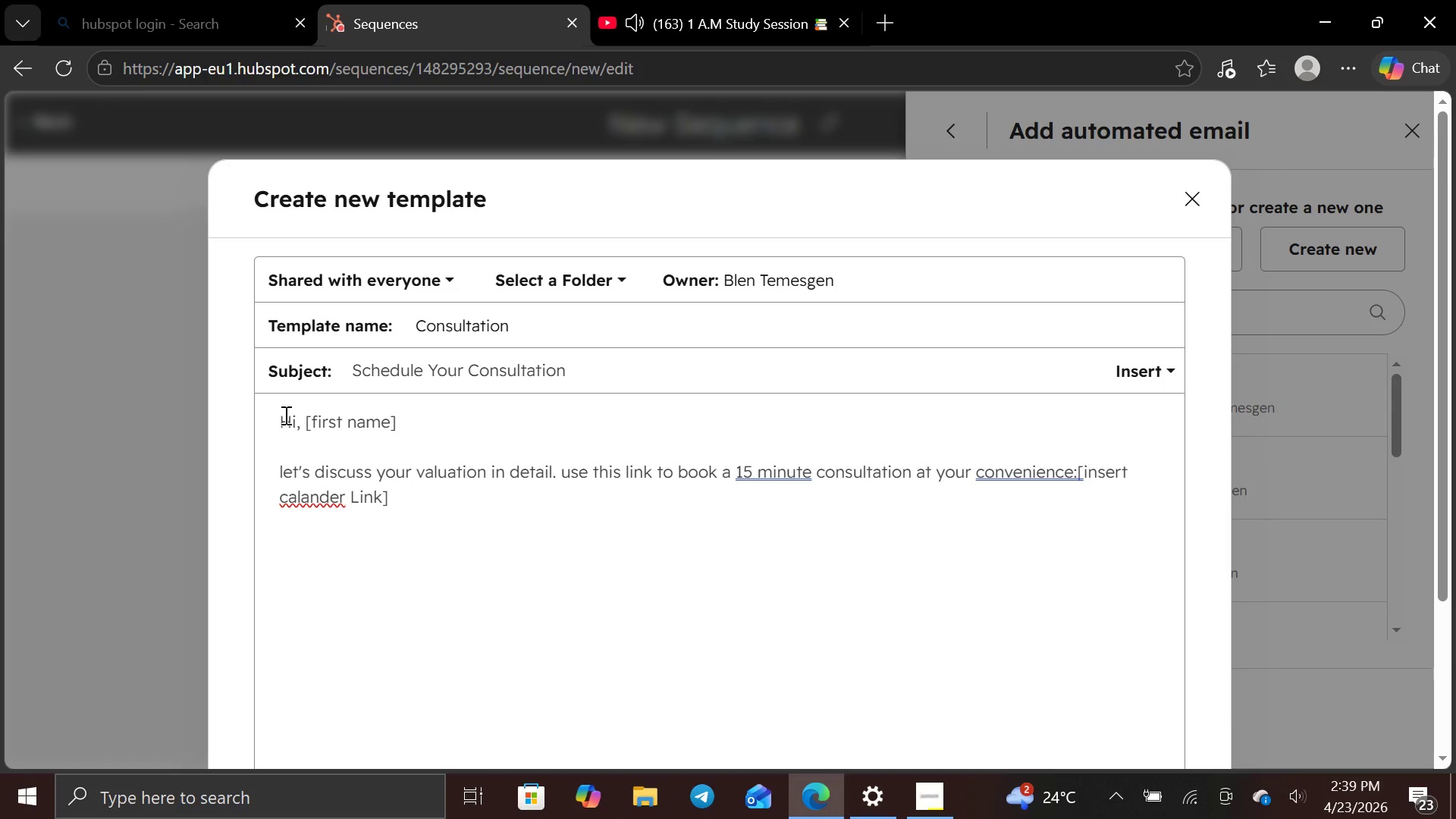 
key(Backspace)
 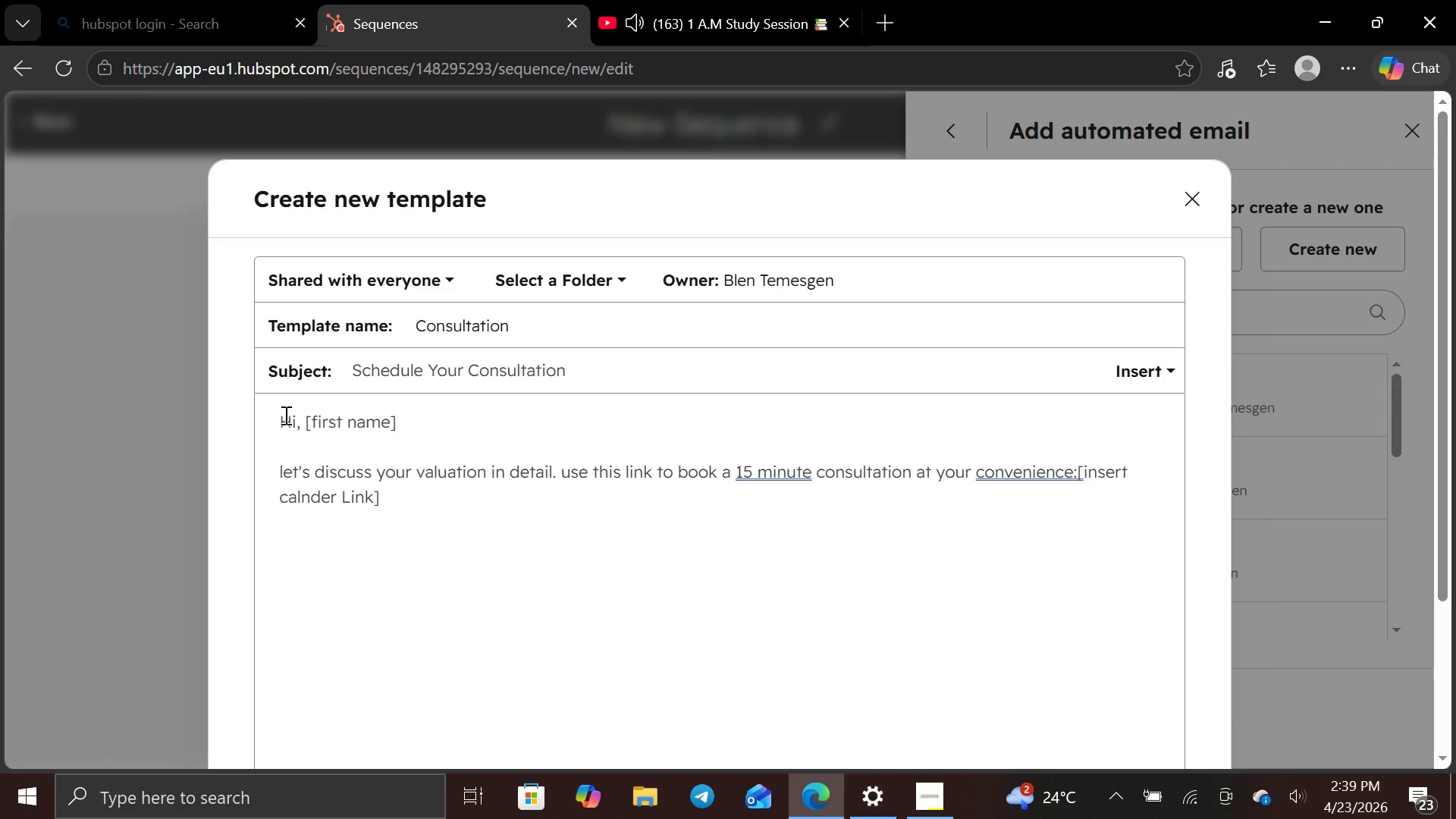 
key(CapsLock)
 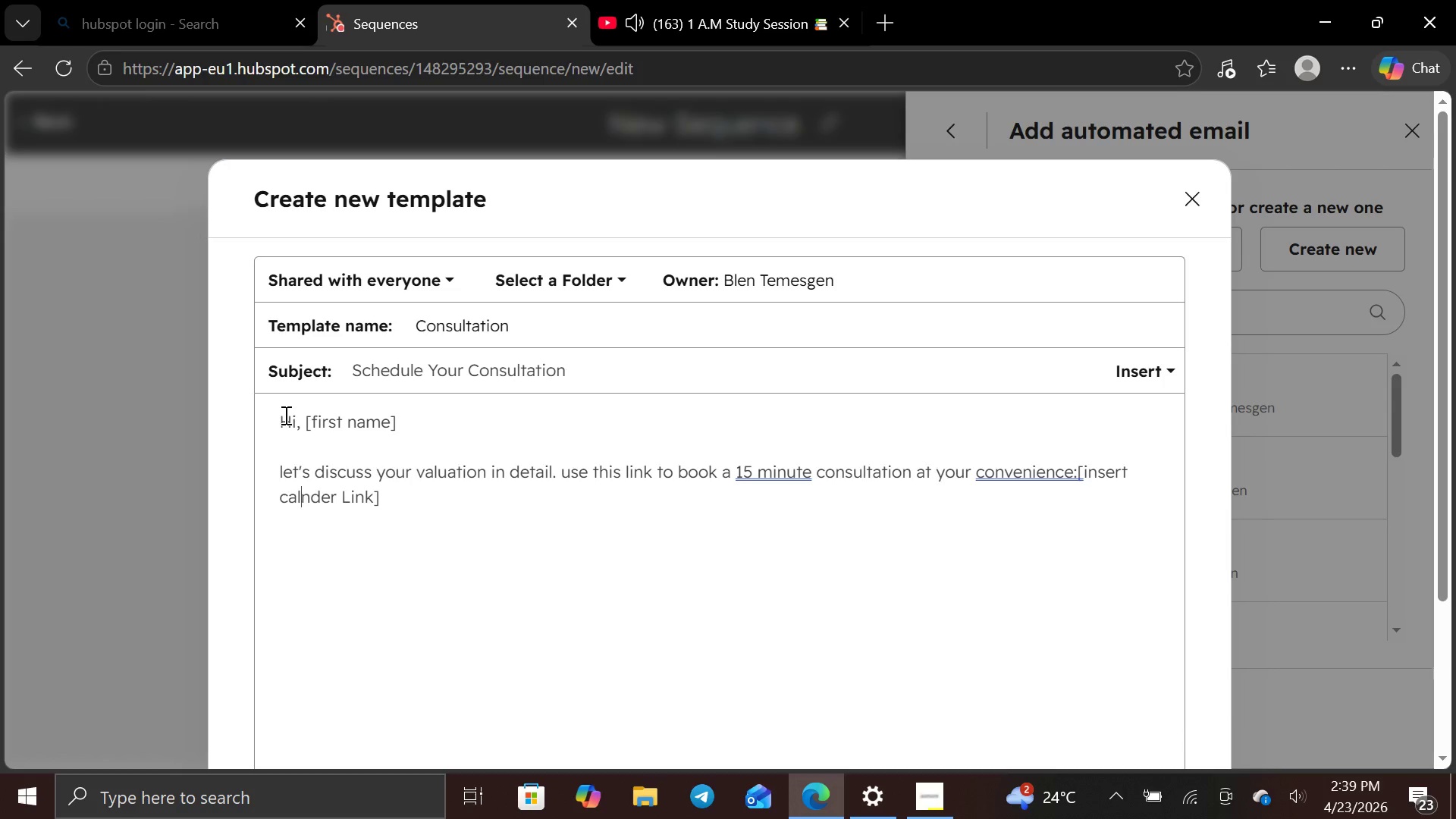 
key(E)
 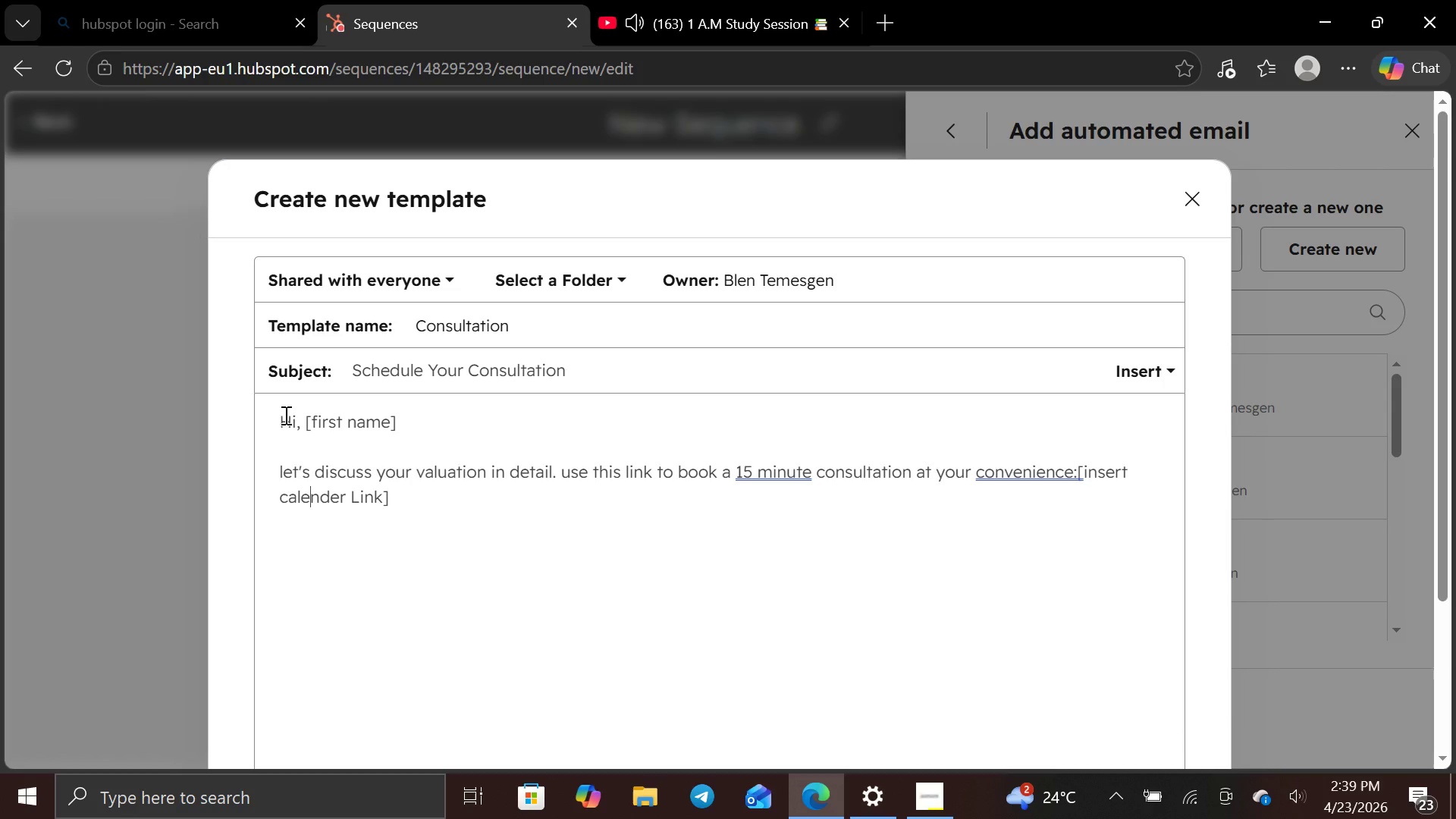 
key(CapsLock)
 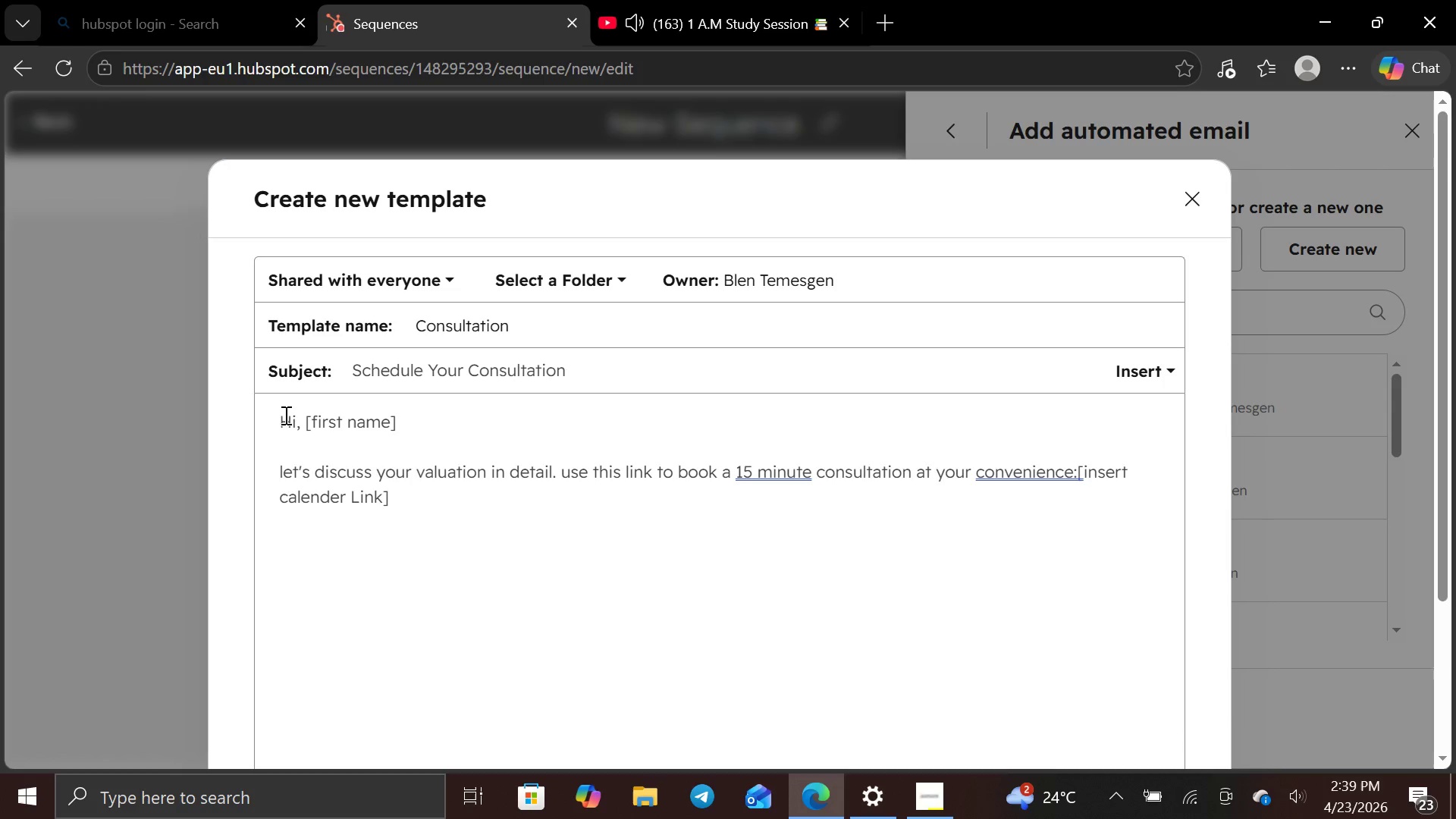 
key(ArrowLeft)
 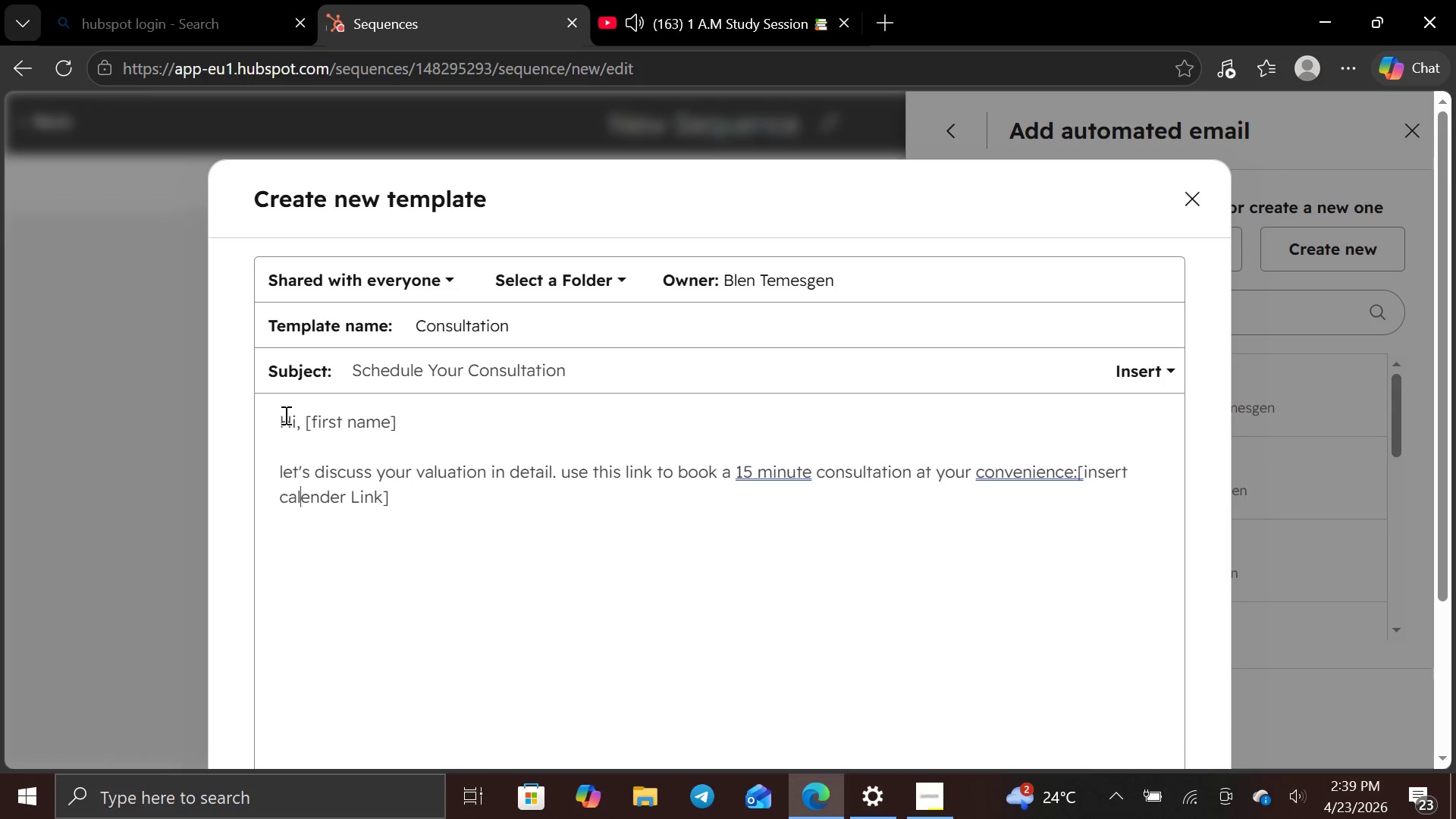 
key(ArrowLeft)
 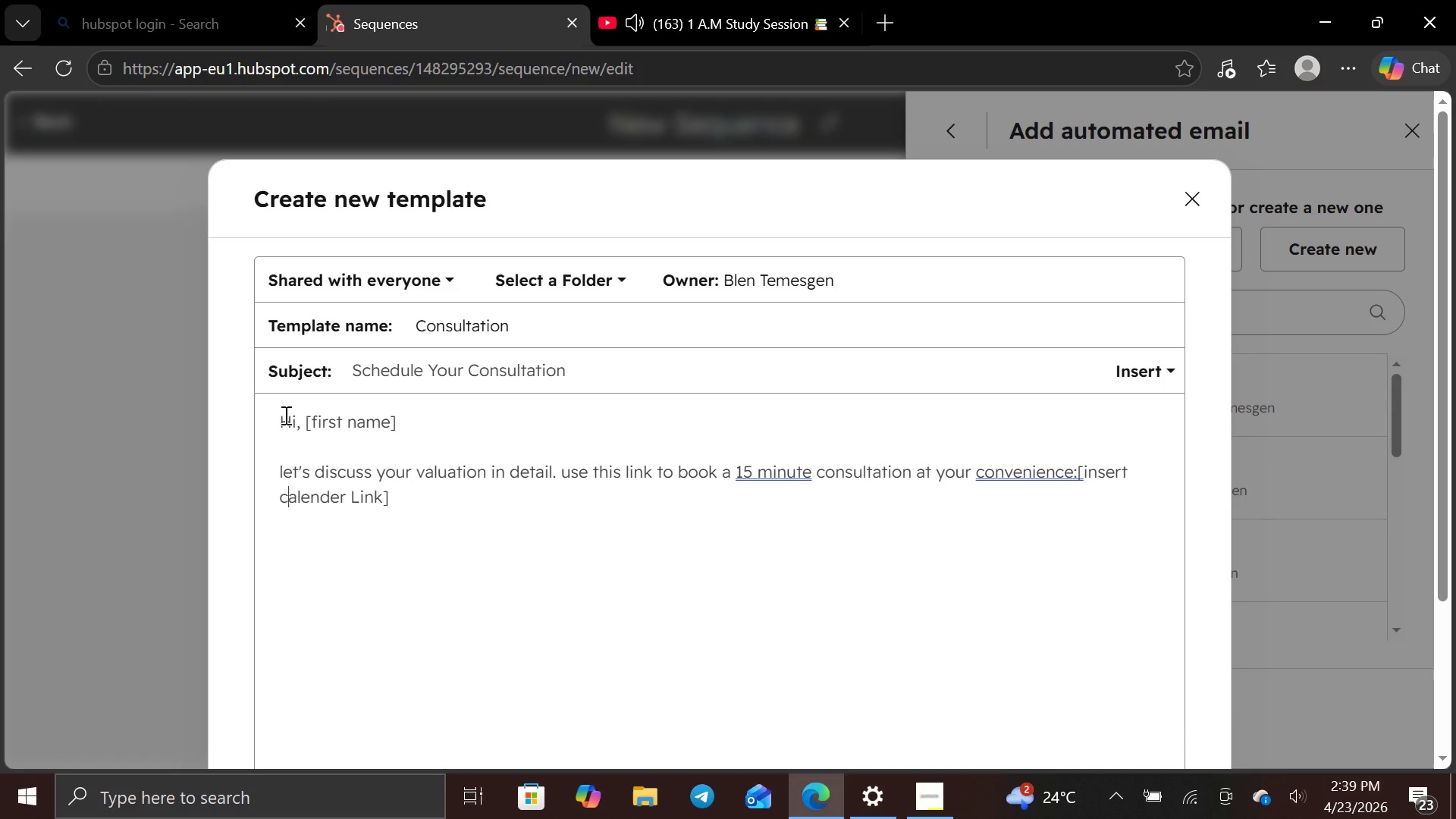 
key(ArrowLeft)
 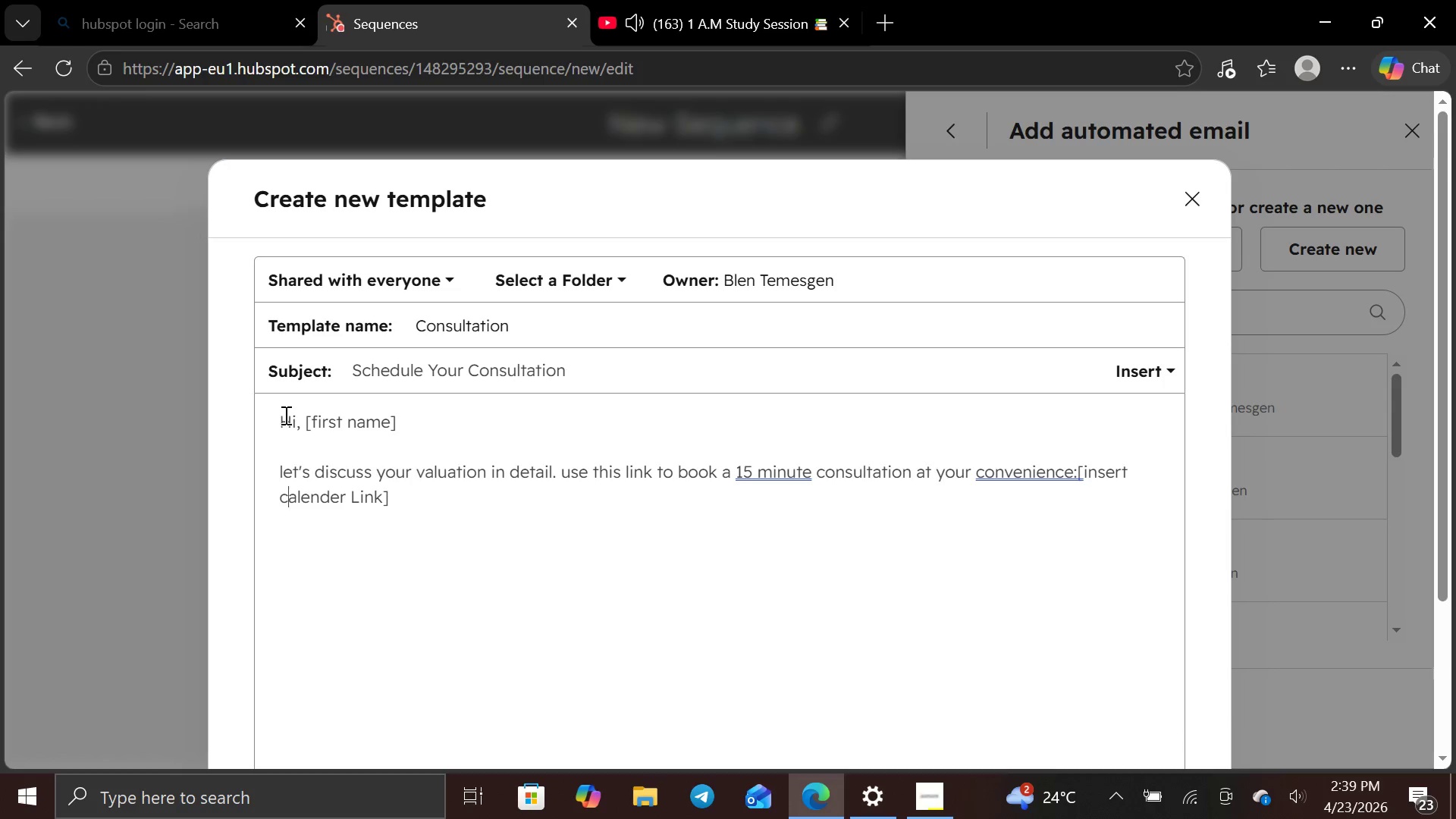 
key(Backspace)
 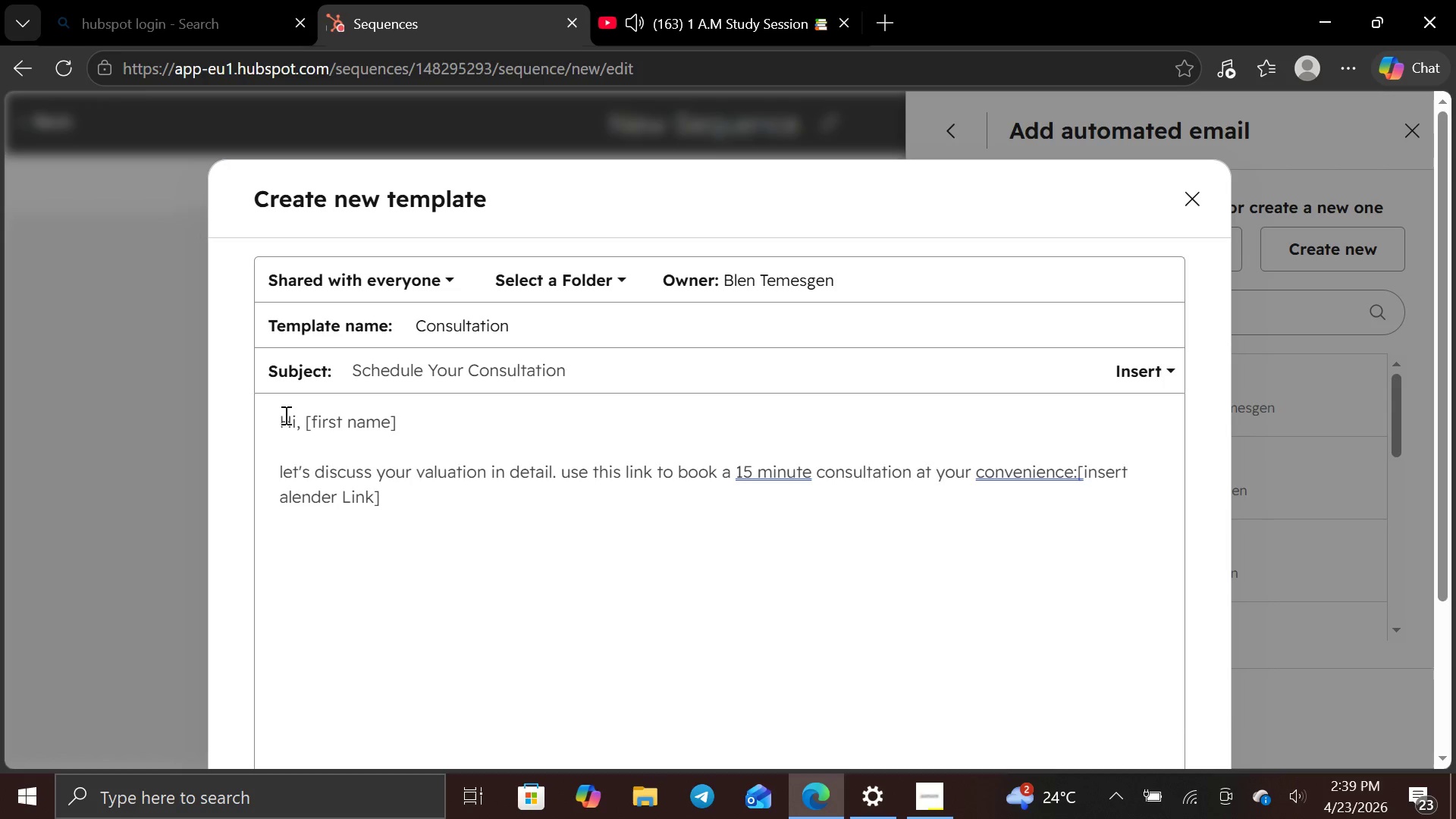 
key(CapsLock)
 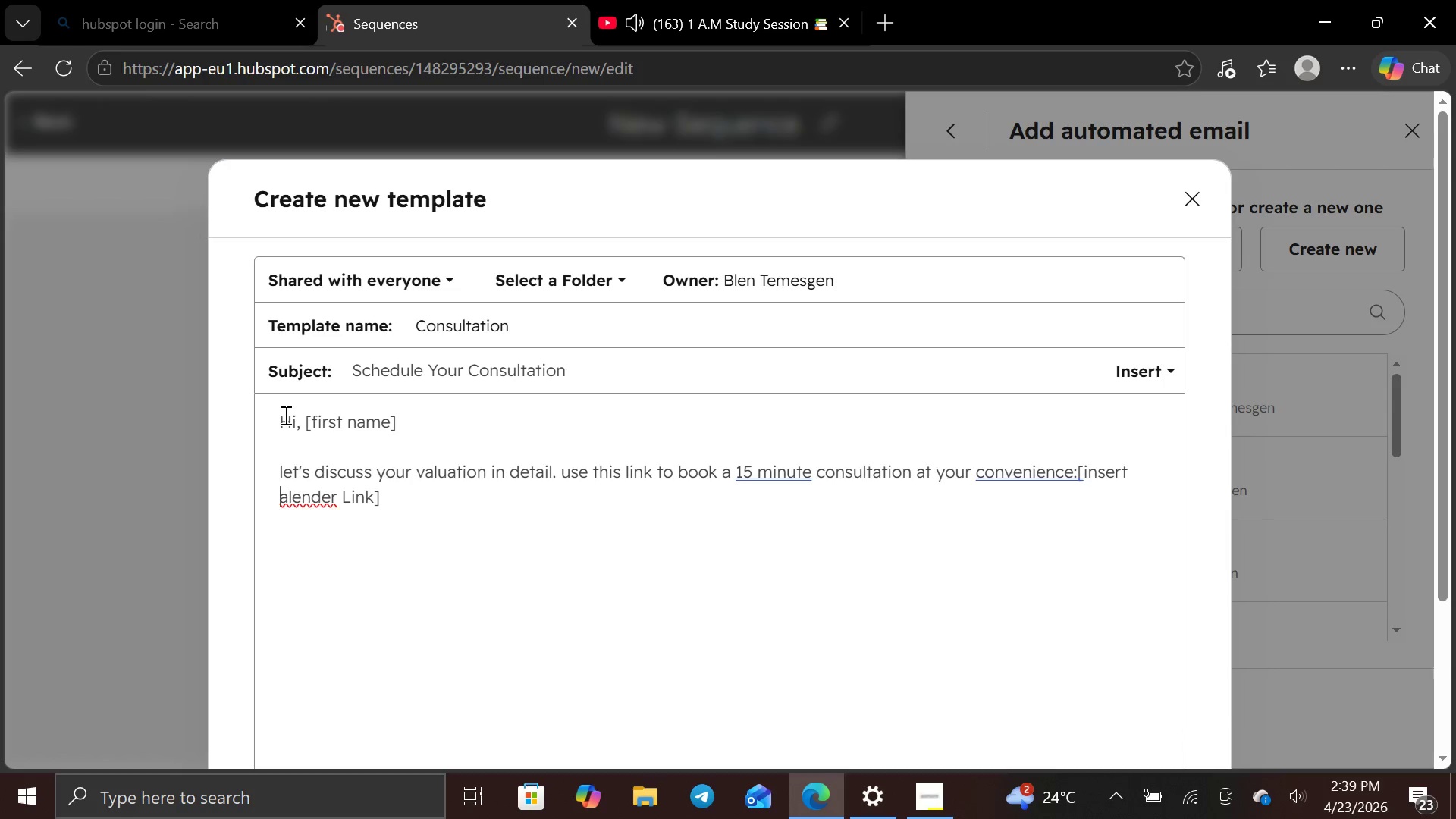 
key(CapsLock)
 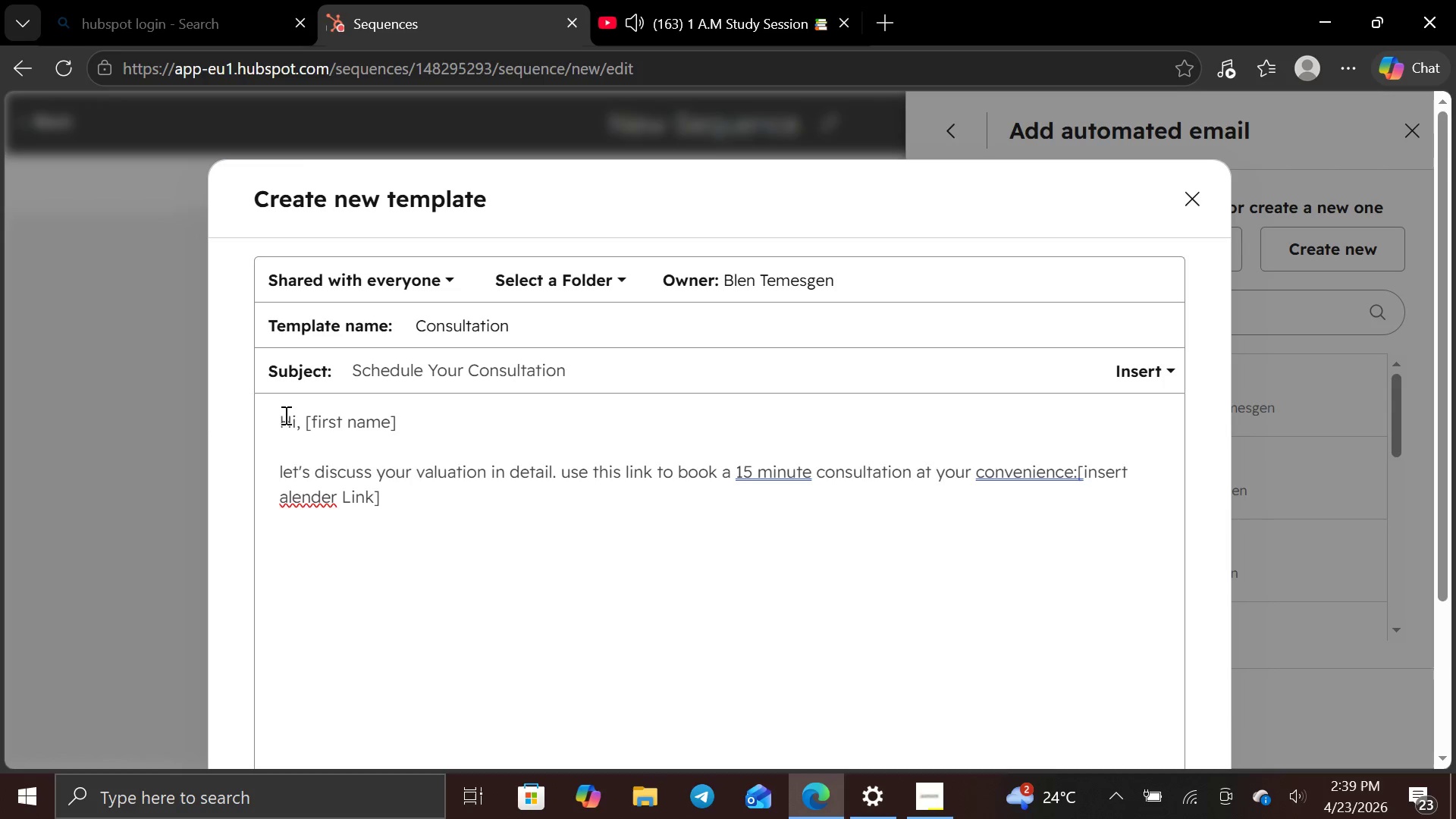 
key(C)
 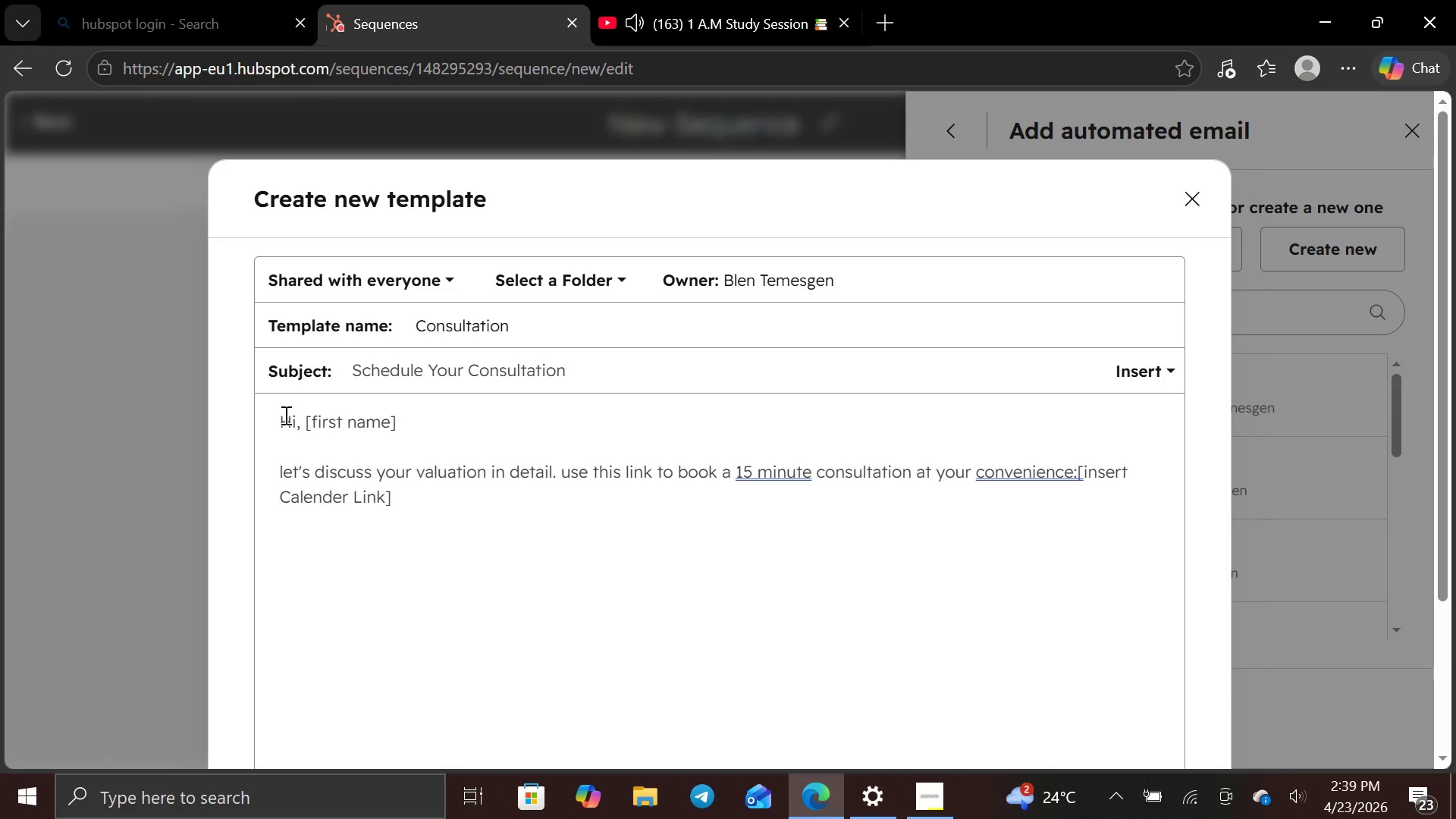 
key(ArrowLeft)
 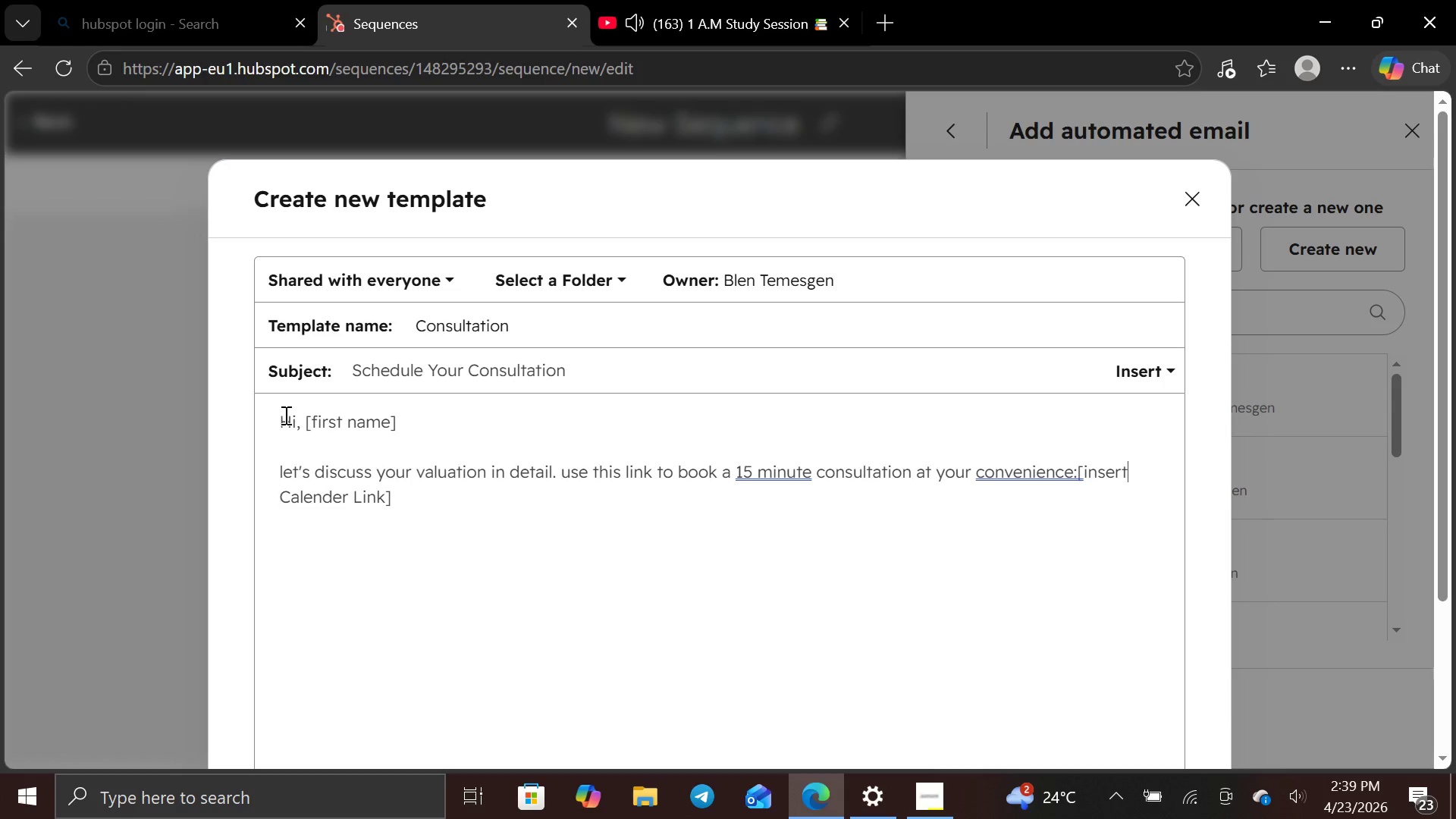 
key(ArrowLeft)
 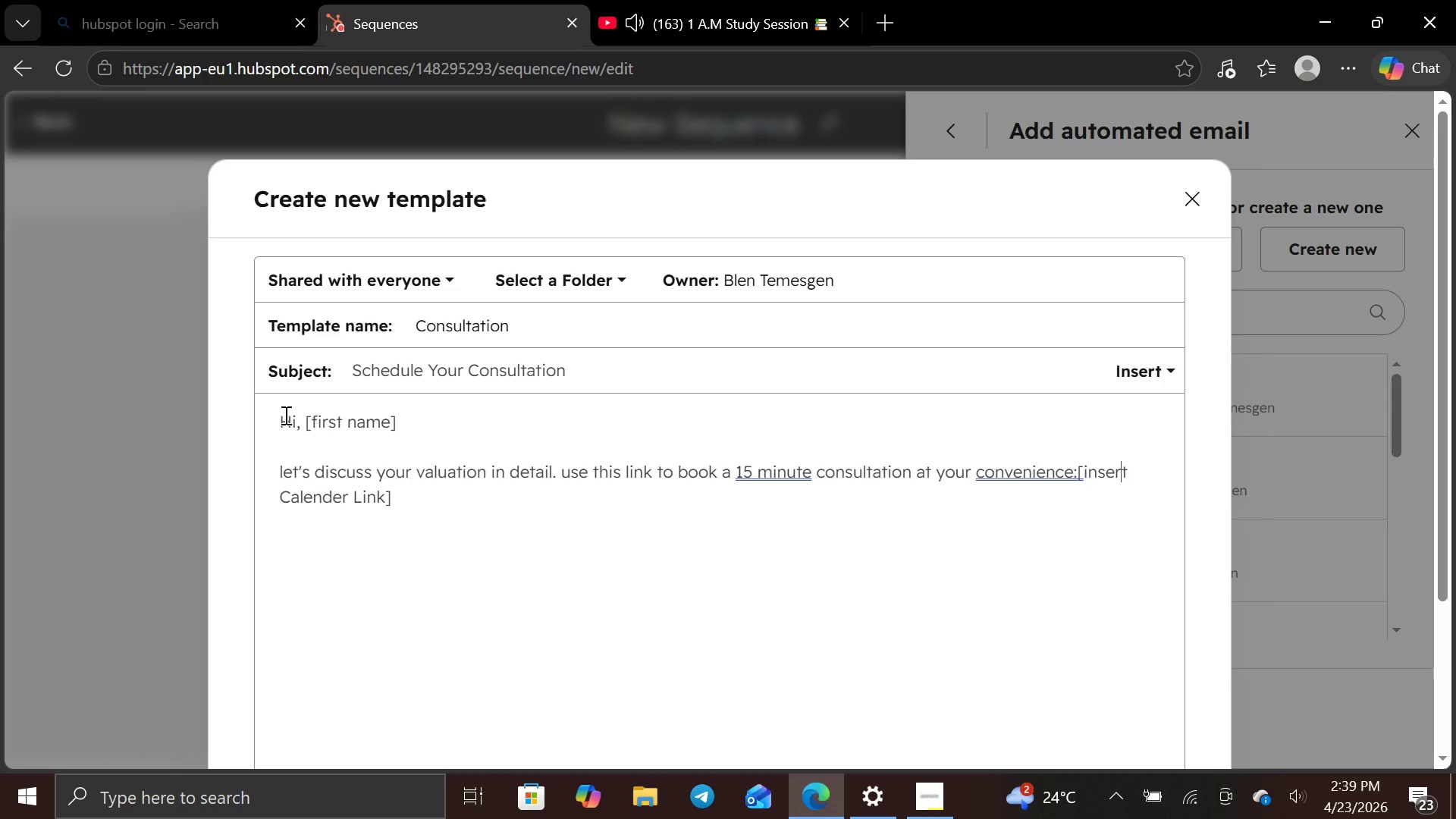 
key(ArrowLeft)
 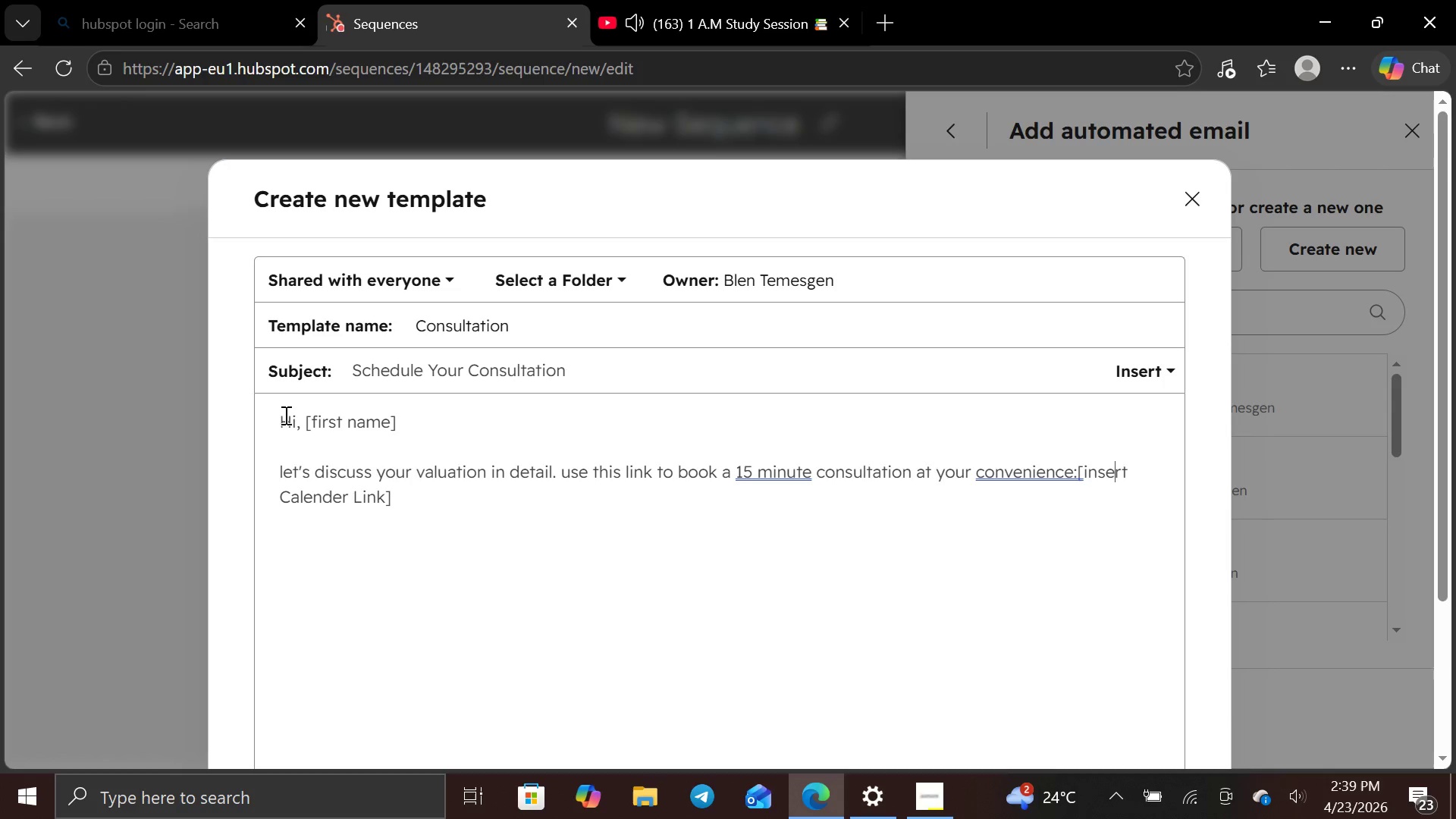 
key(ArrowLeft)
 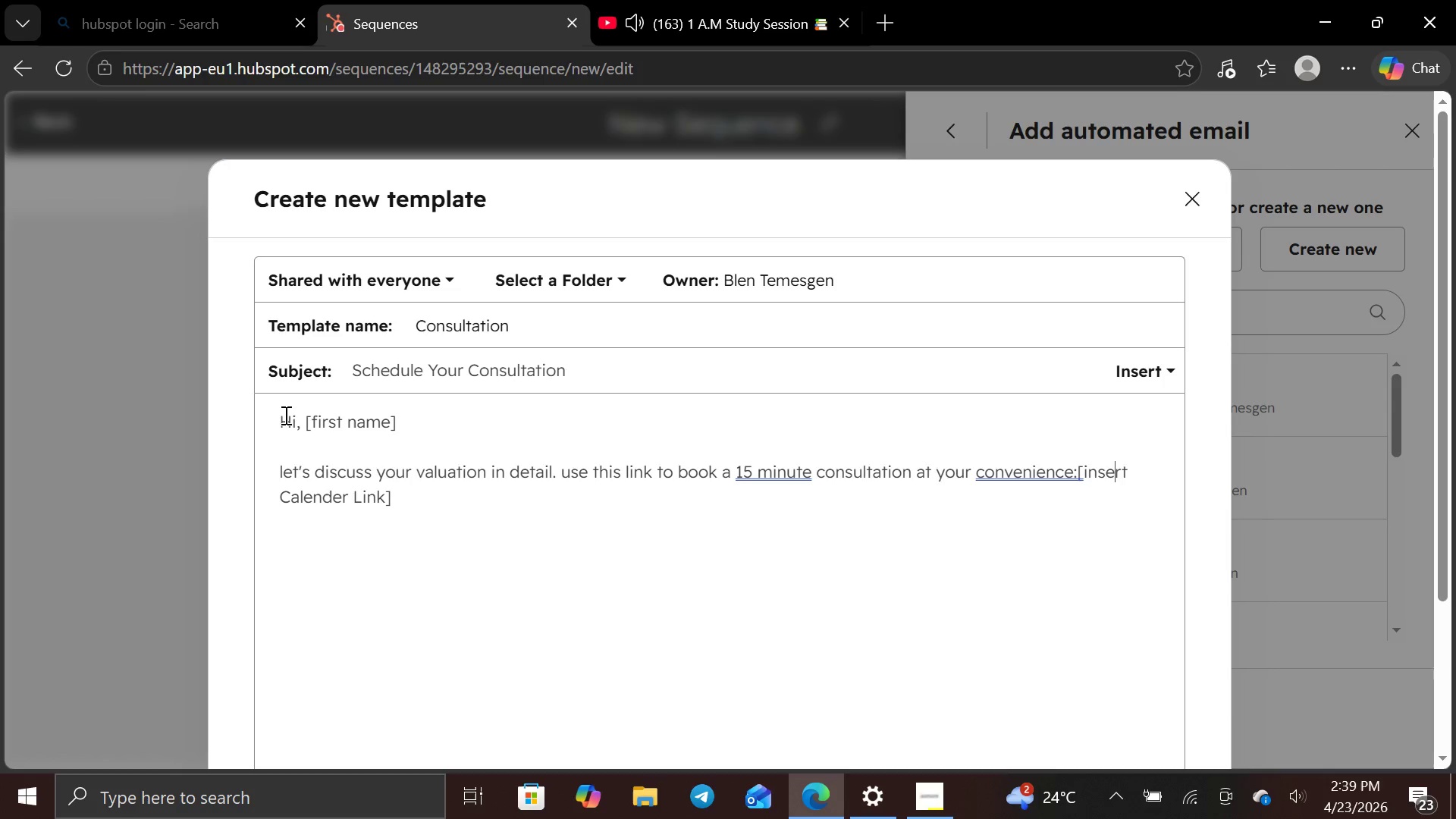 
key(ArrowLeft)
 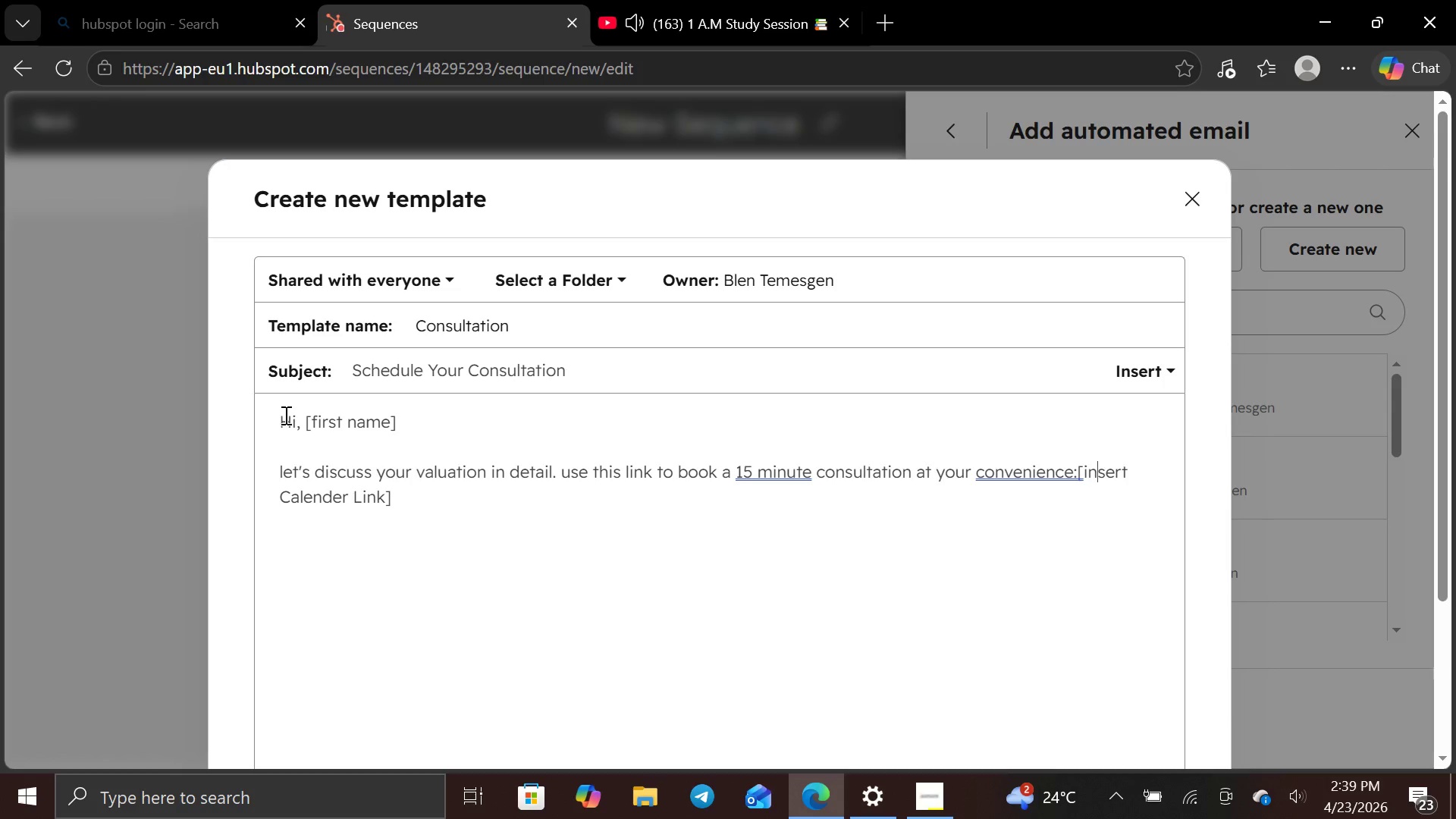 
key(ArrowLeft)
 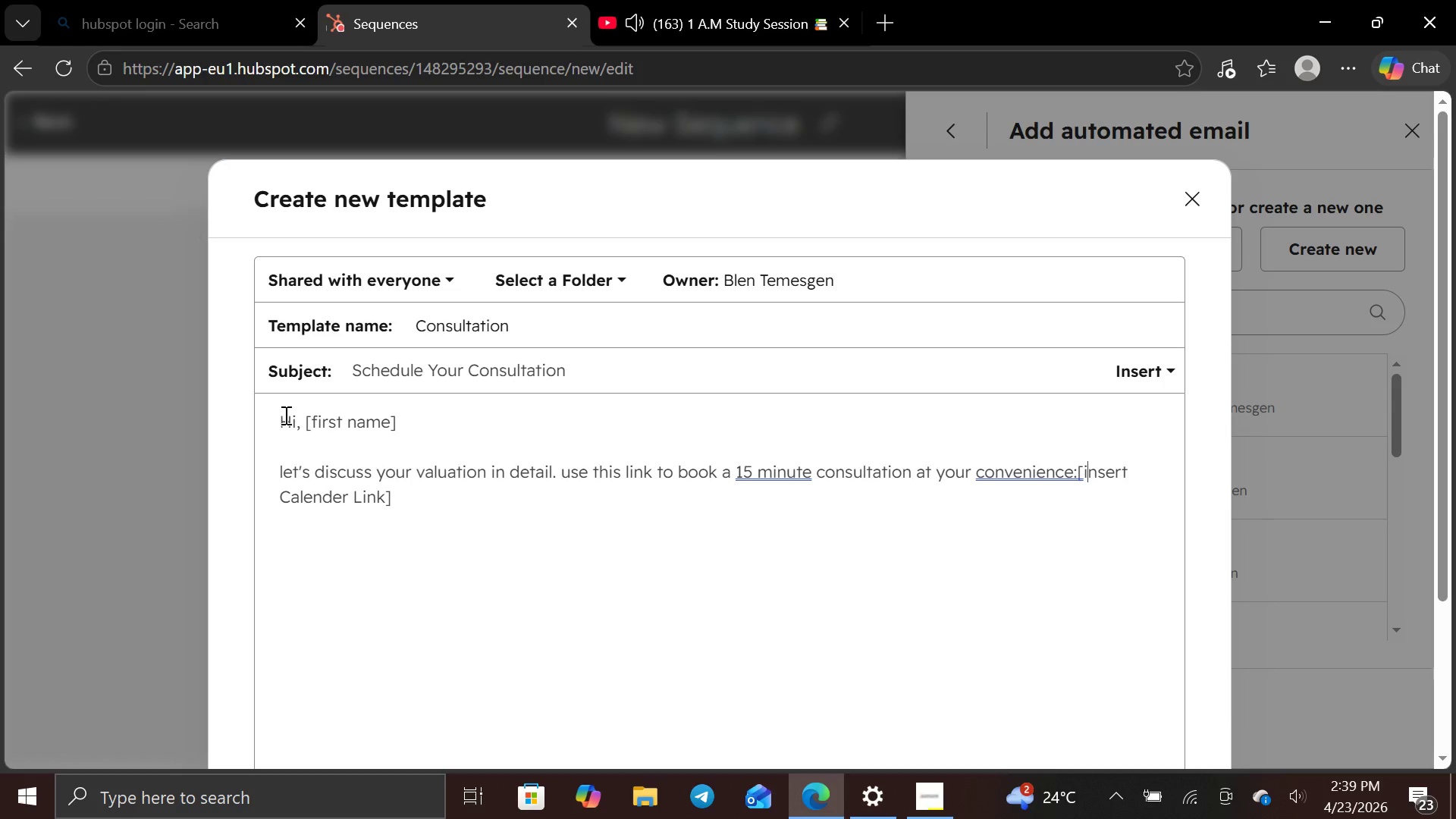 
key(ArrowLeft)
 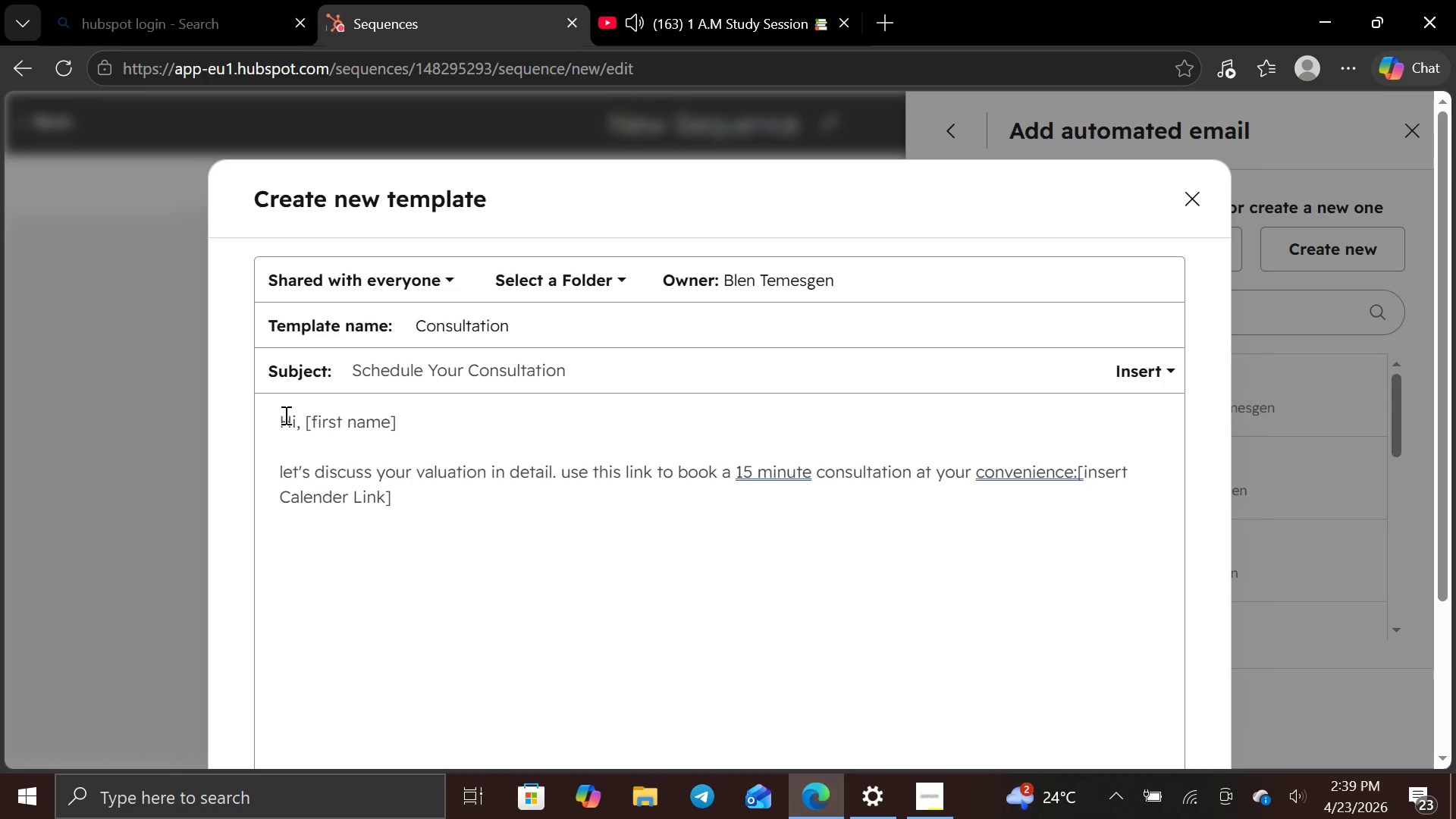 
key(Backspace)
 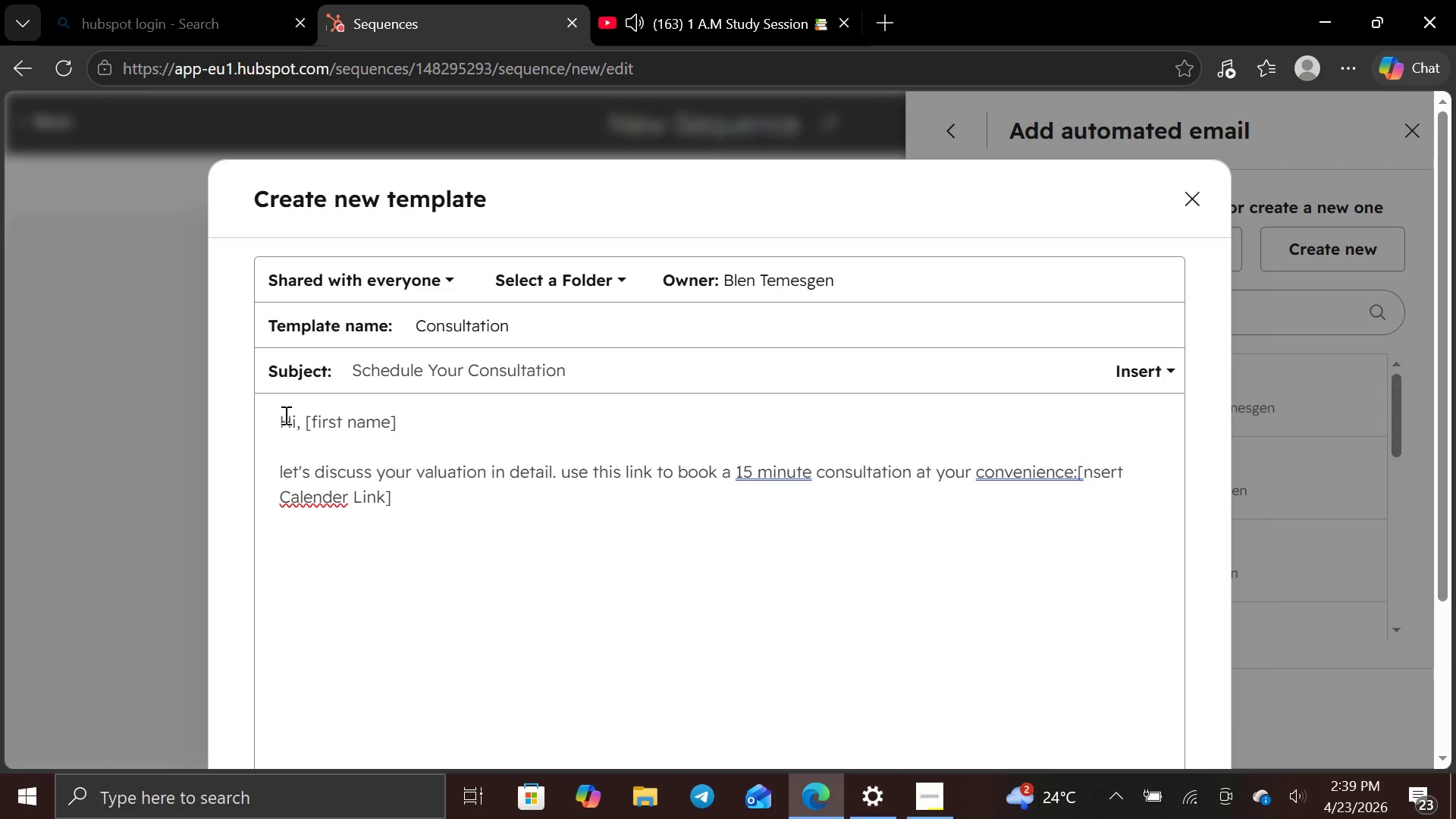 
key(I)
 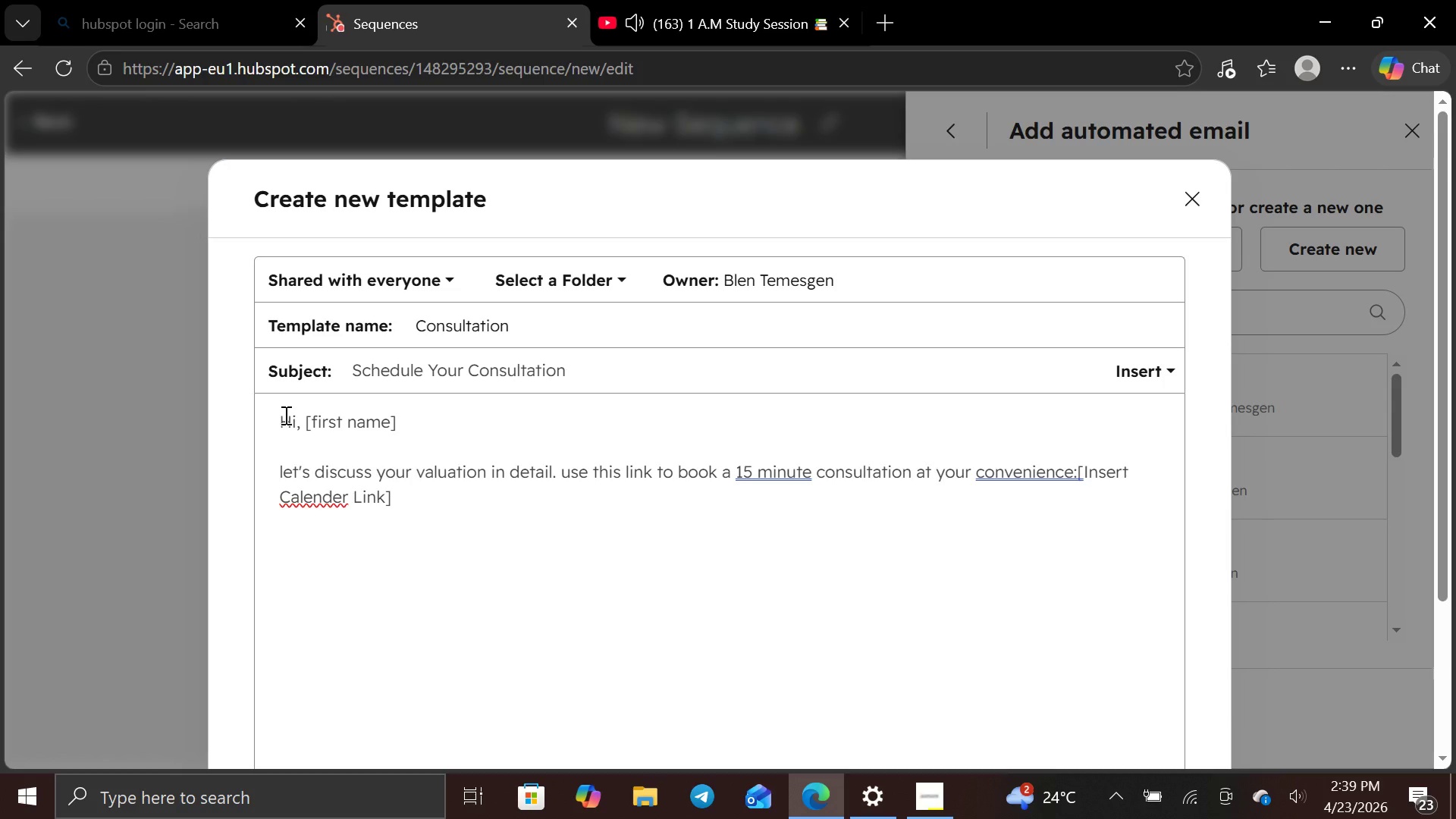 
key(ArrowLeft)
 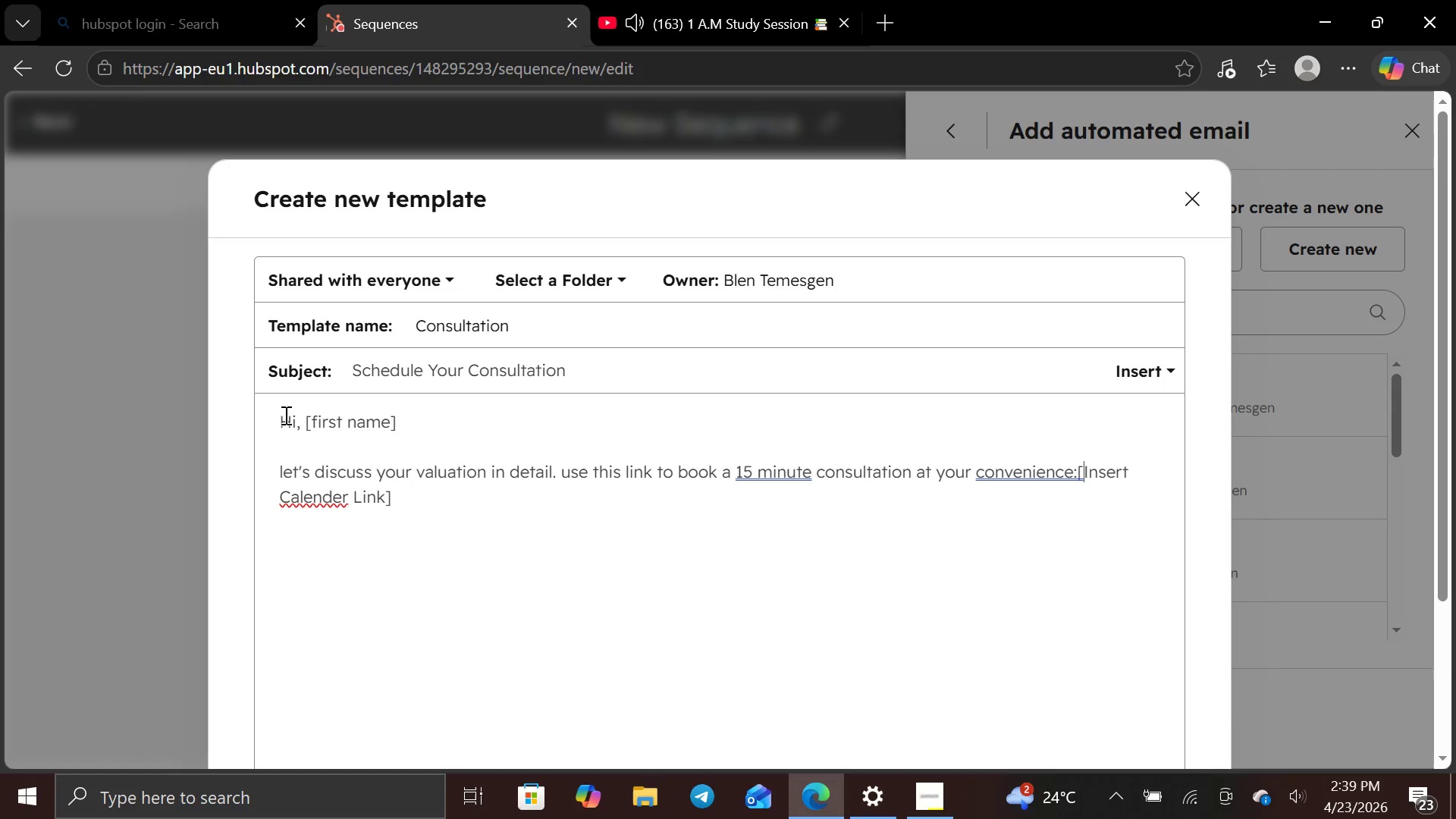 
key(ArrowLeft)
 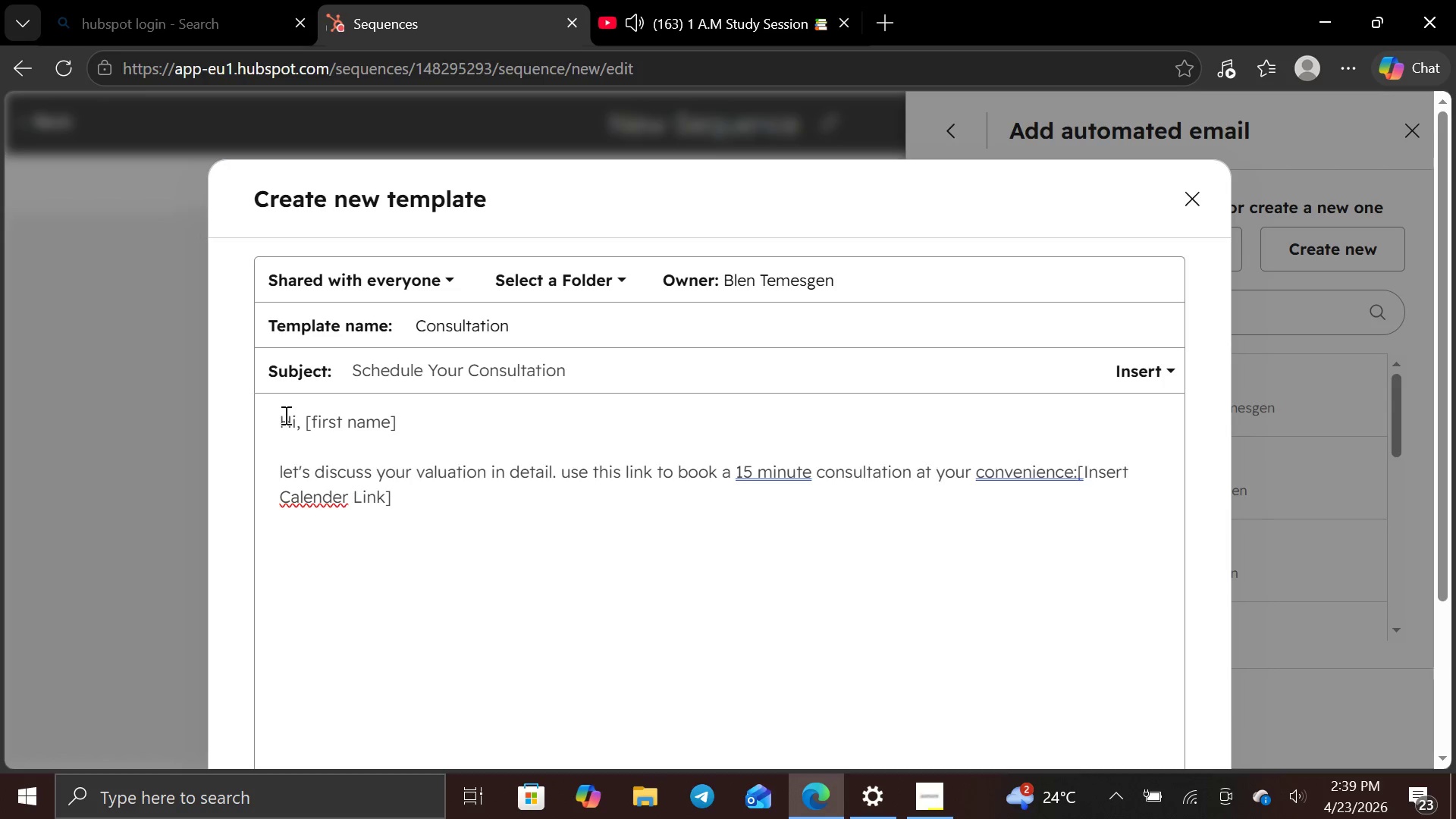 
key(Space)
 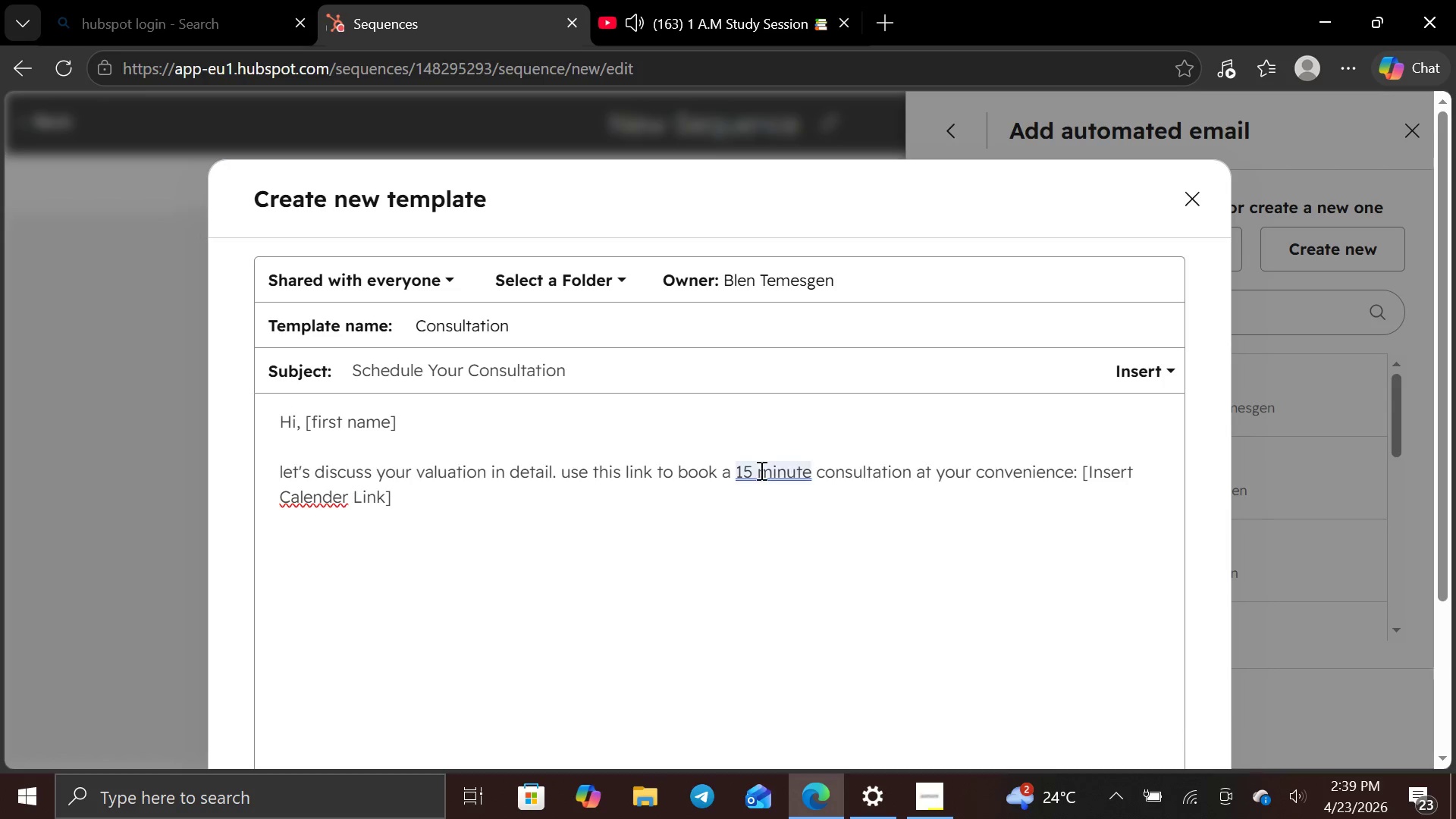 
left_click([759, 472])
 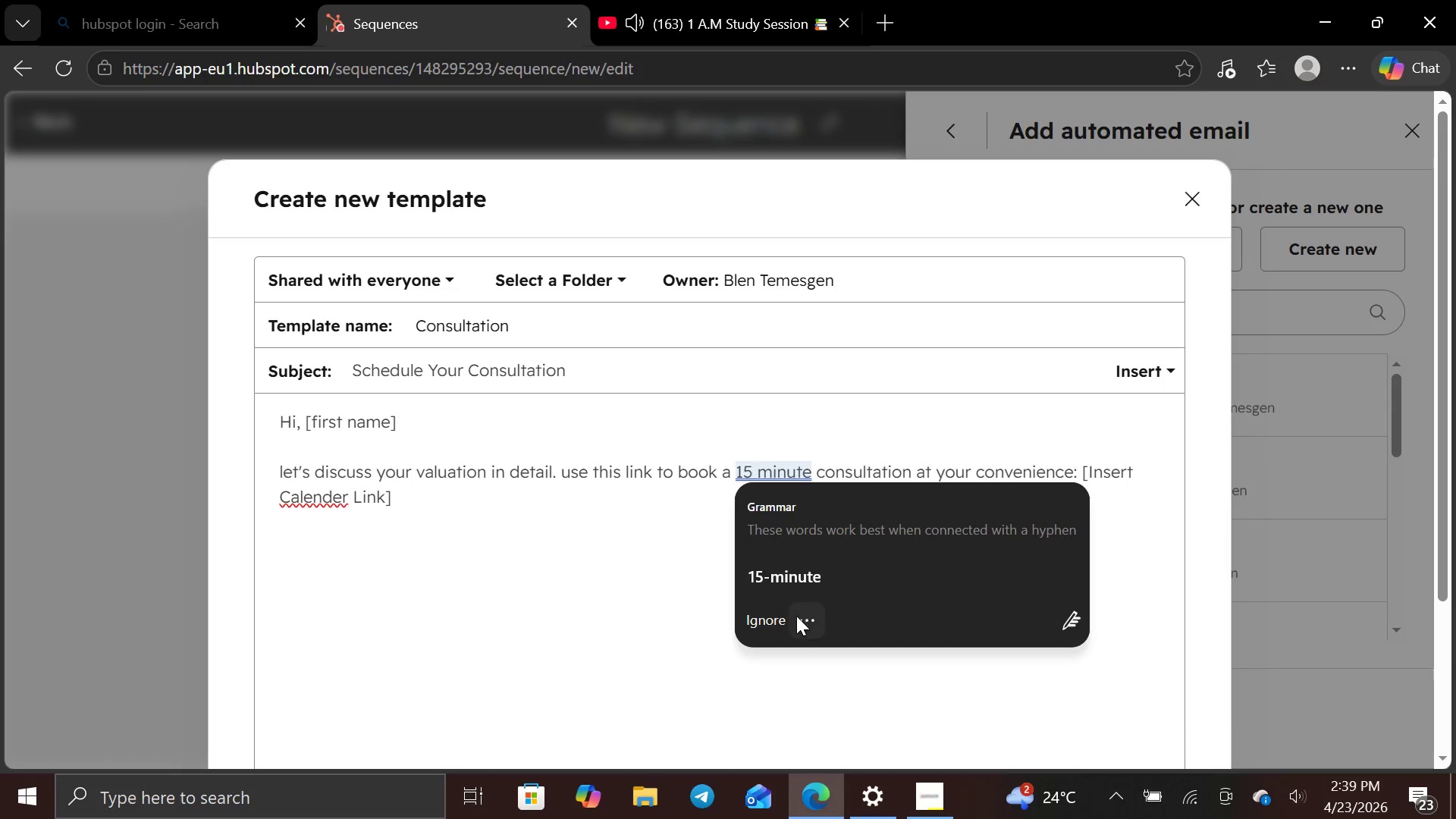 
left_click([811, 573])
 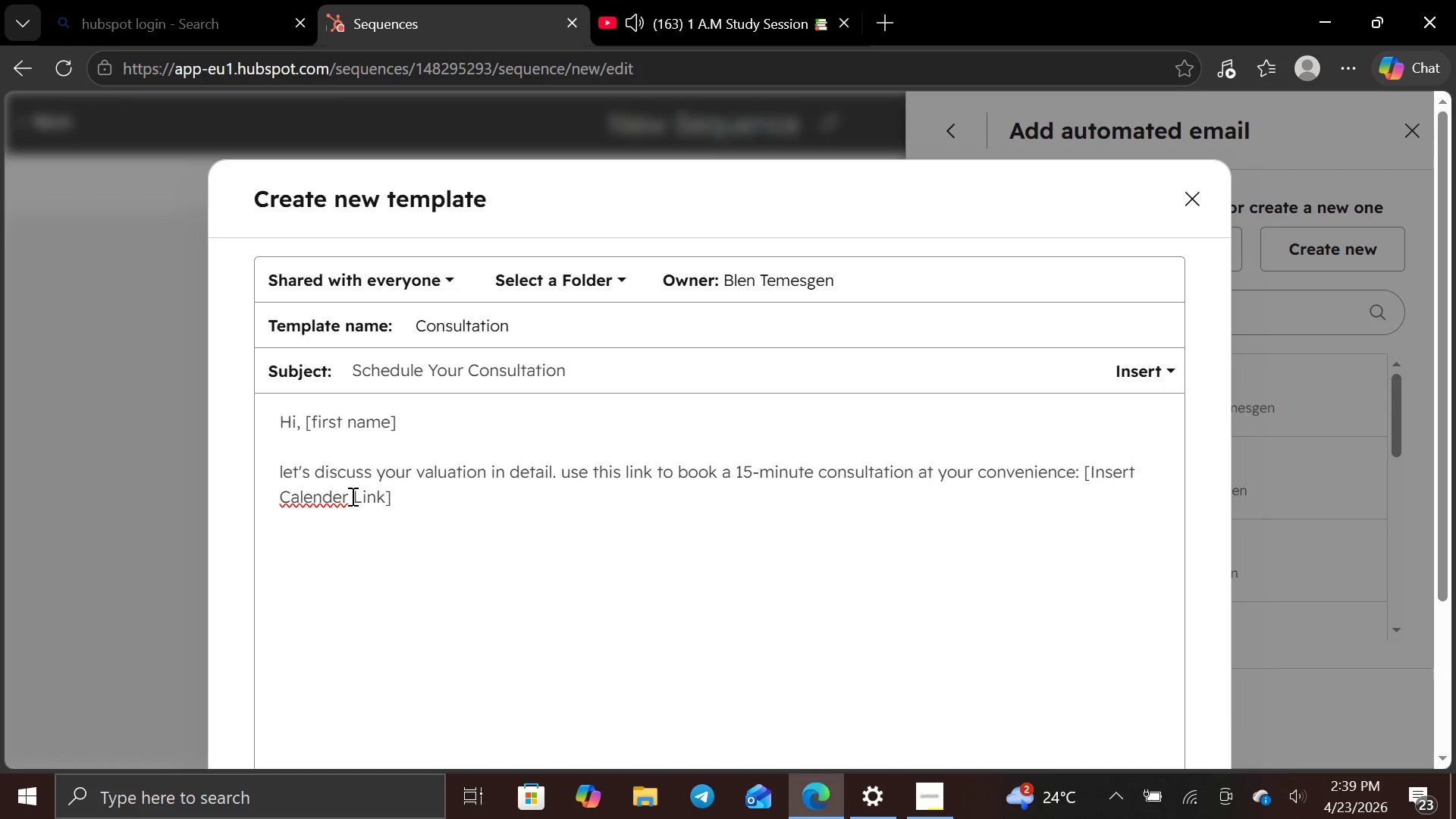 
left_click([341, 502])
 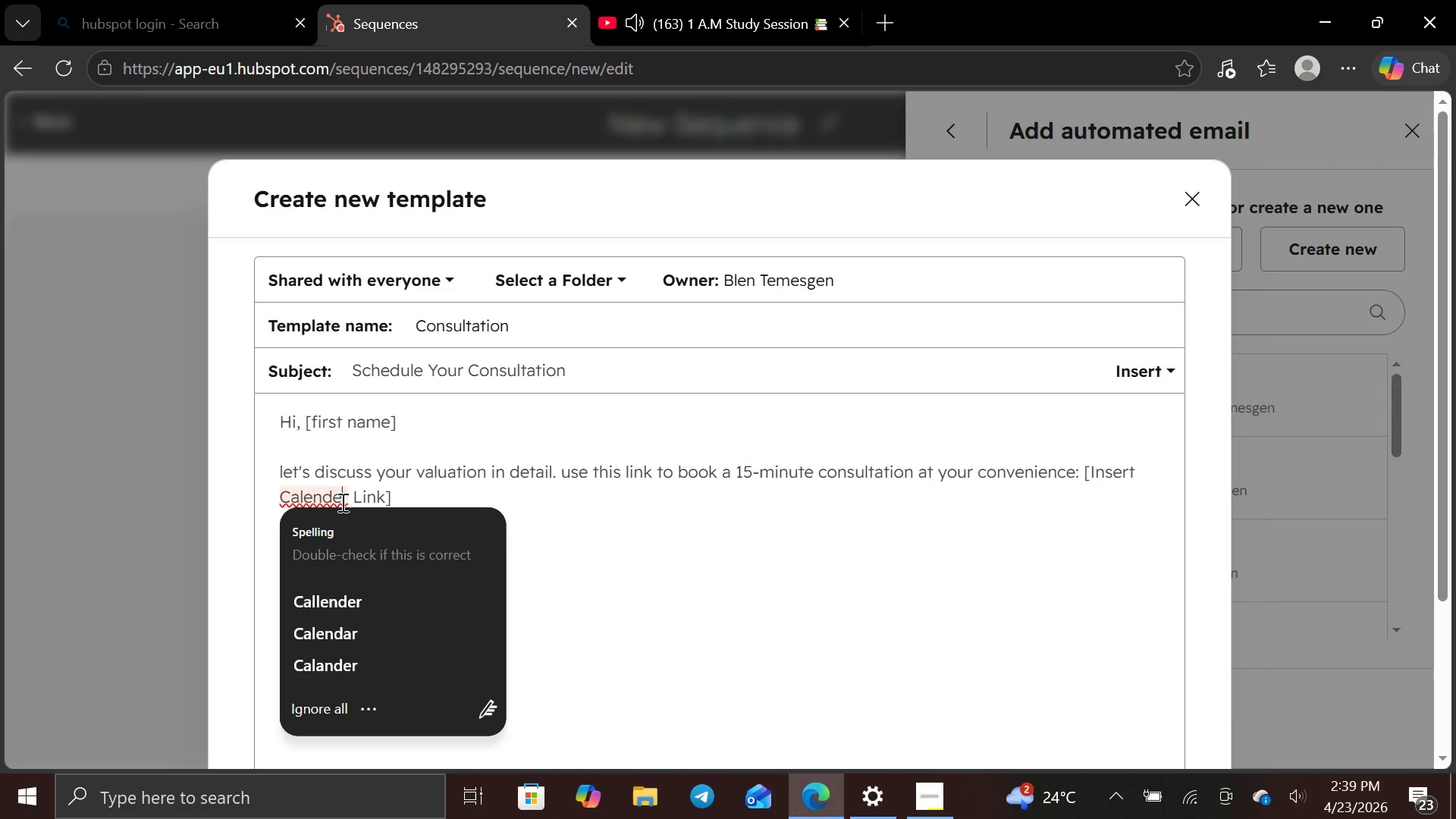 
key(Backspace)
 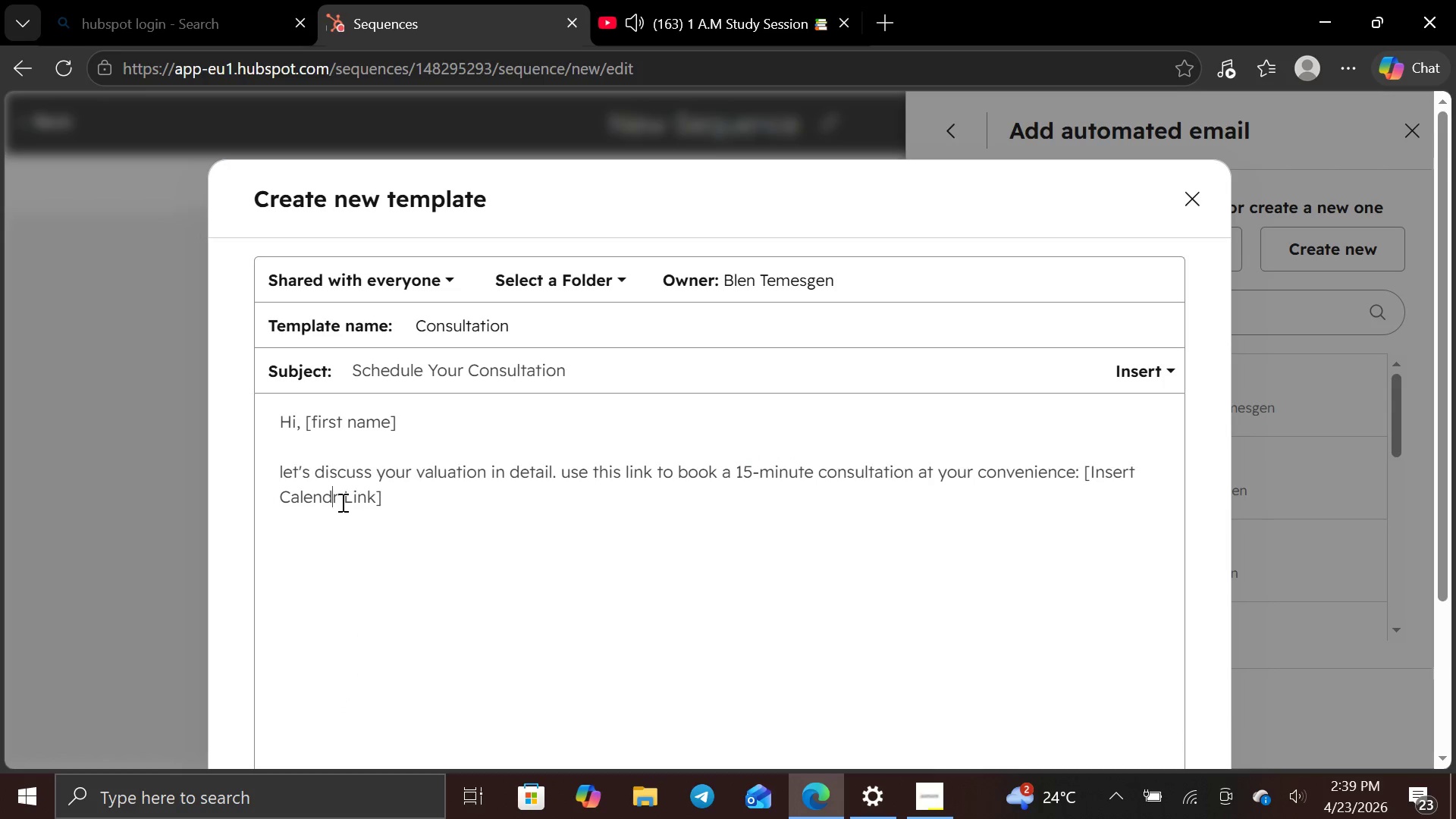 
key(A)
 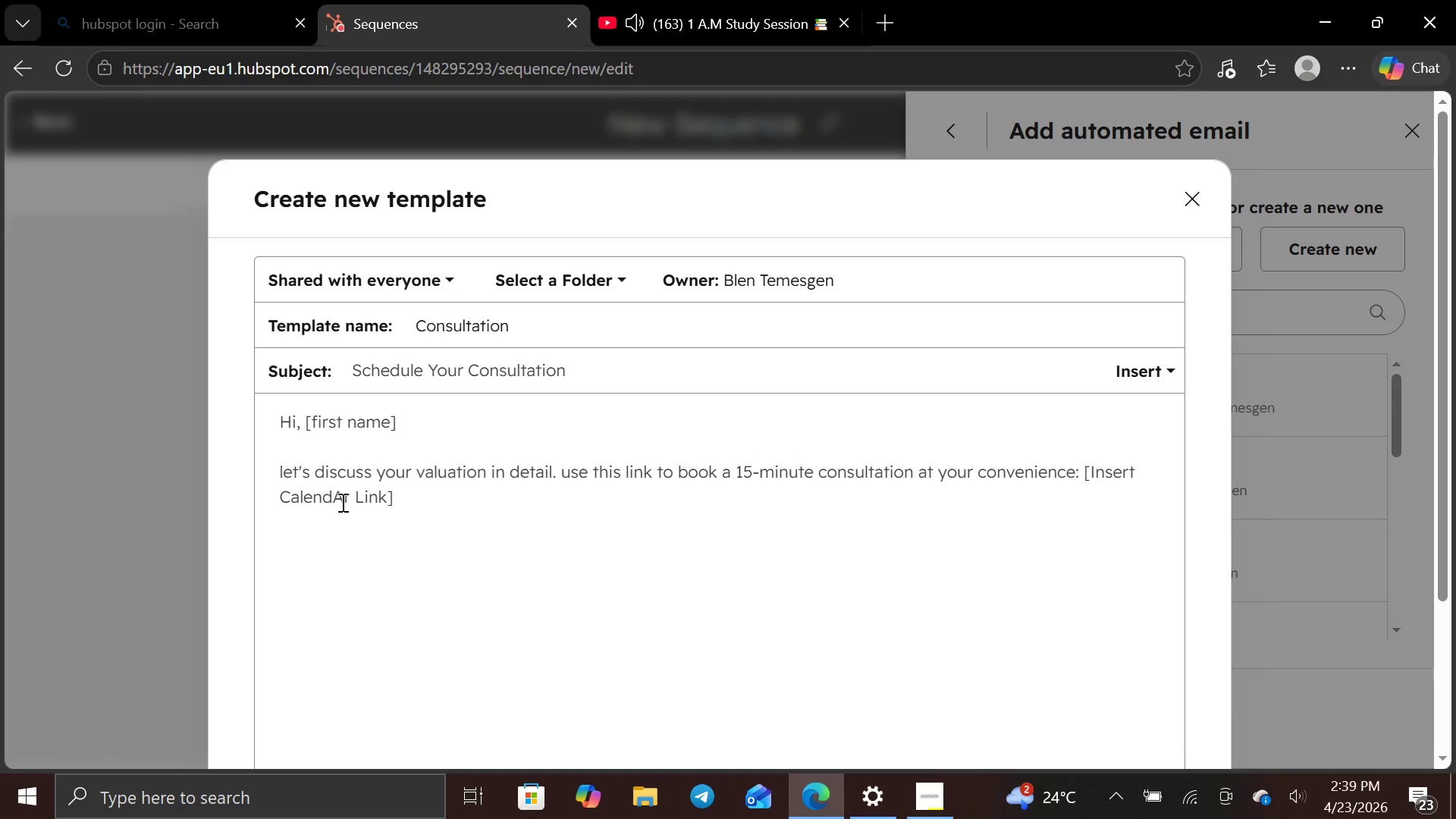 
key(Backspace)
 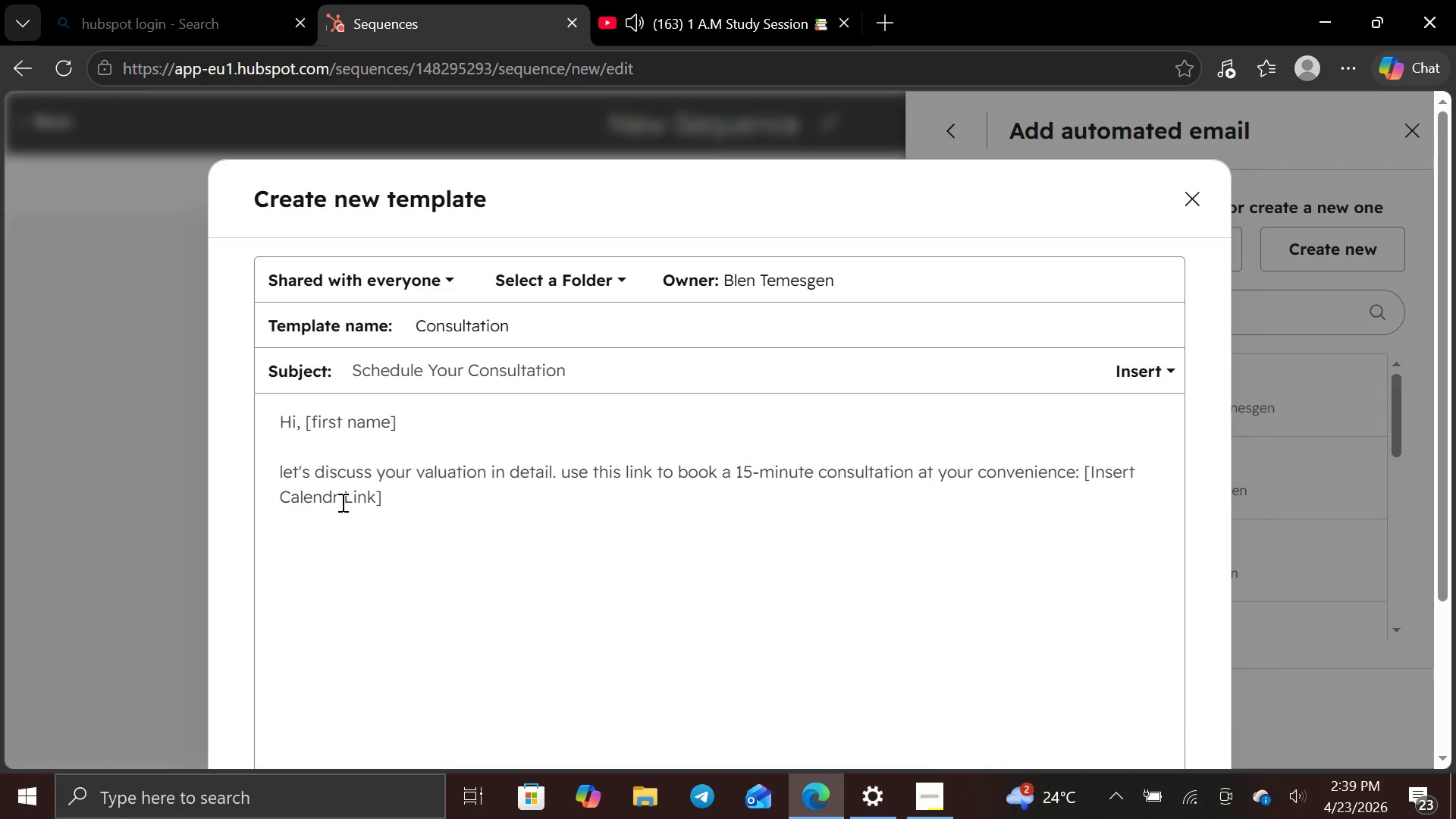 
key(CapsLock)
 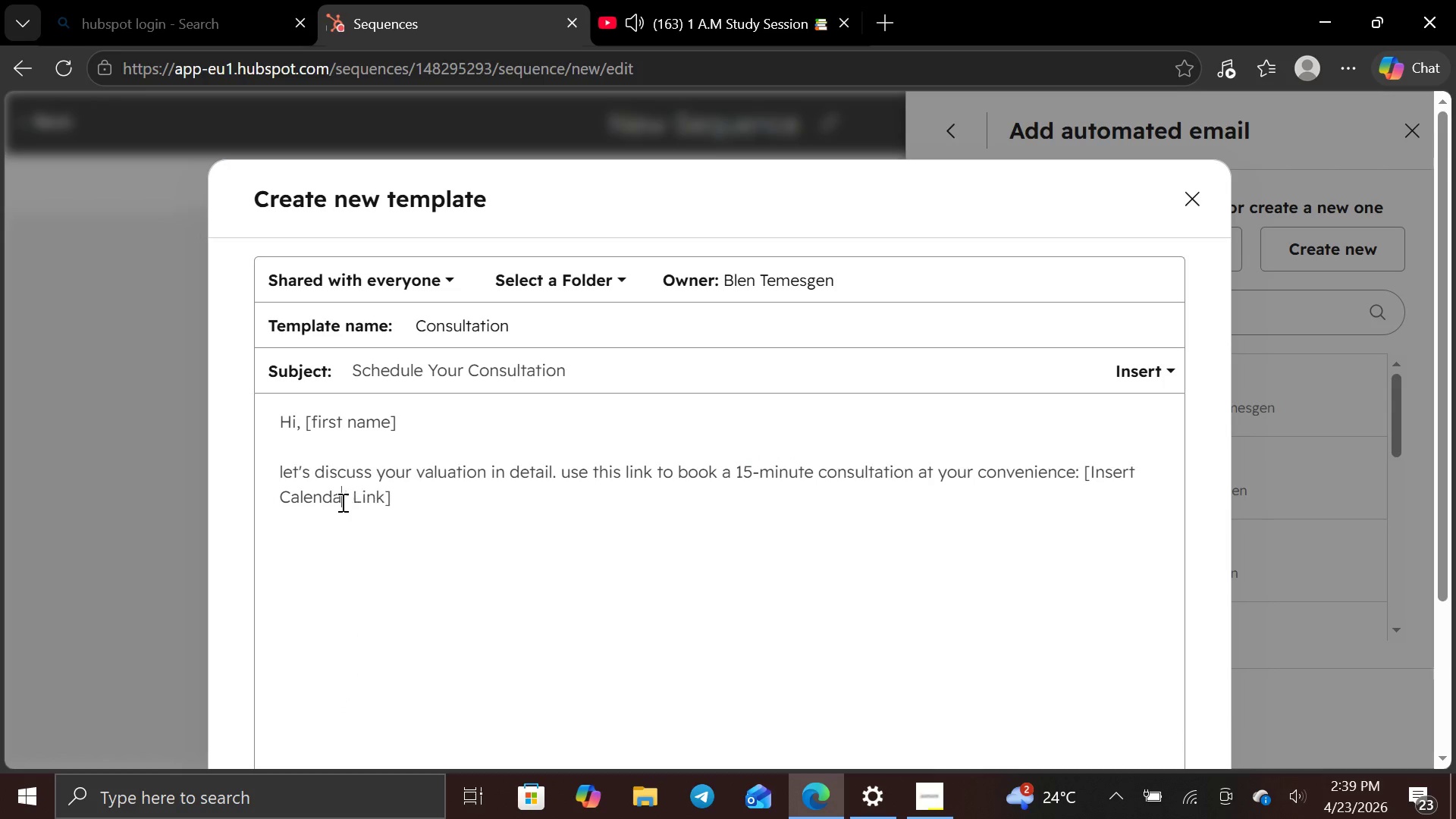 
key(A)
 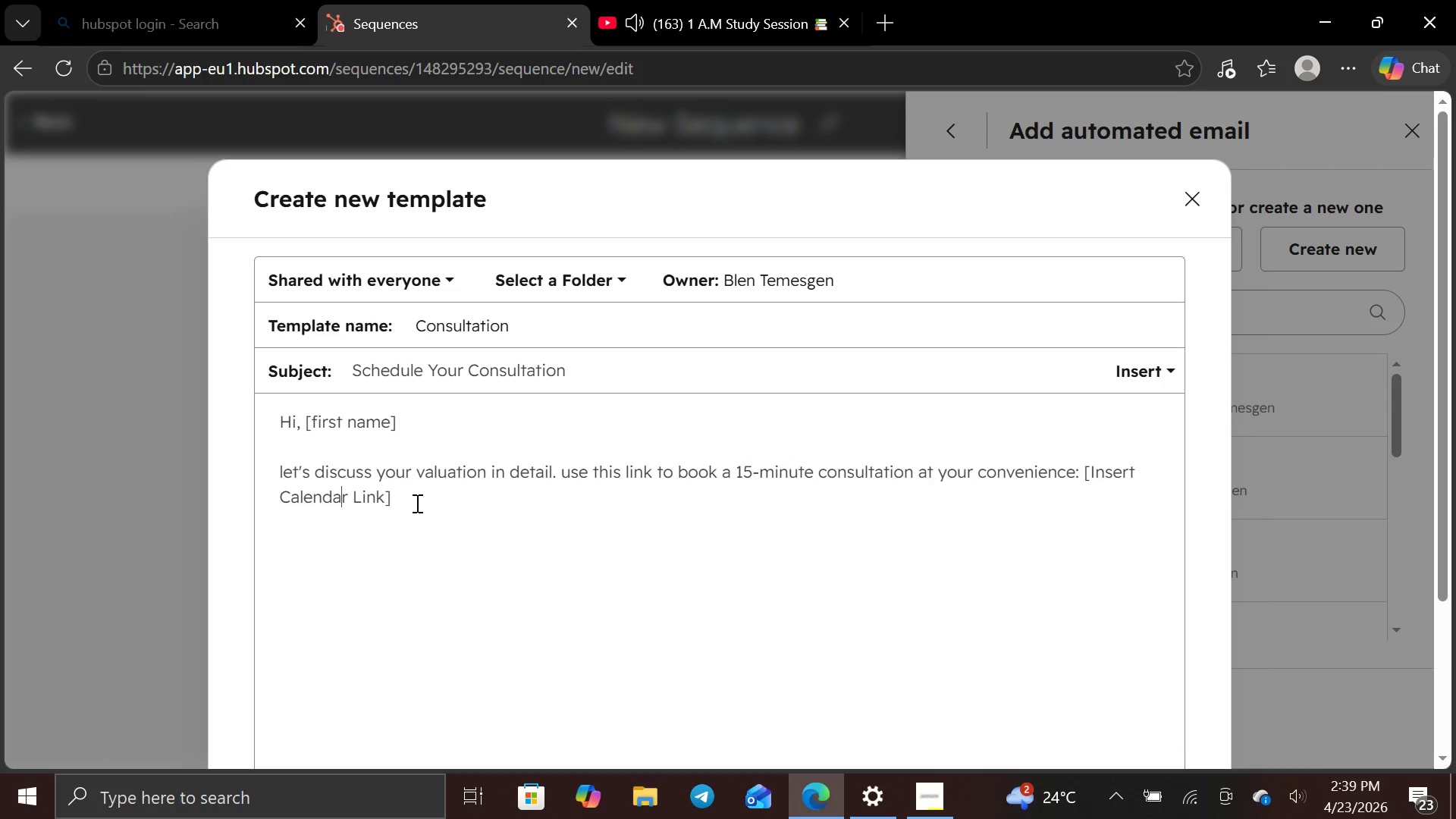 
left_click([410, 502])
 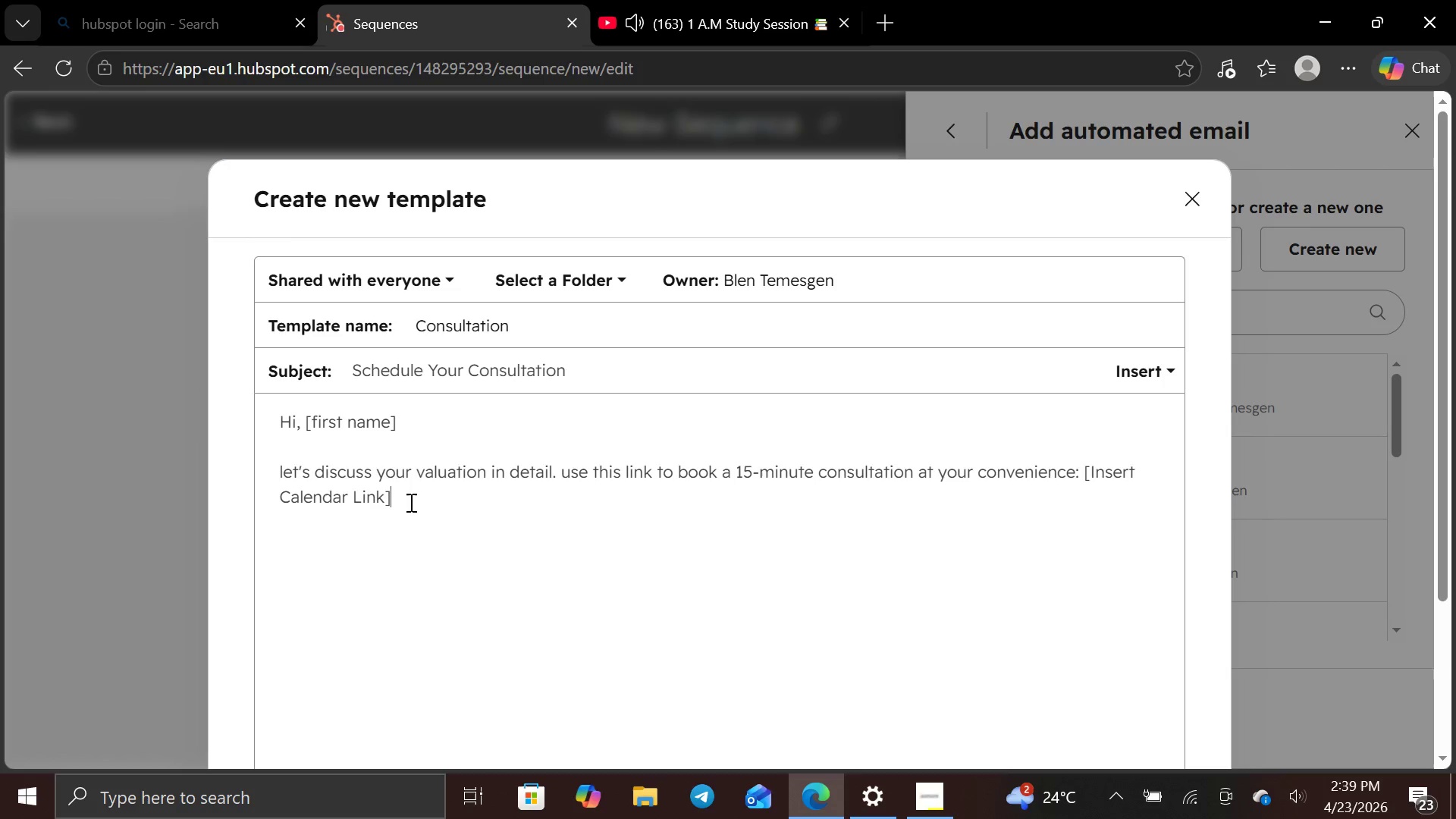 
key(Period)
 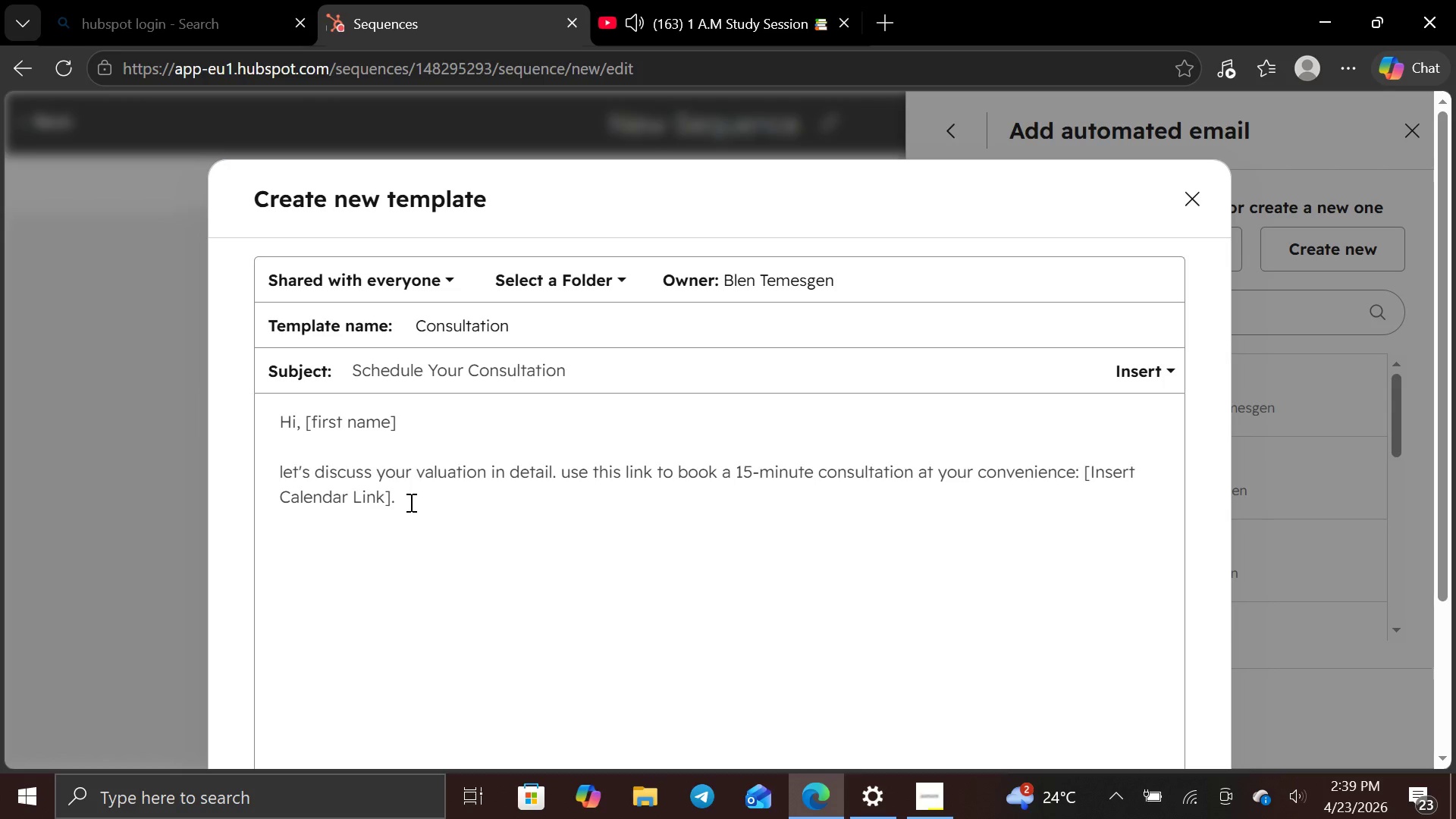 
key(Enter)
 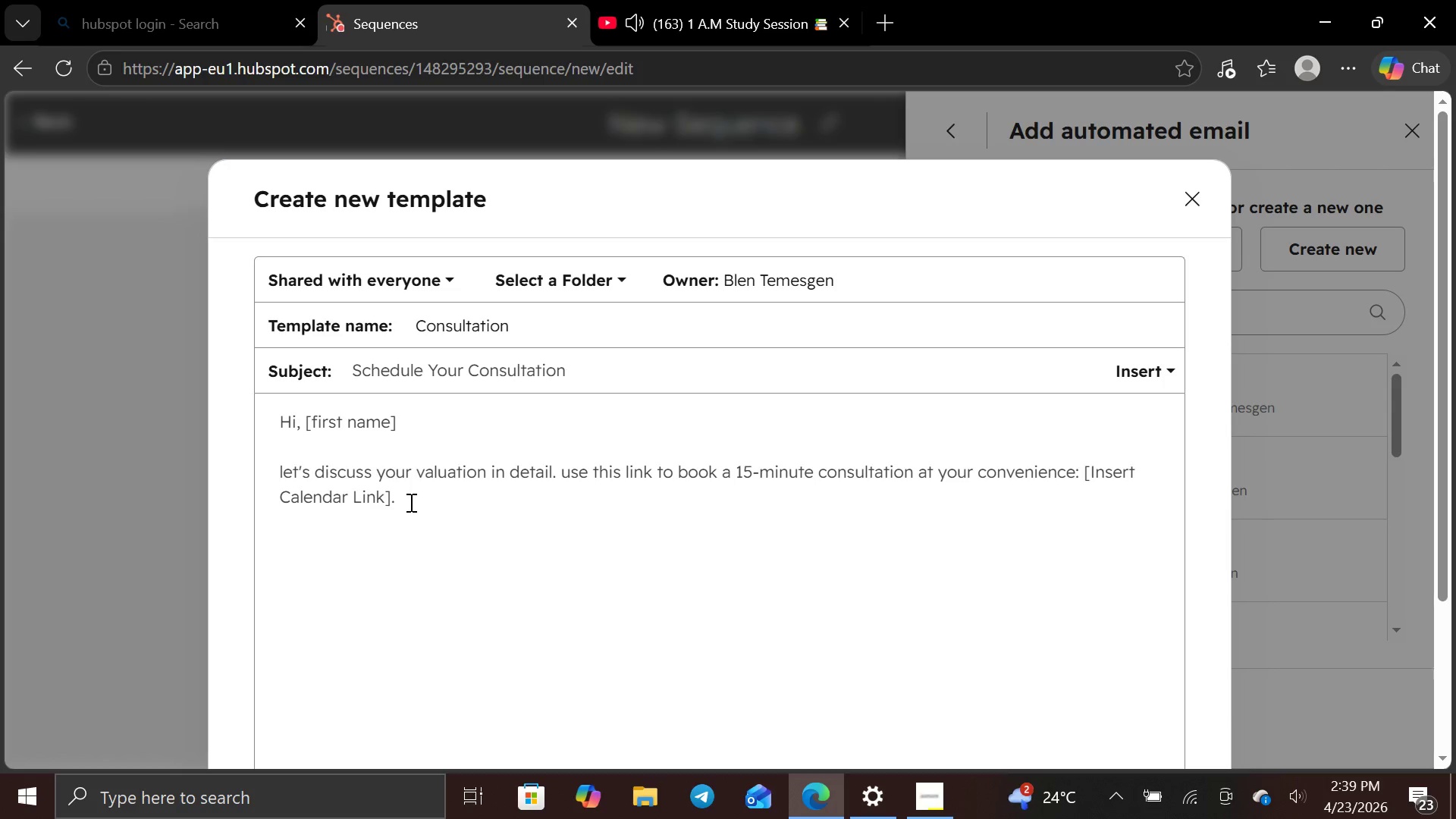 
key(Enter)
 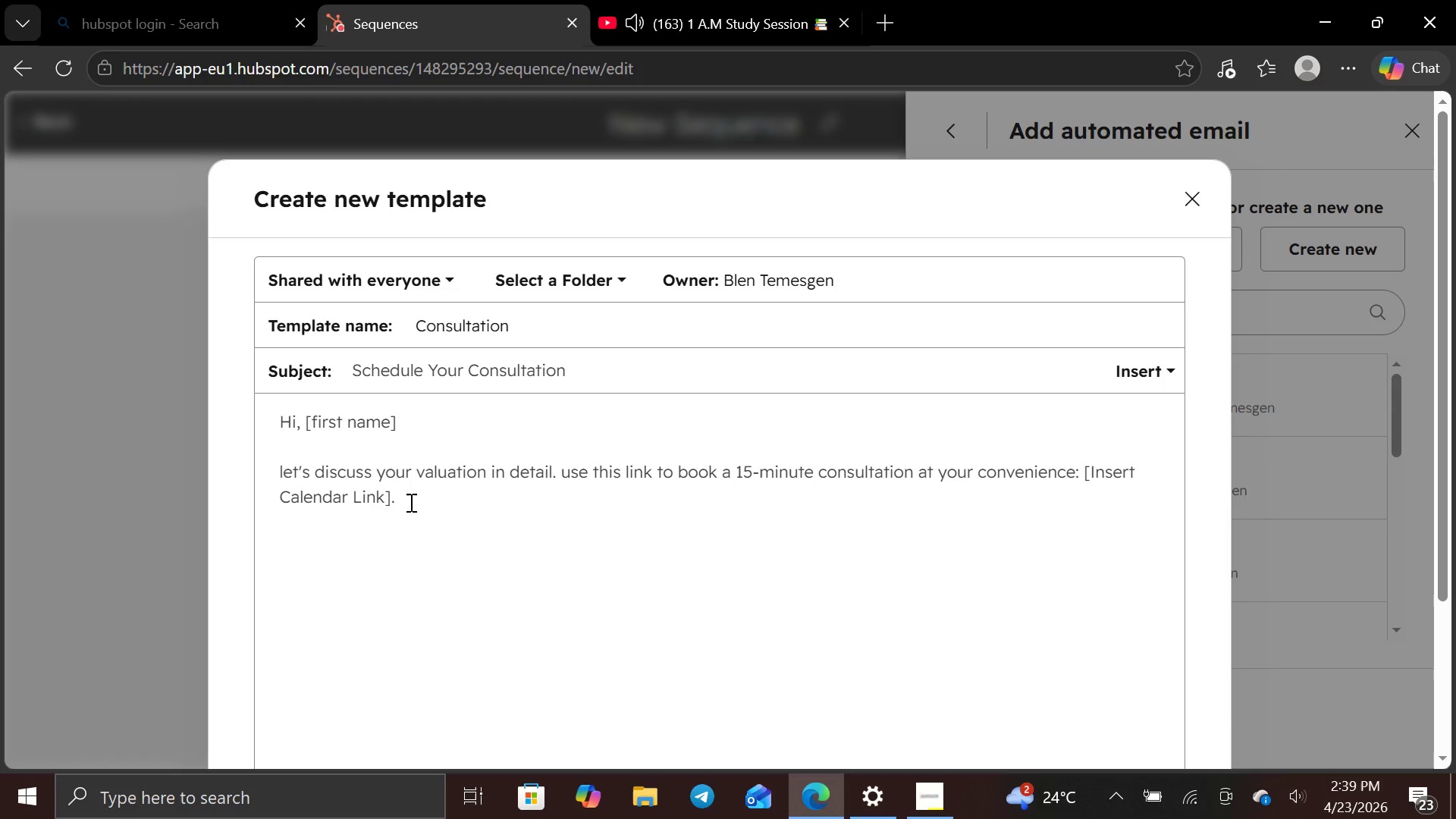 
type(Best, )
 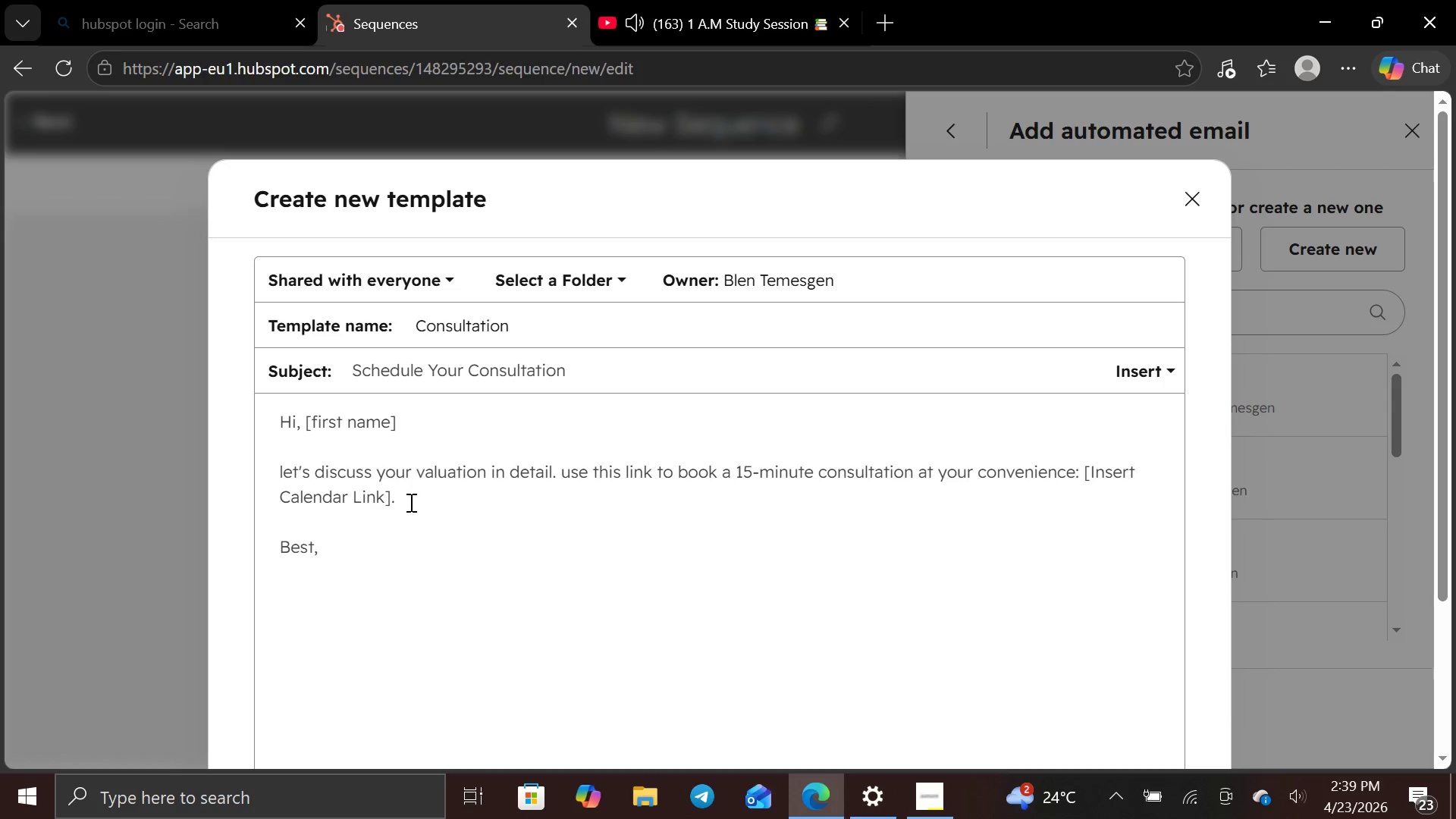 
key(Enter)
 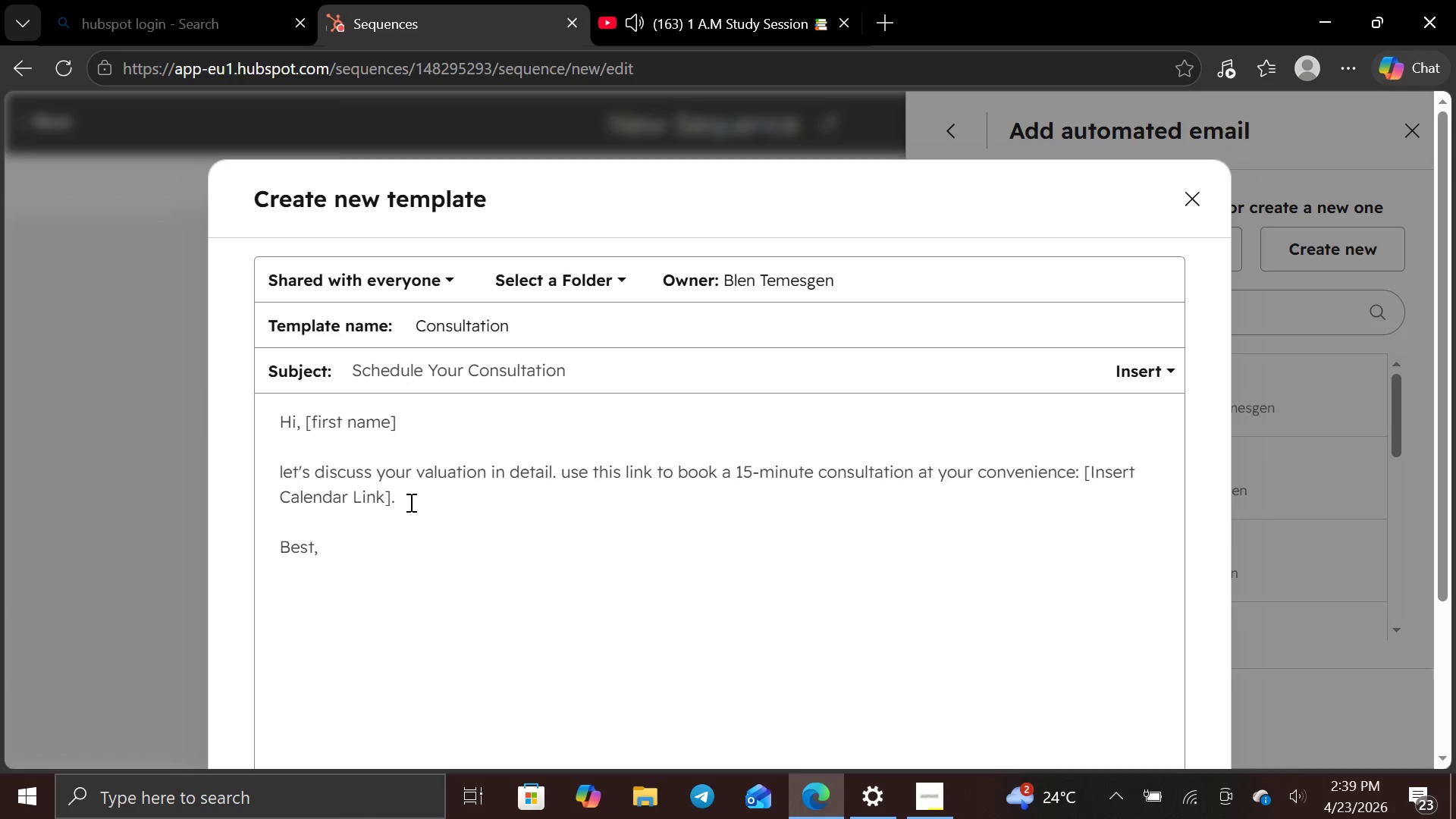 
key(BracketLeft)
 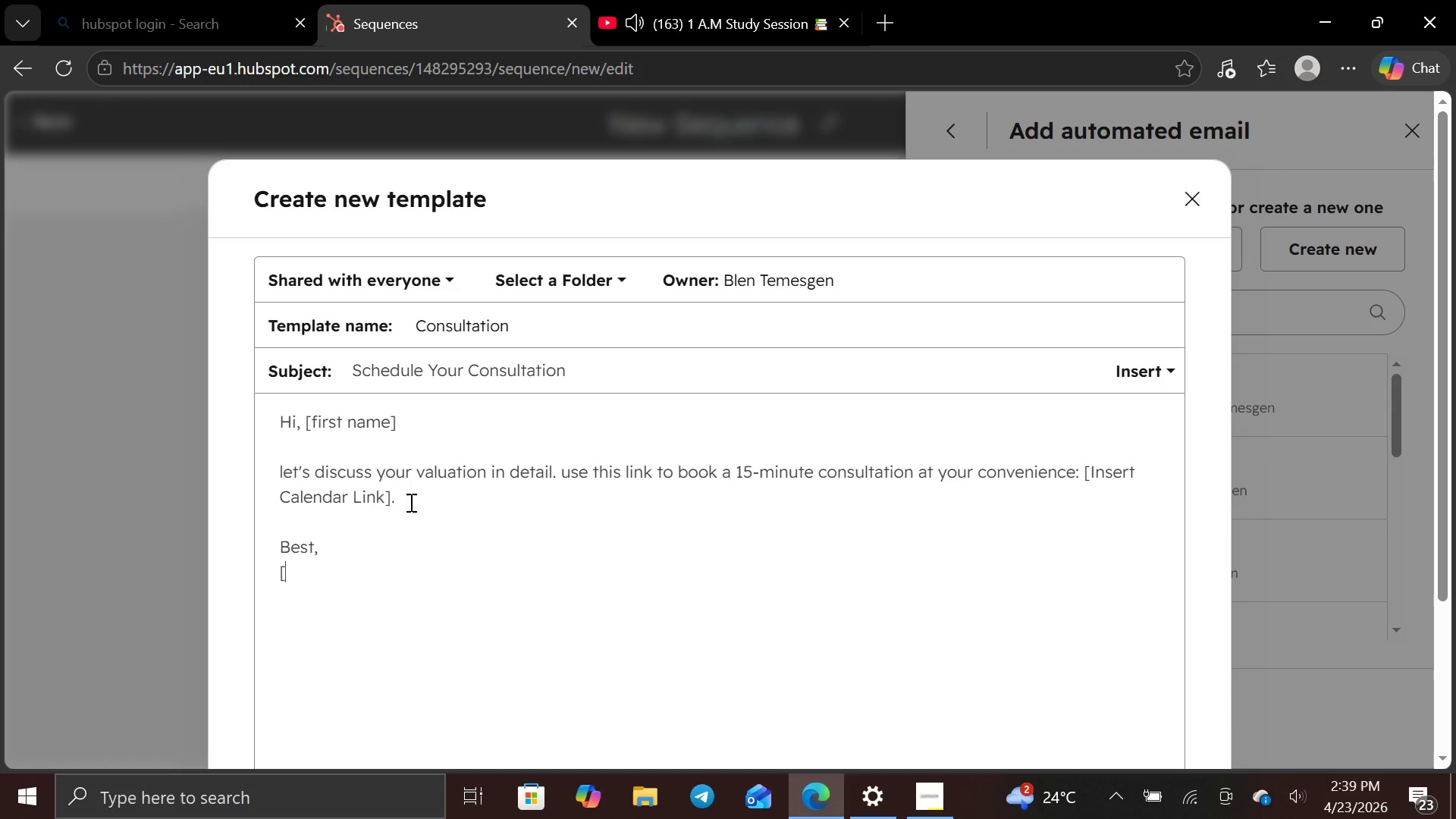 
key(BracketRight)
 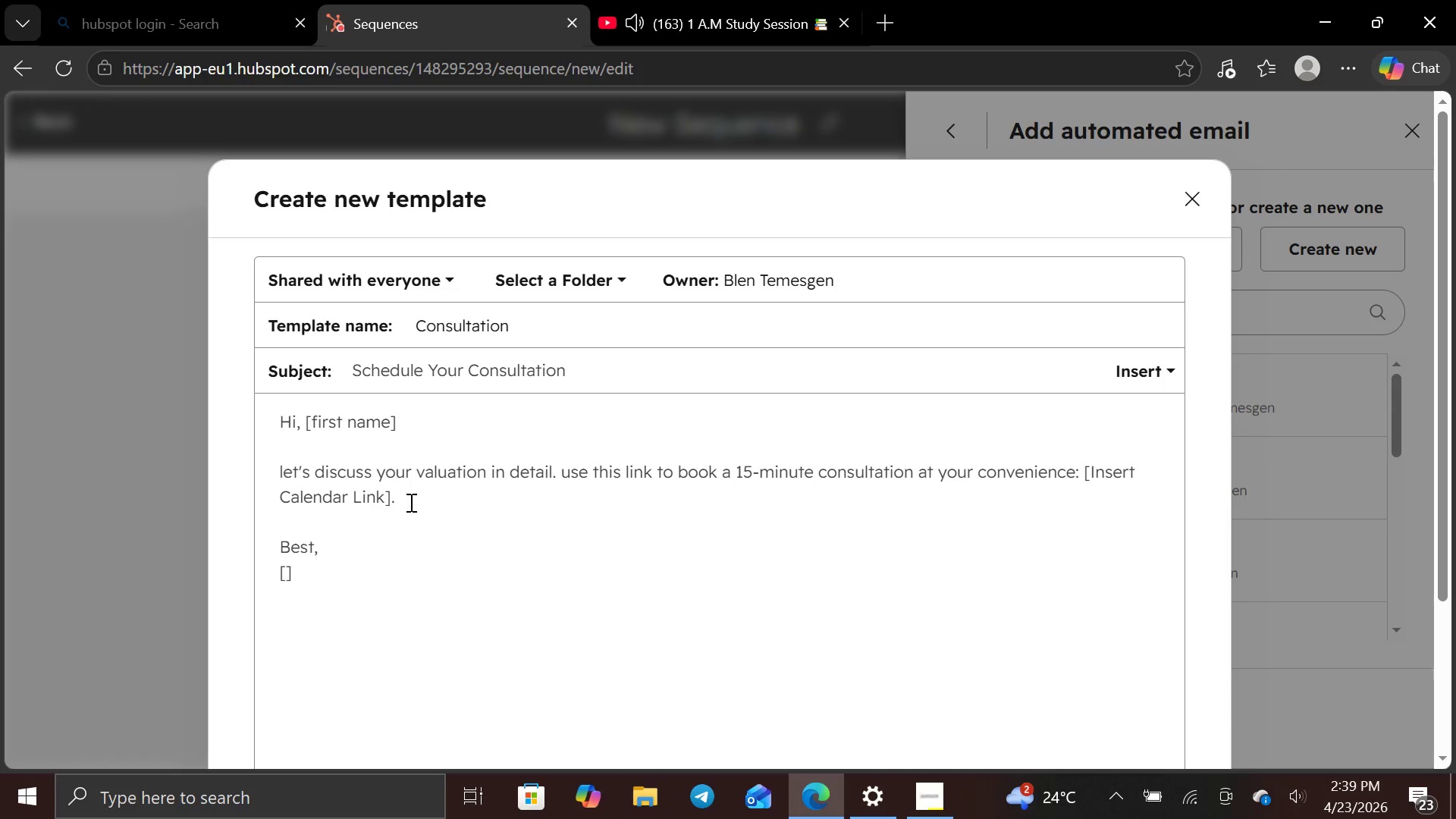 
key(ArrowLeft)
 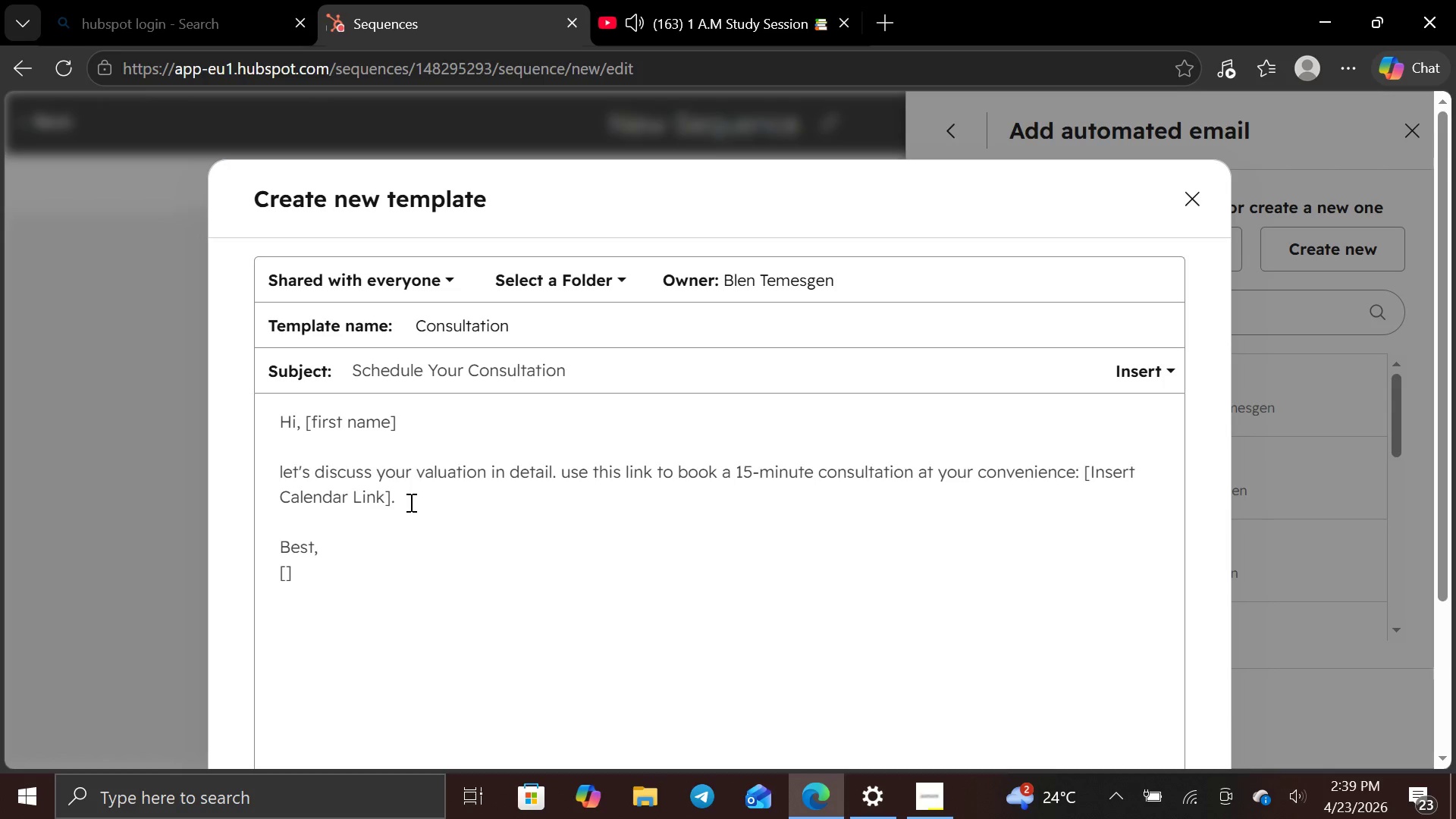 
type(Agent Nm)
key(Backspace)
type(ame)
 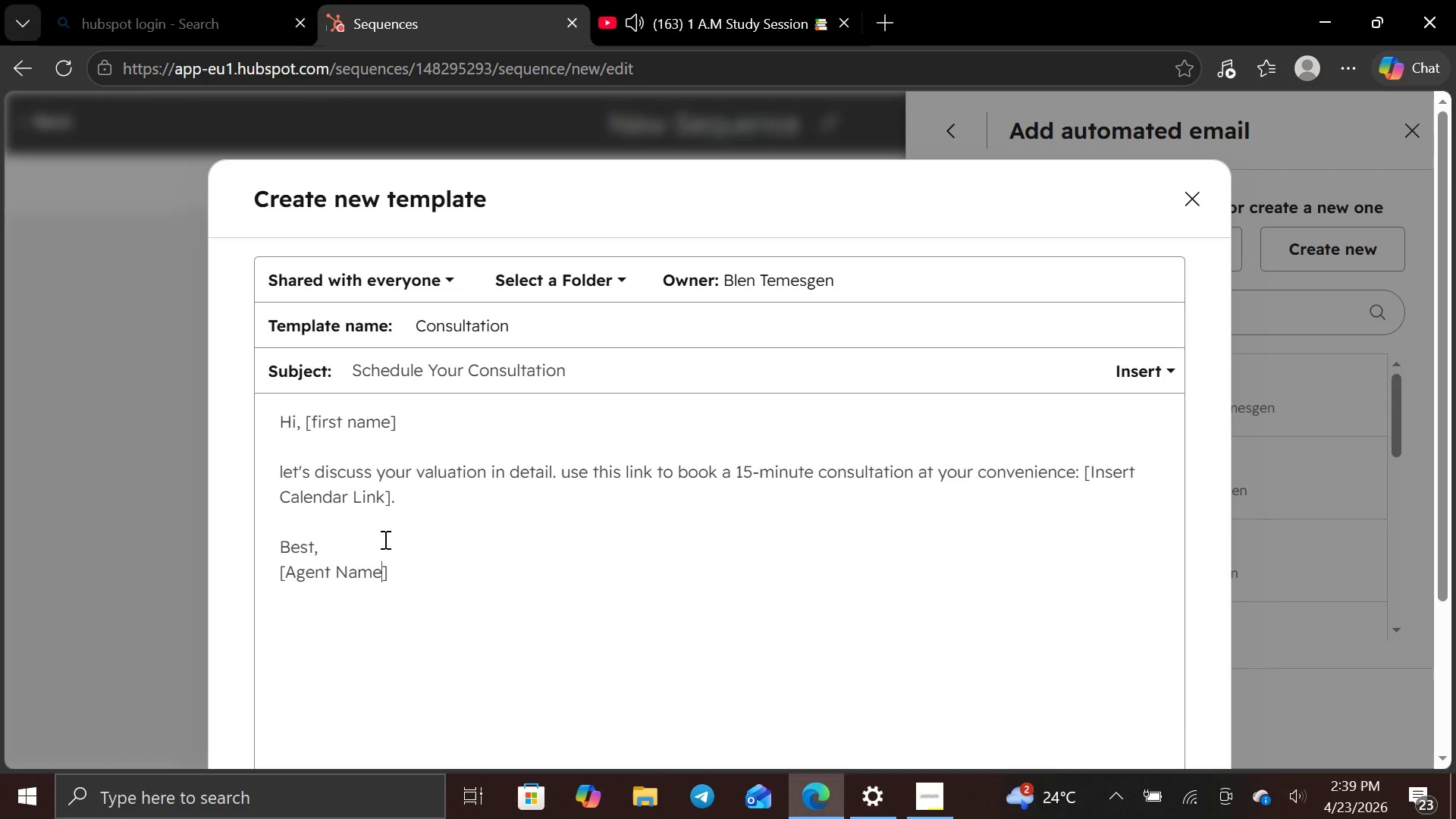 
left_click([350, 564])
 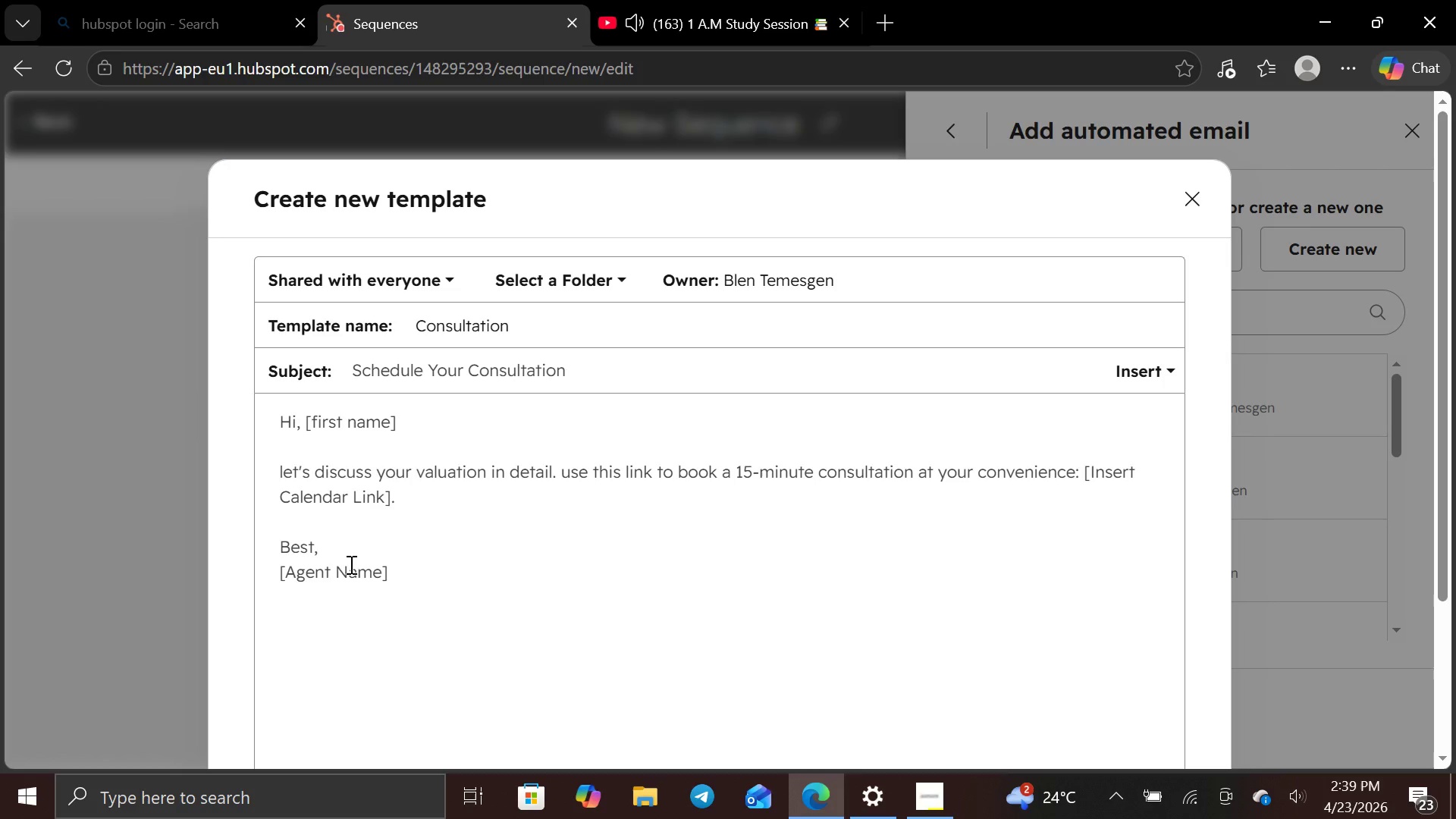 
key(Backspace)
 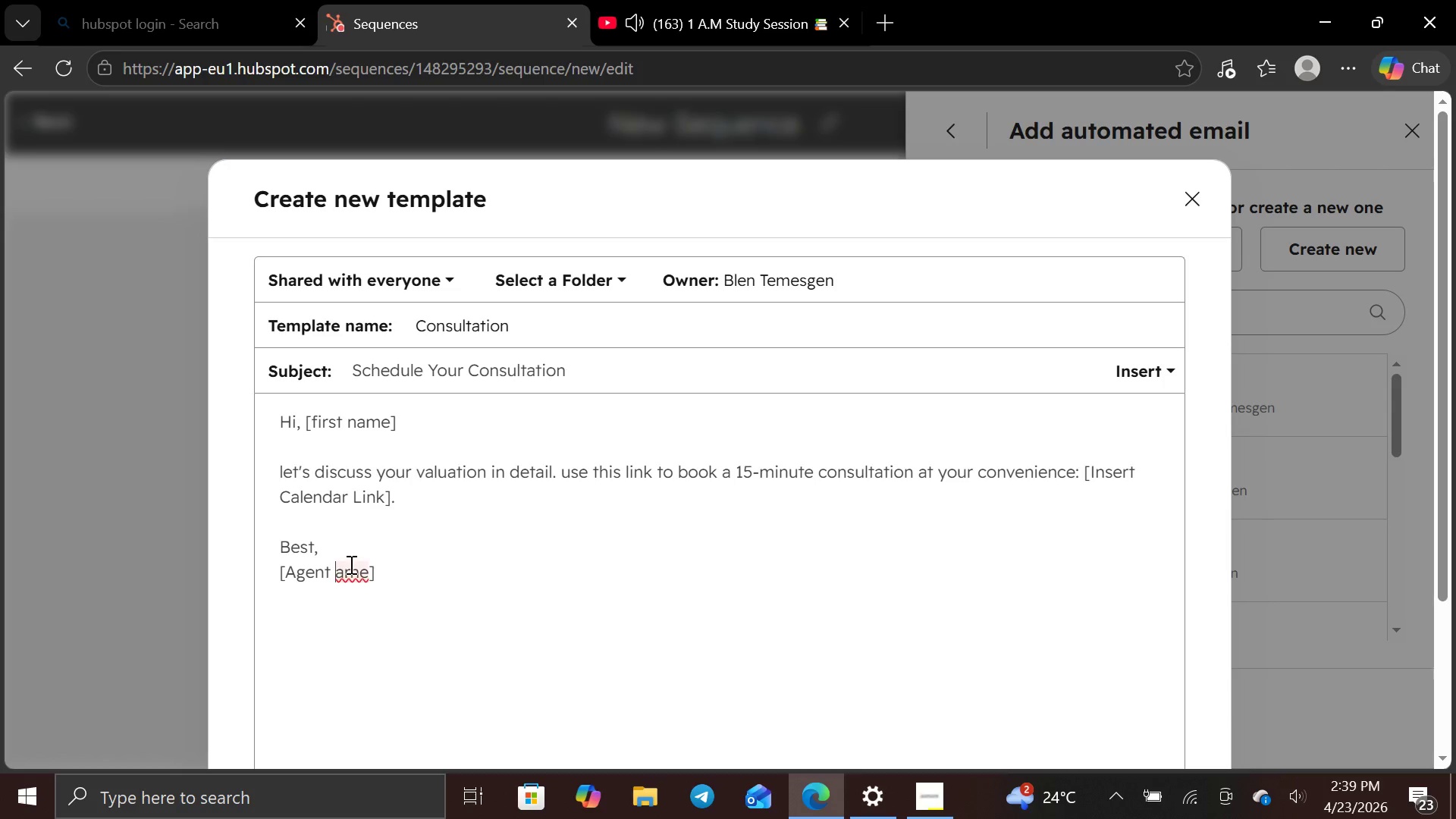 
key(N)
 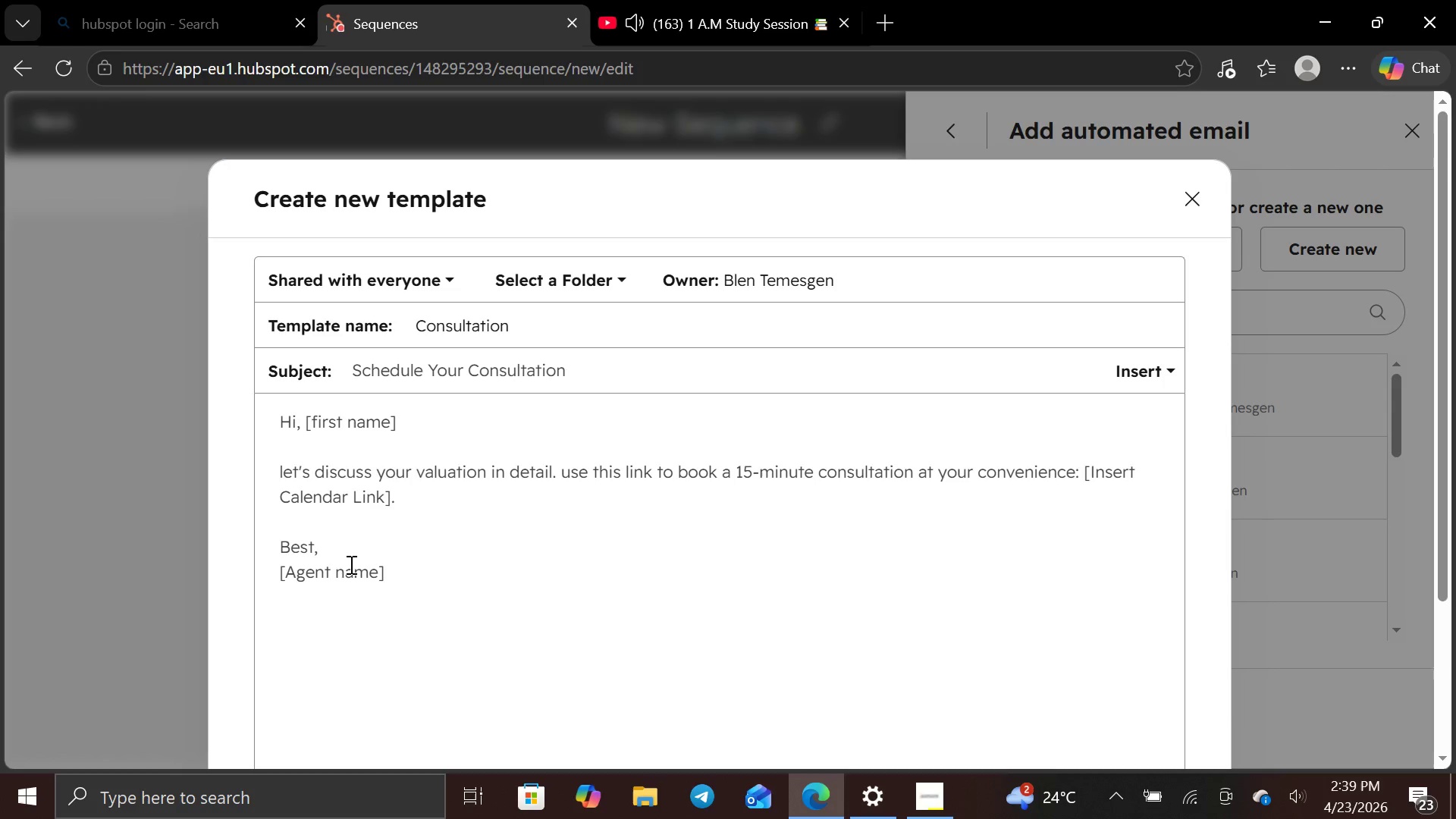 
hold_key(key=ArrowLeft, duration=0.56)
 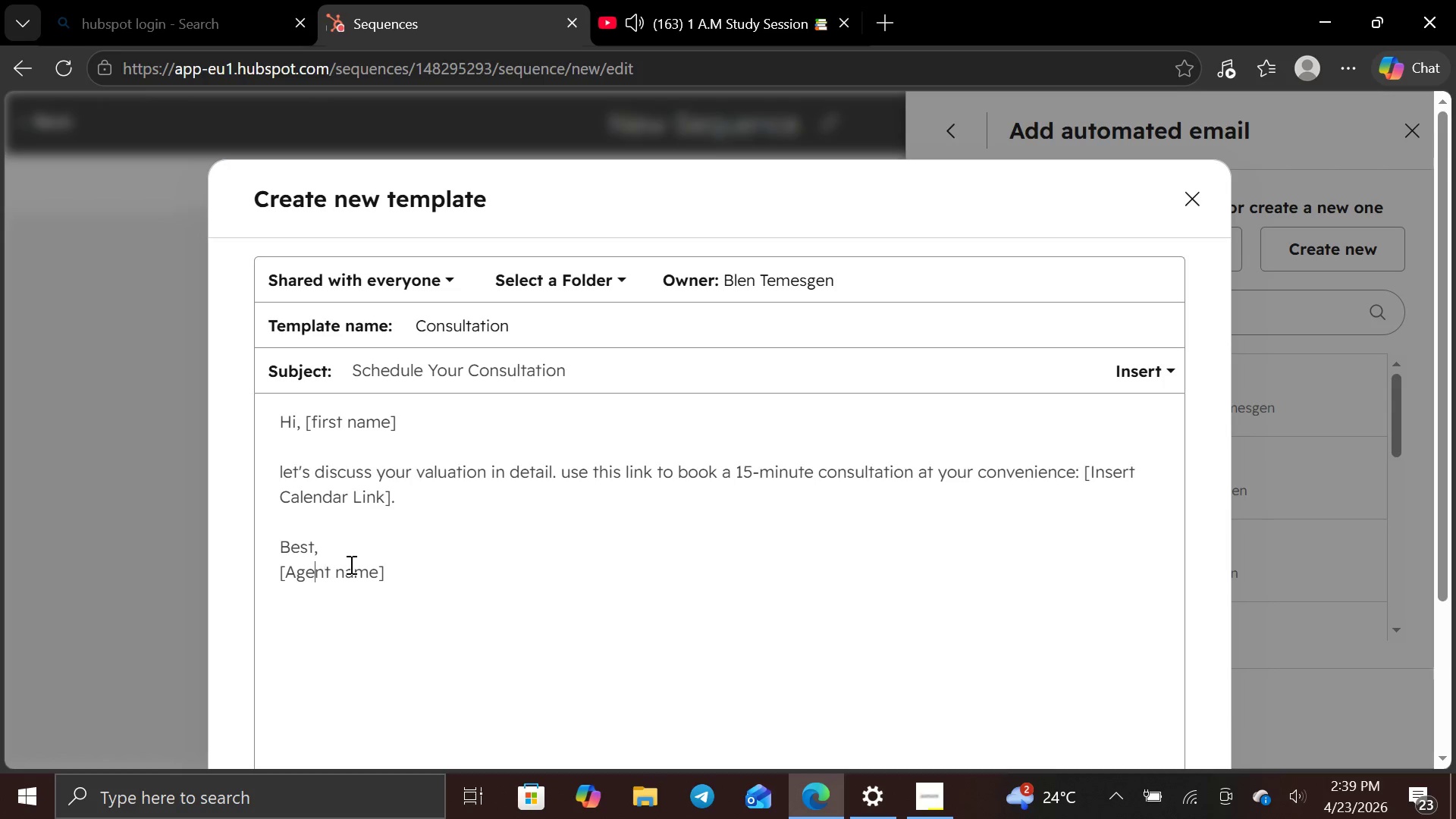 
key(ArrowLeft)
 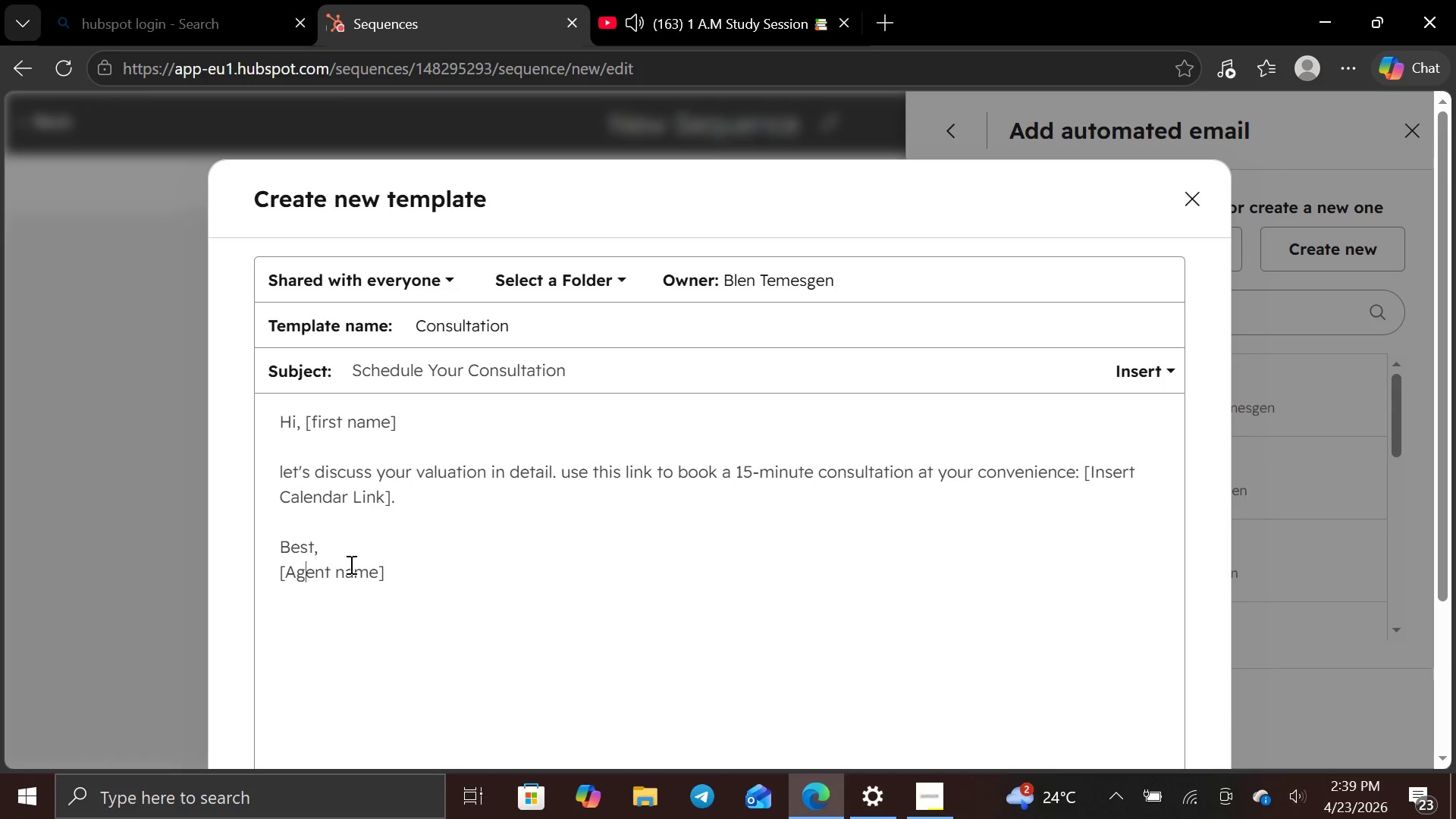 
key(ArrowLeft)
 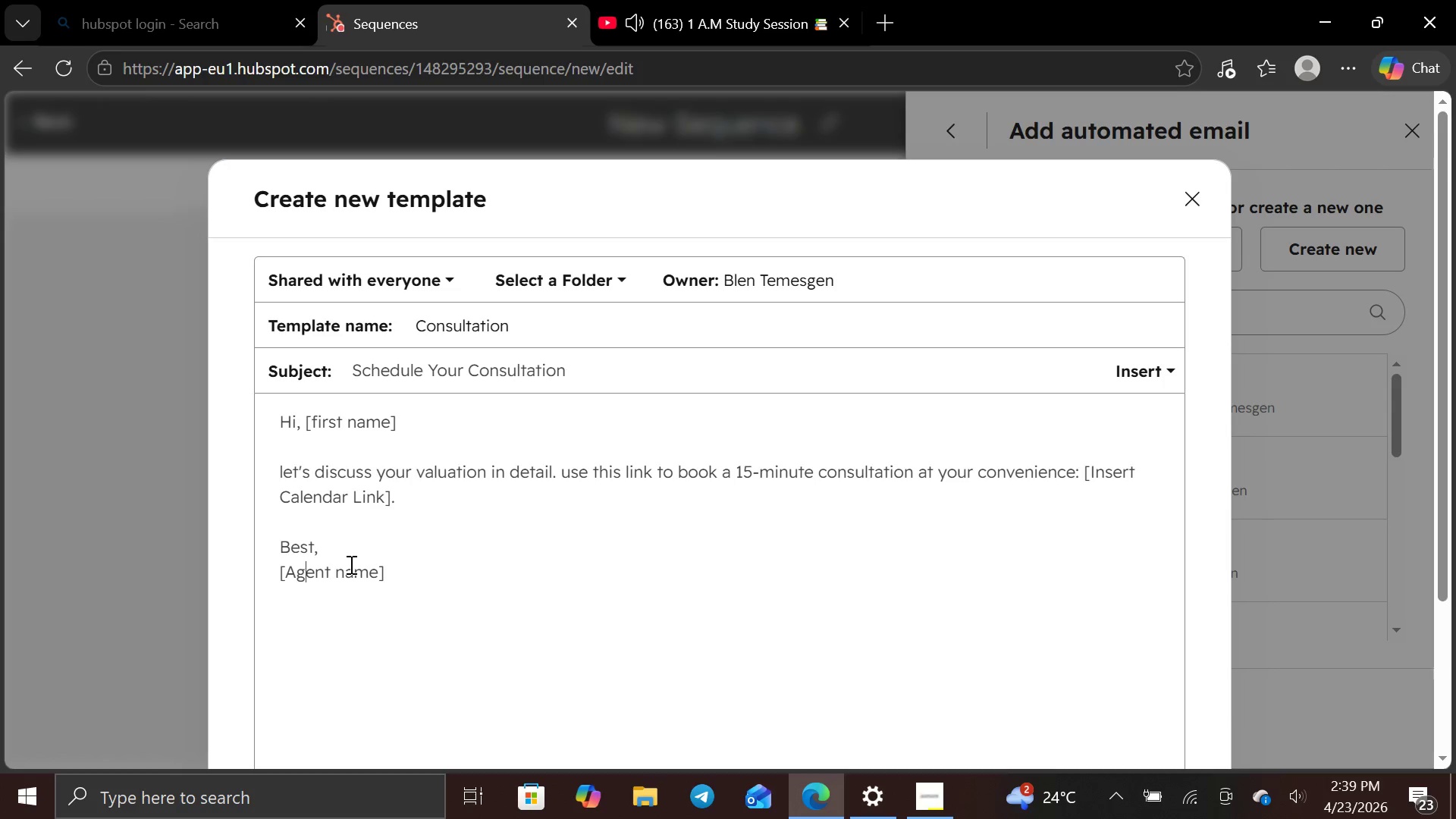 
key(ArrowLeft)
 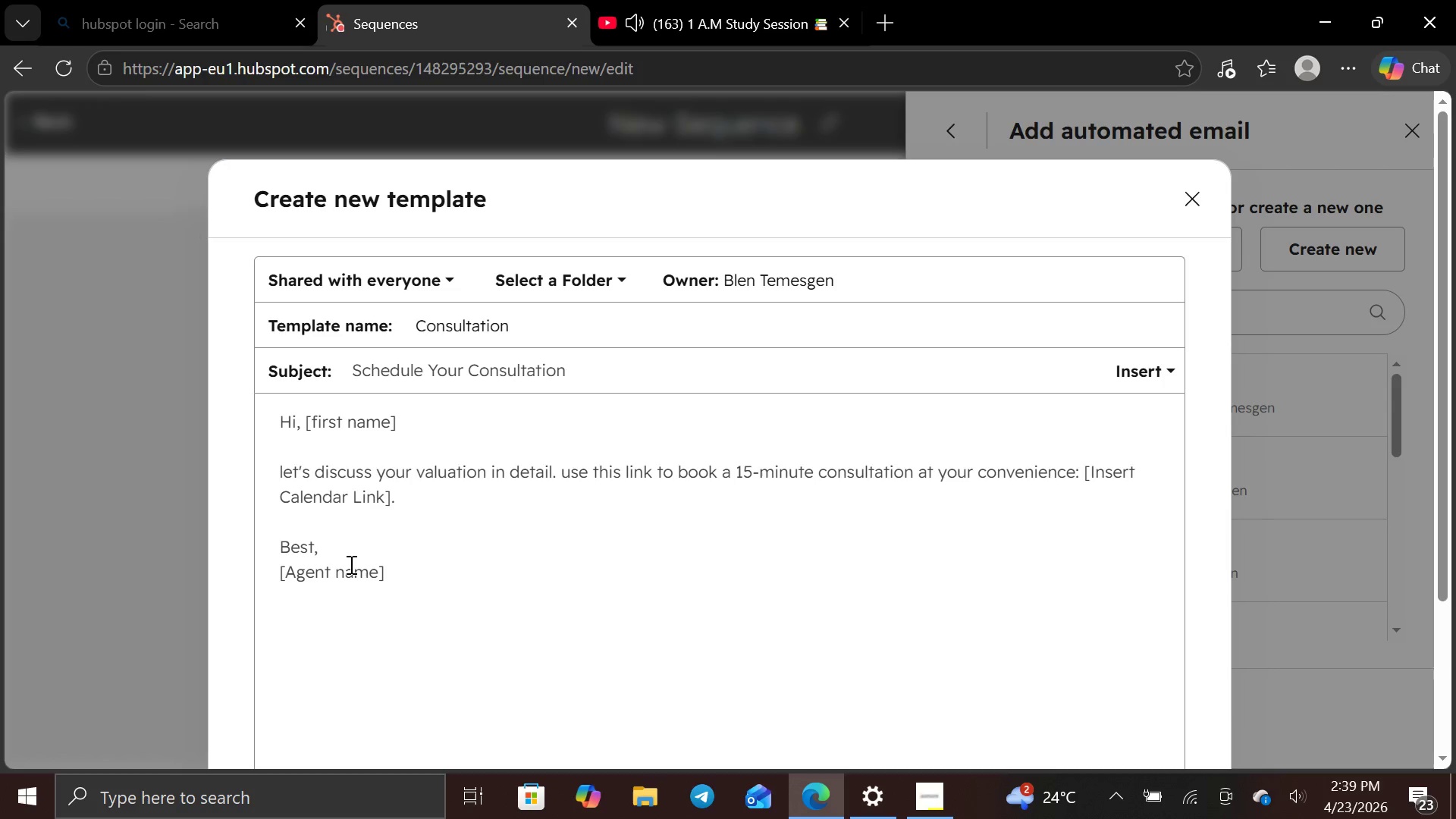 
key(Backspace)
 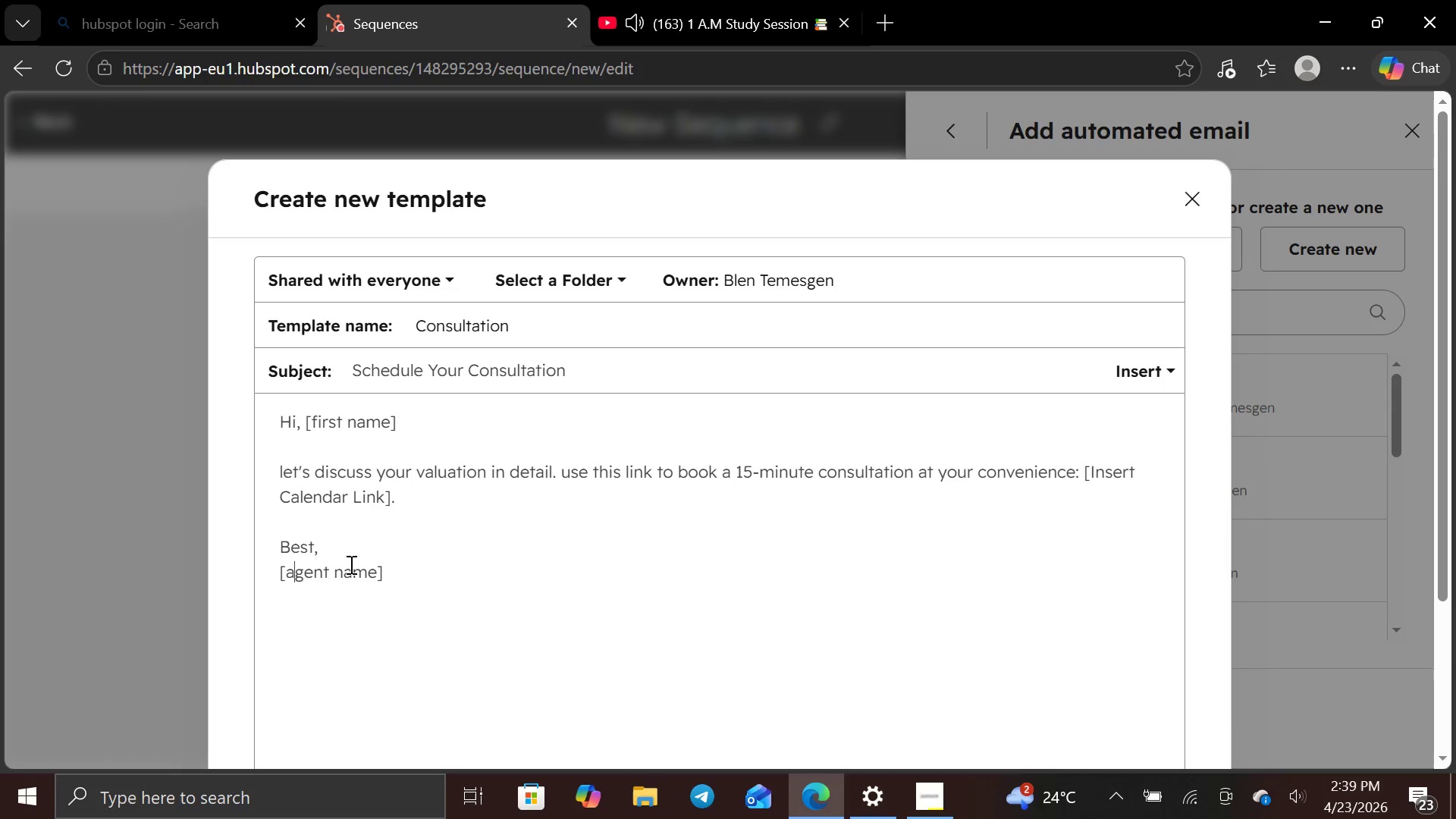 
key(A)
 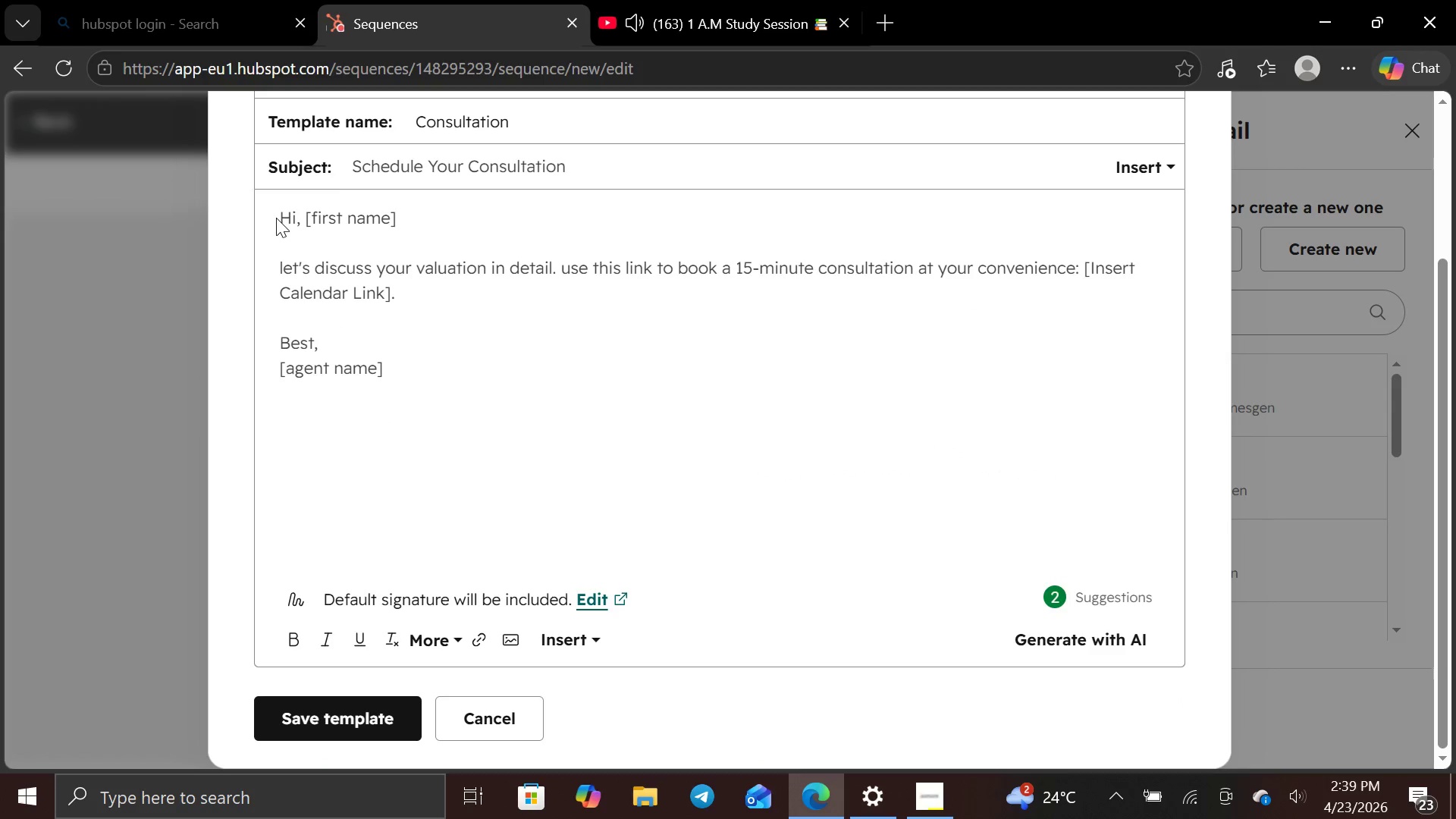 
left_click_drag(start_coordinate=[279, 212], to_coordinate=[435, 208])
 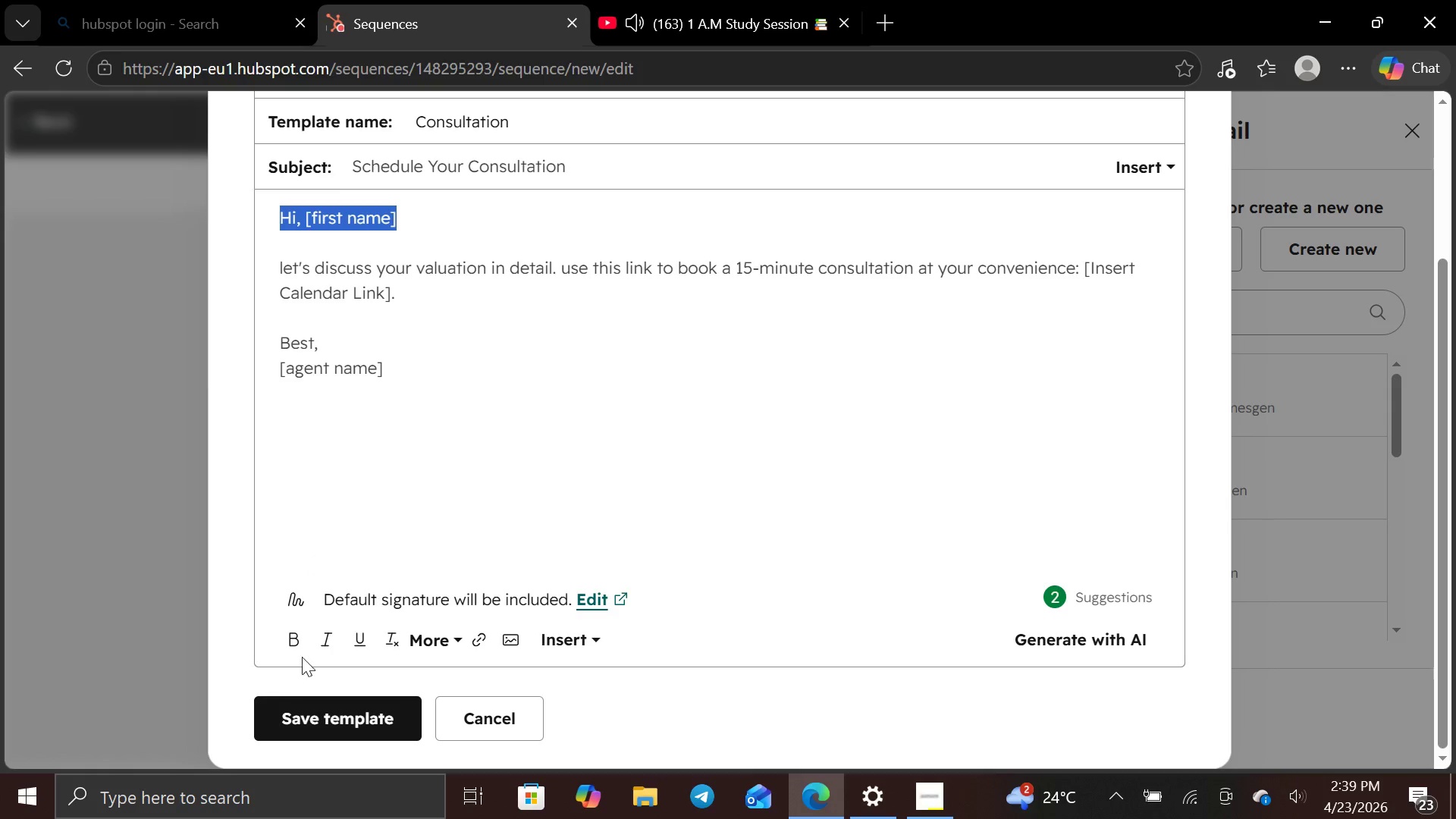 
left_click([296, 646])
 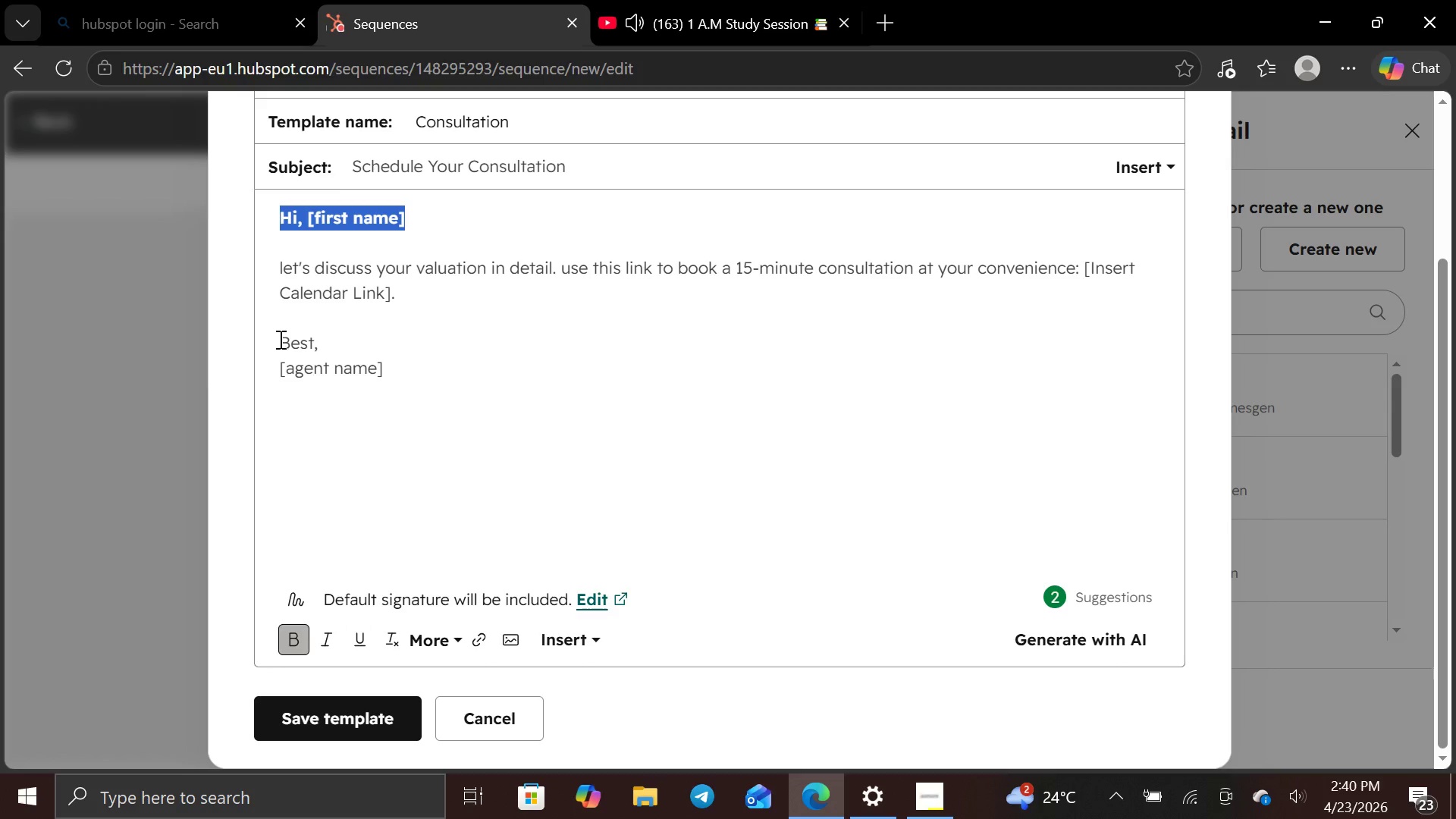 
left_click_drag(start_coordinate=[279, 340], to_coordinate=[419, 400])
 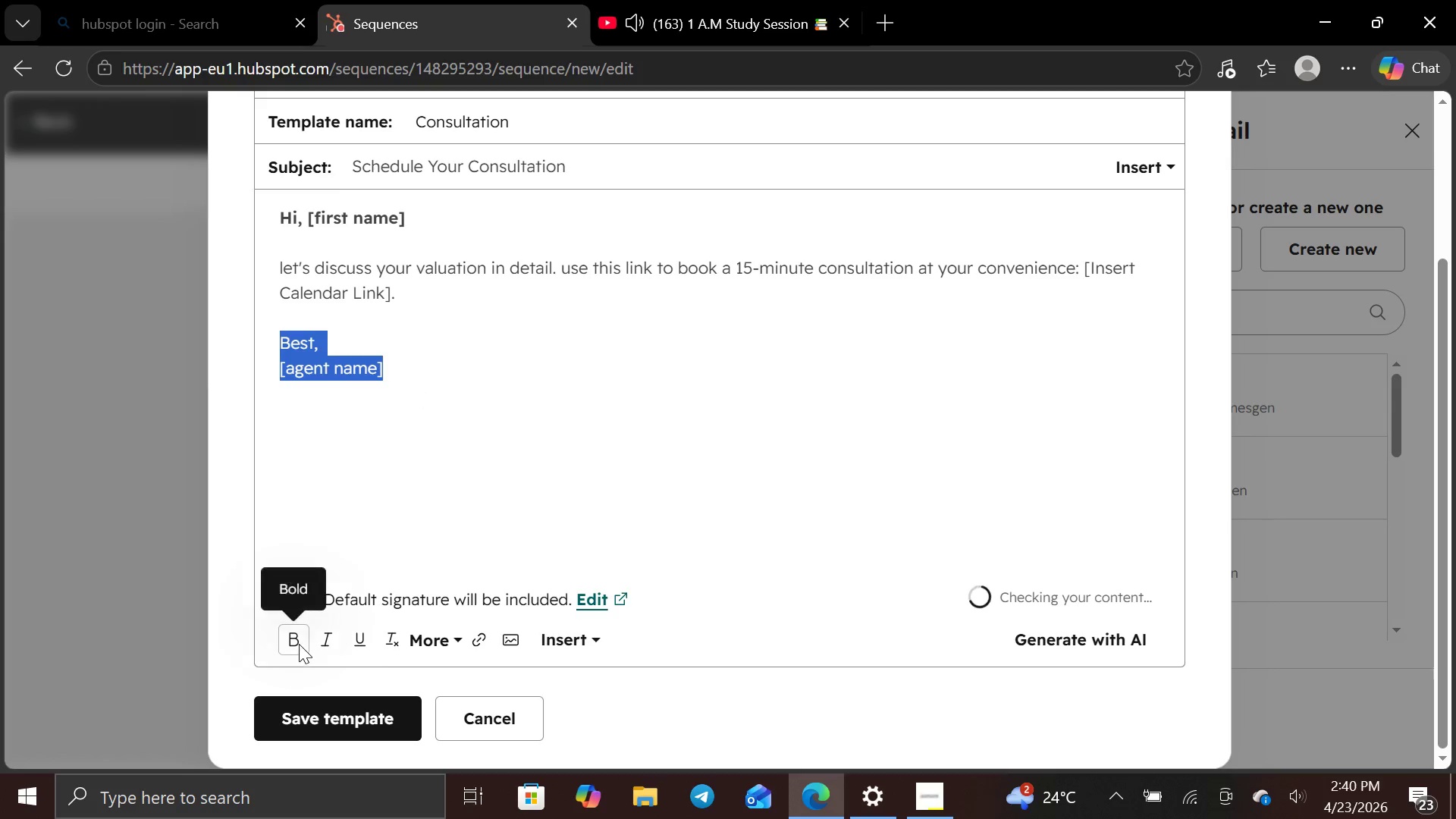 
left_click([299, 643])
 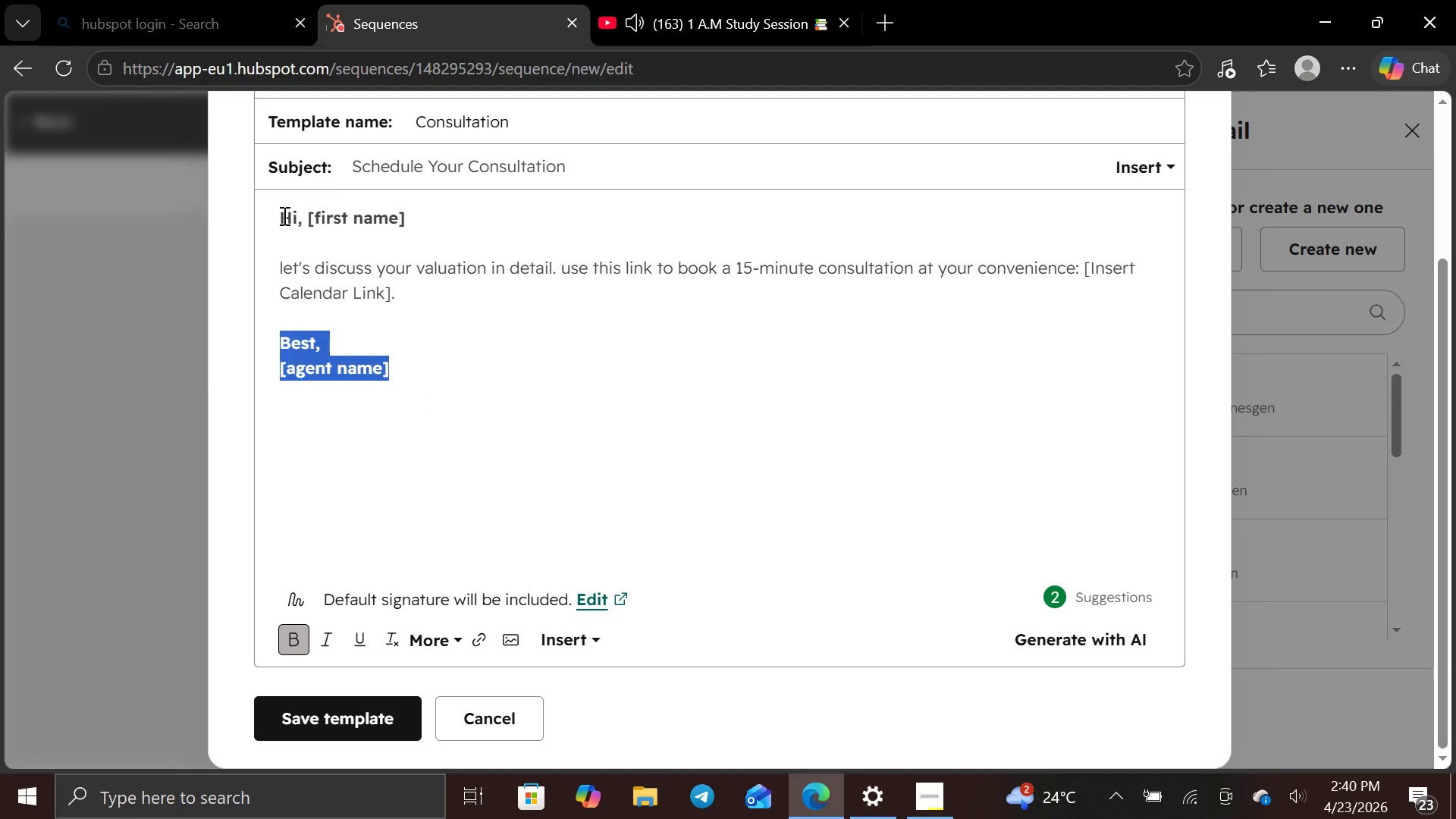 
left_click_drag(start_coordinate=[283, 215], to_coordinate=[452, 419])
 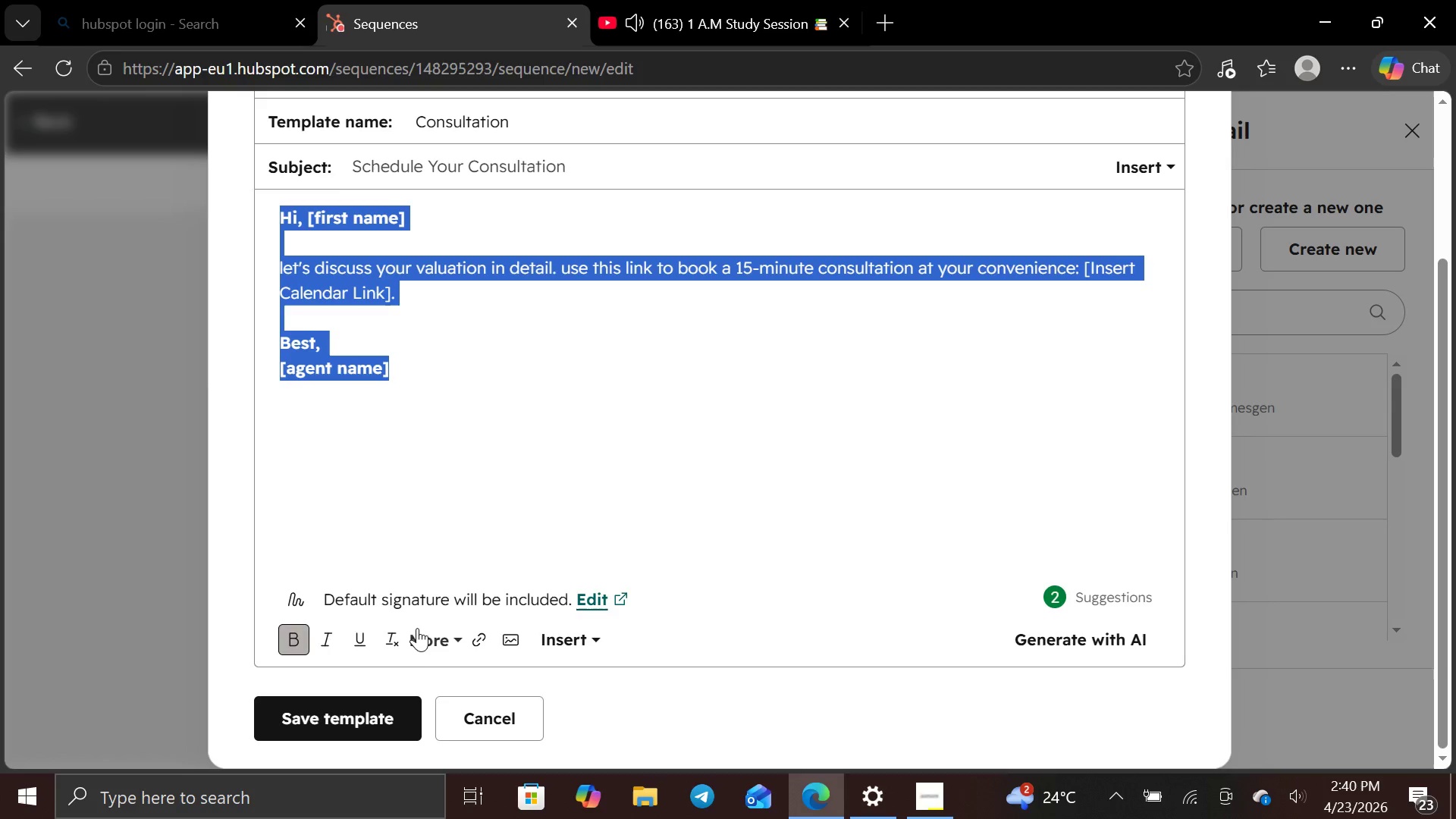 
left_click([419, 638])
 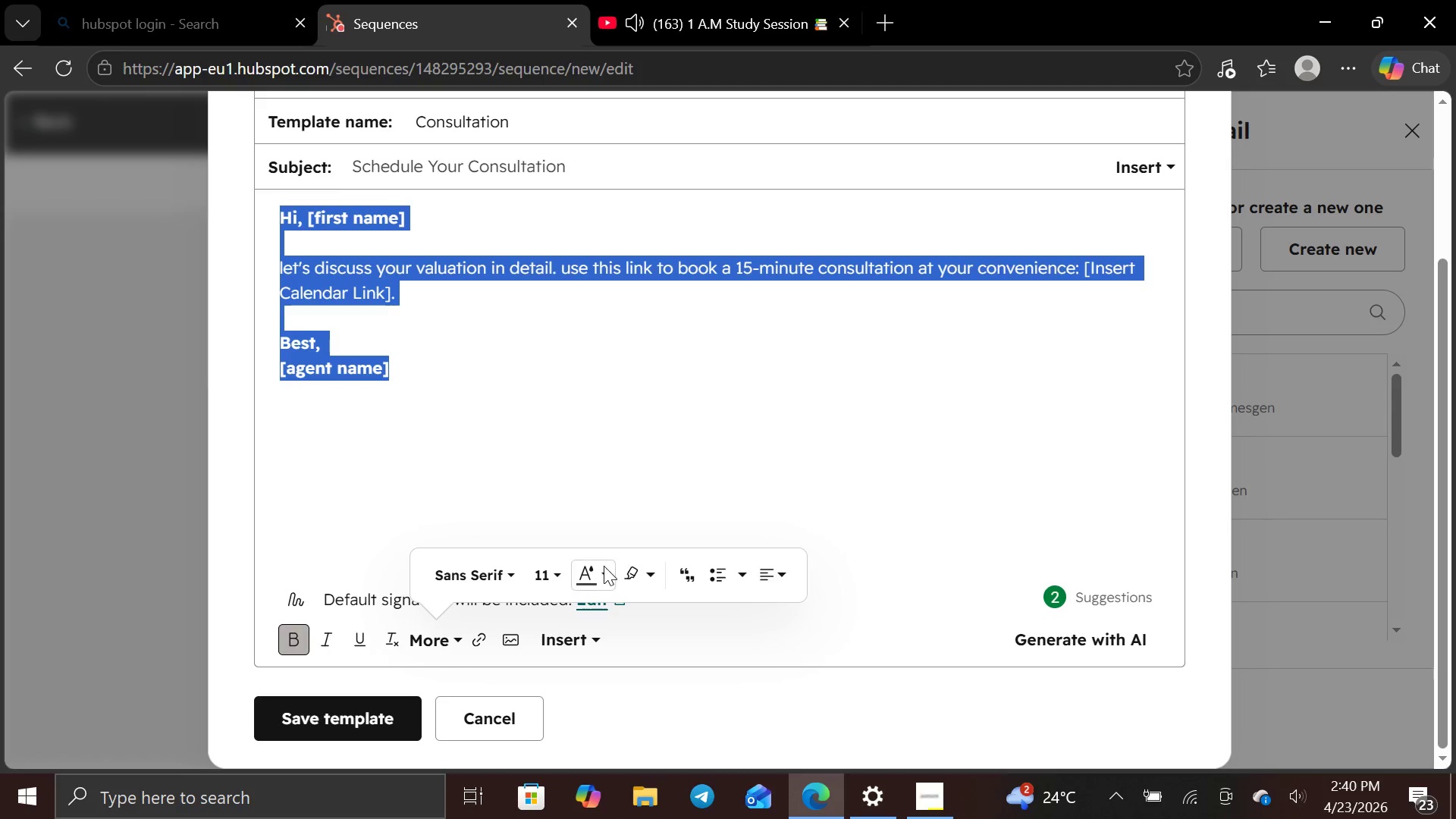 
left_click([602, 579])
 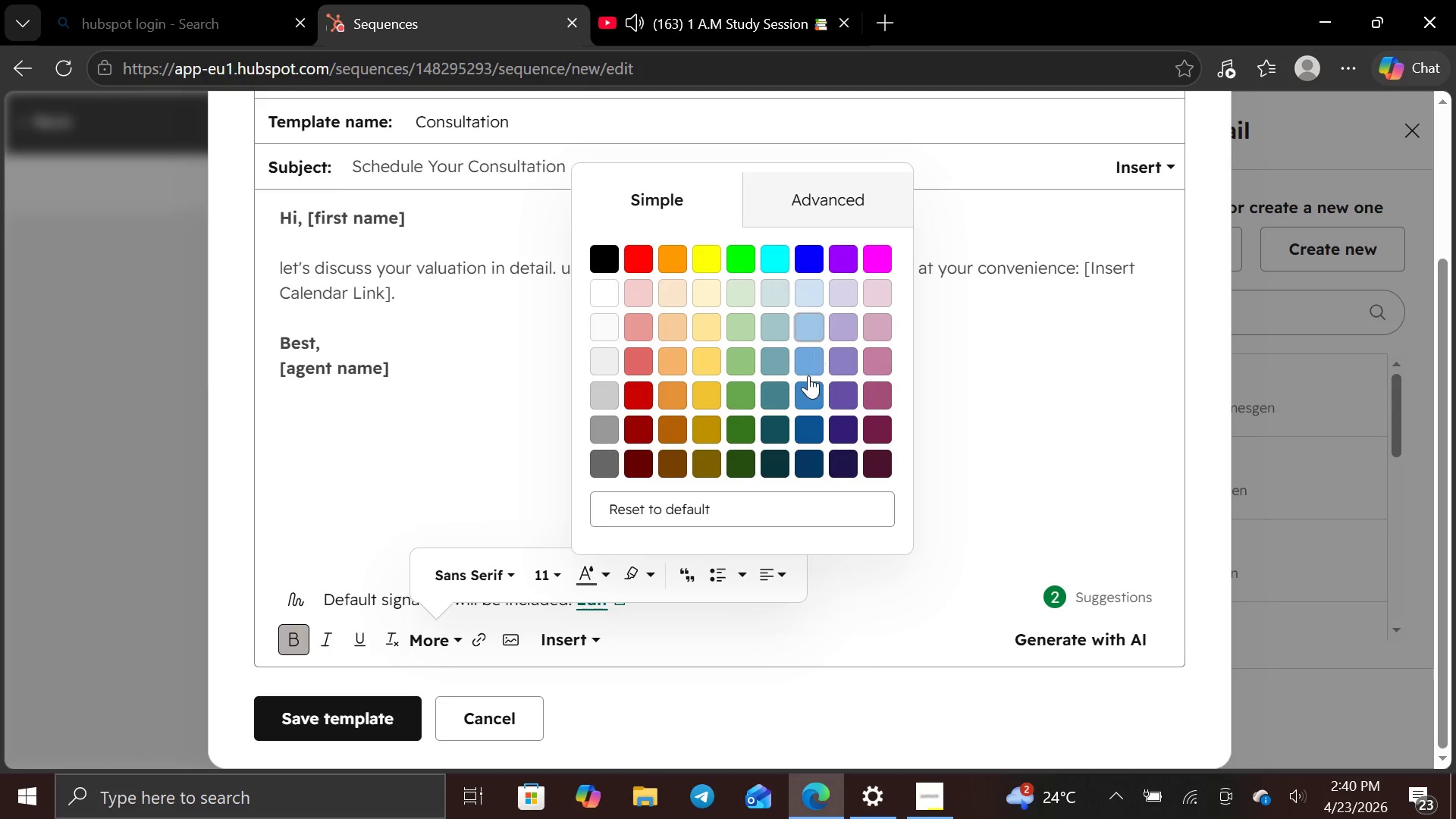 
left_click([805, 381])
 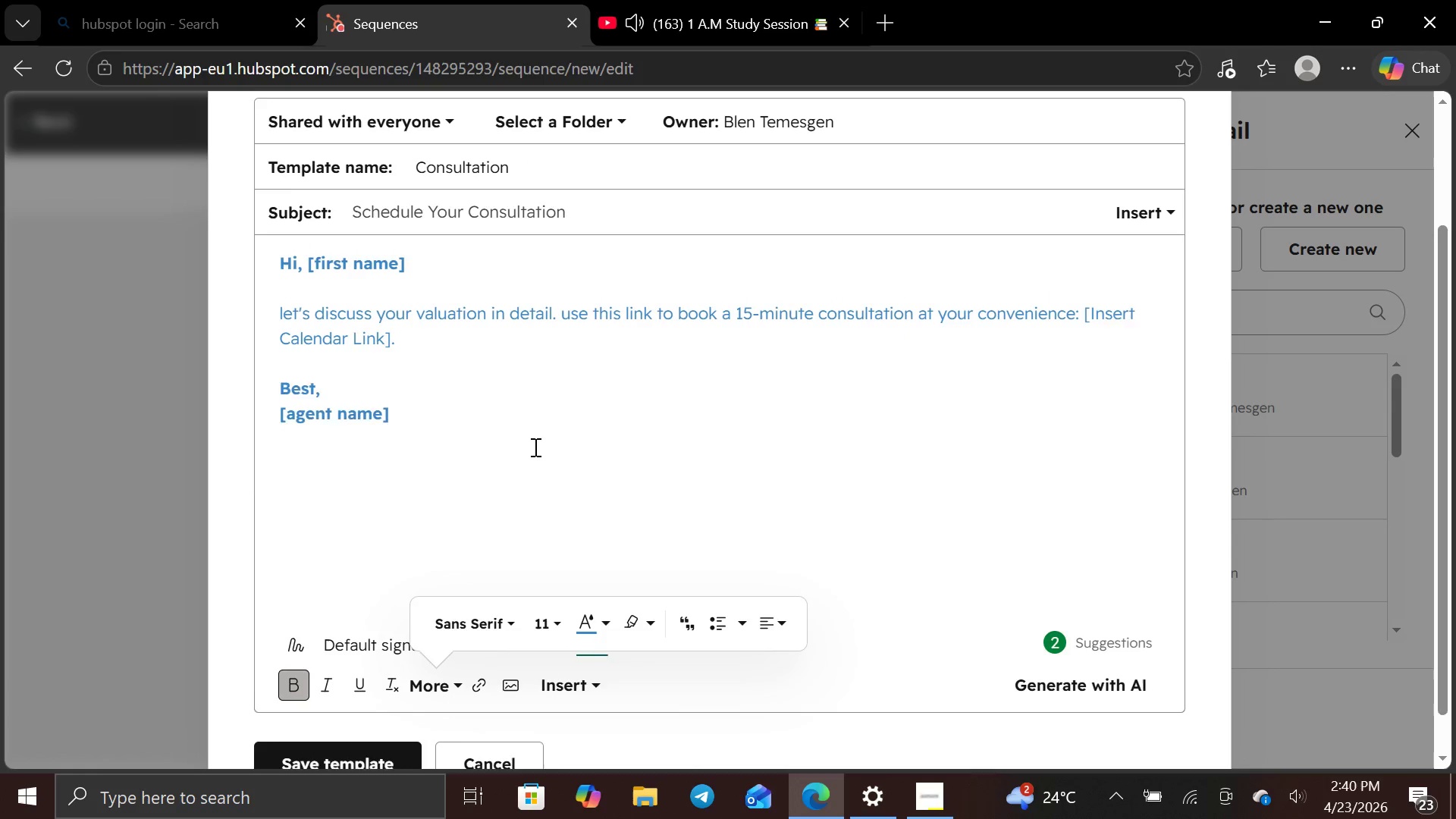 
wait(5.27)
 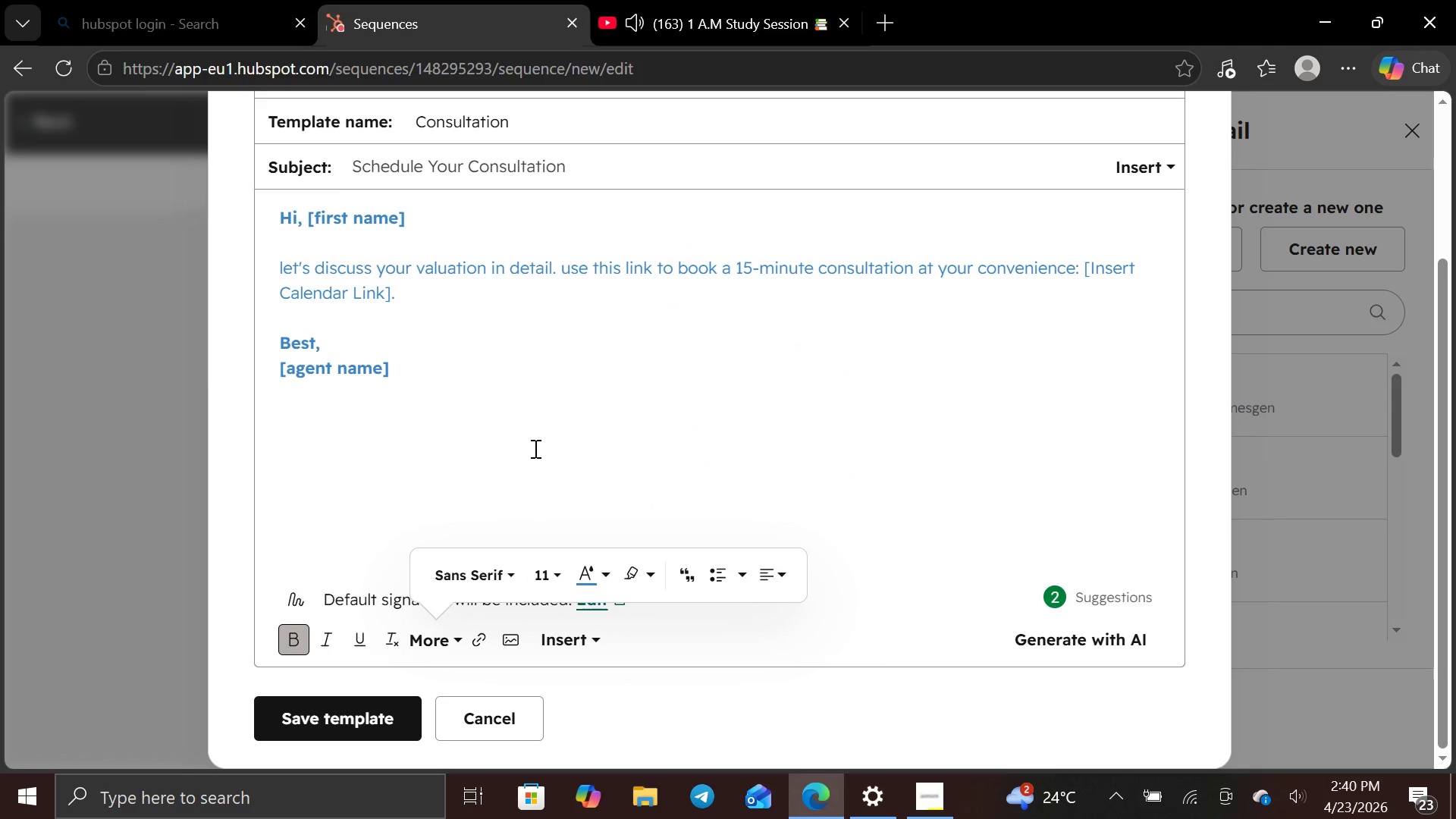 
left_click([1037, 388])
 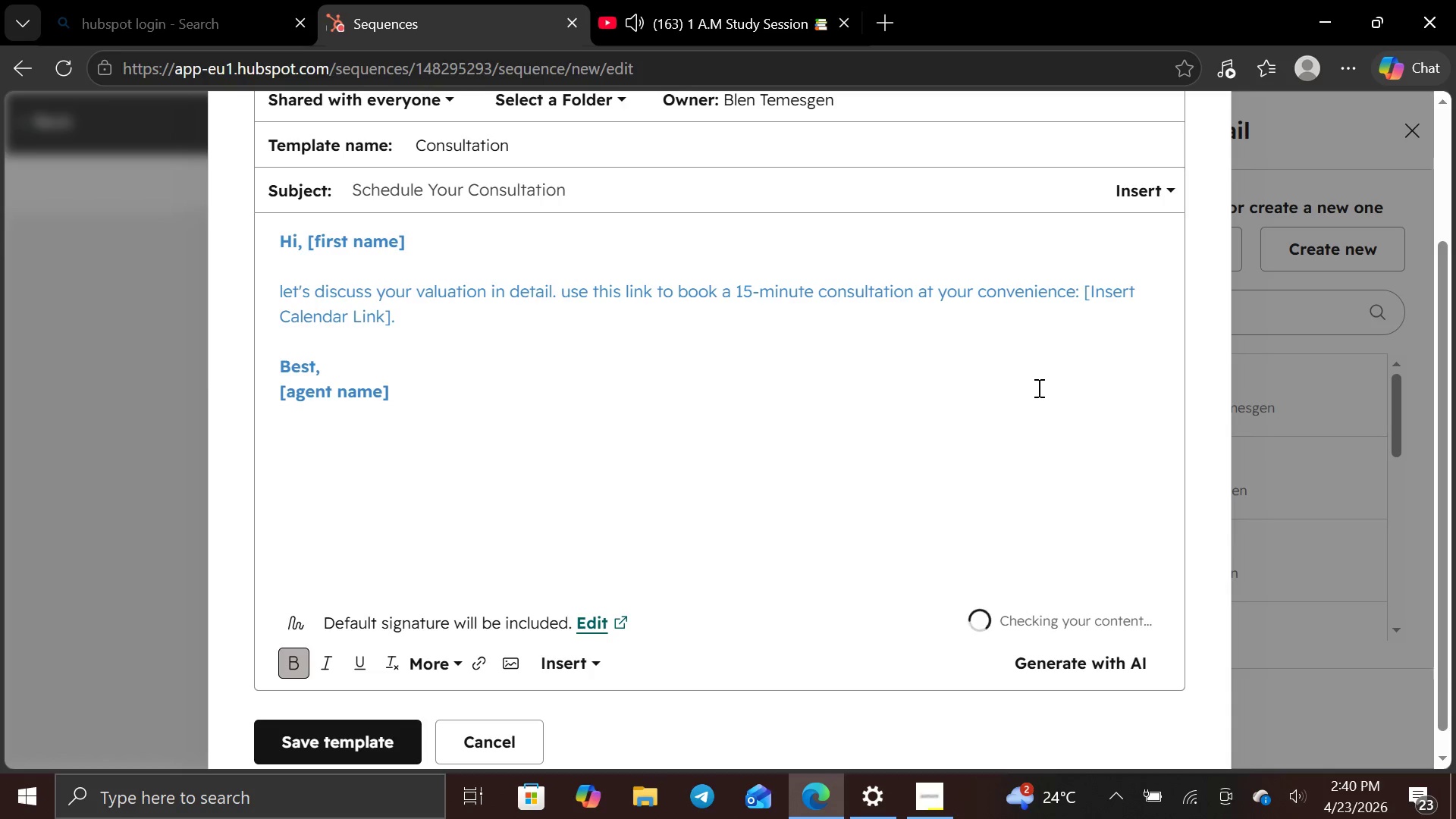 
key(PrintScreen)
 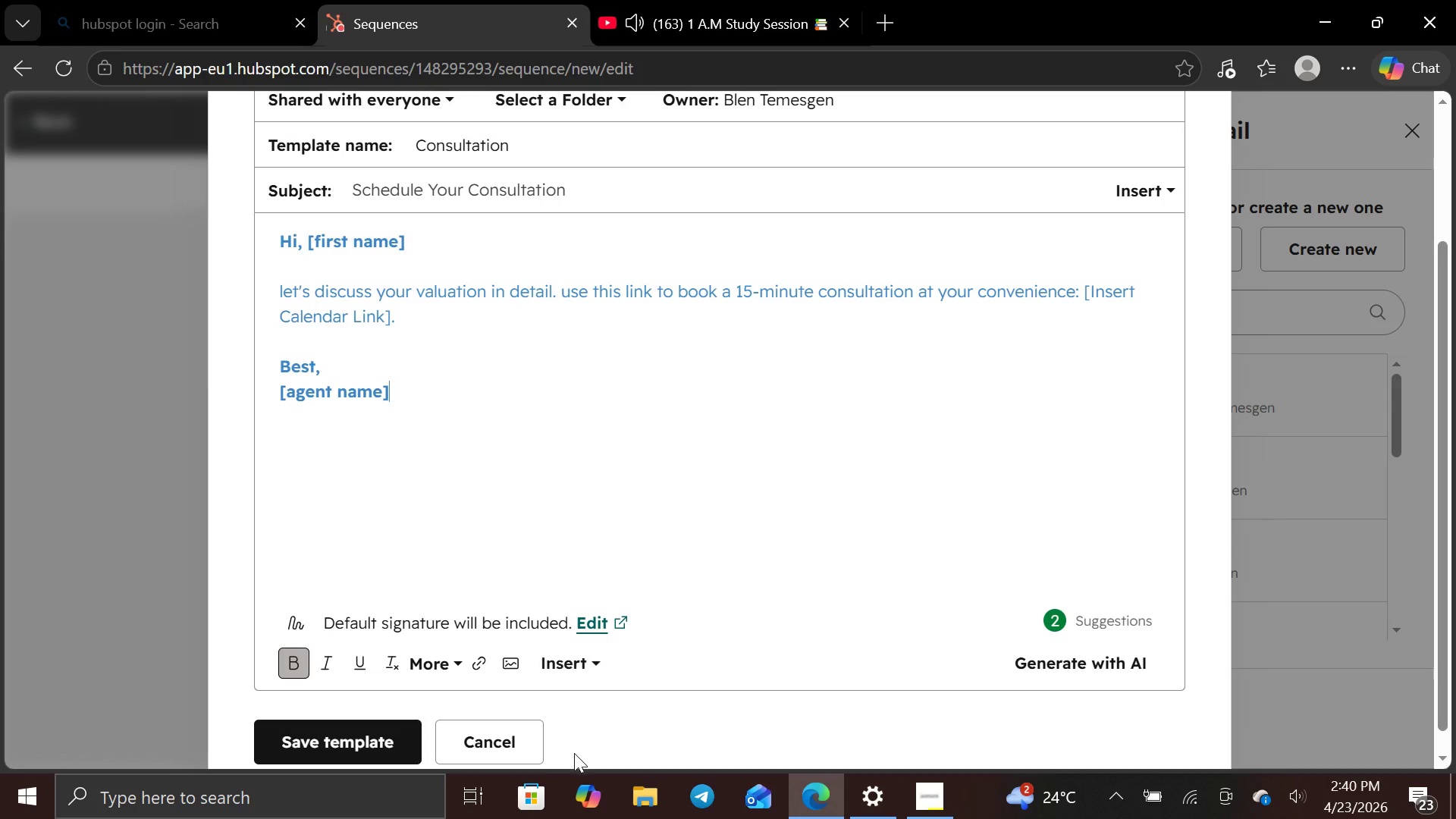 
left_click([376, 747])
 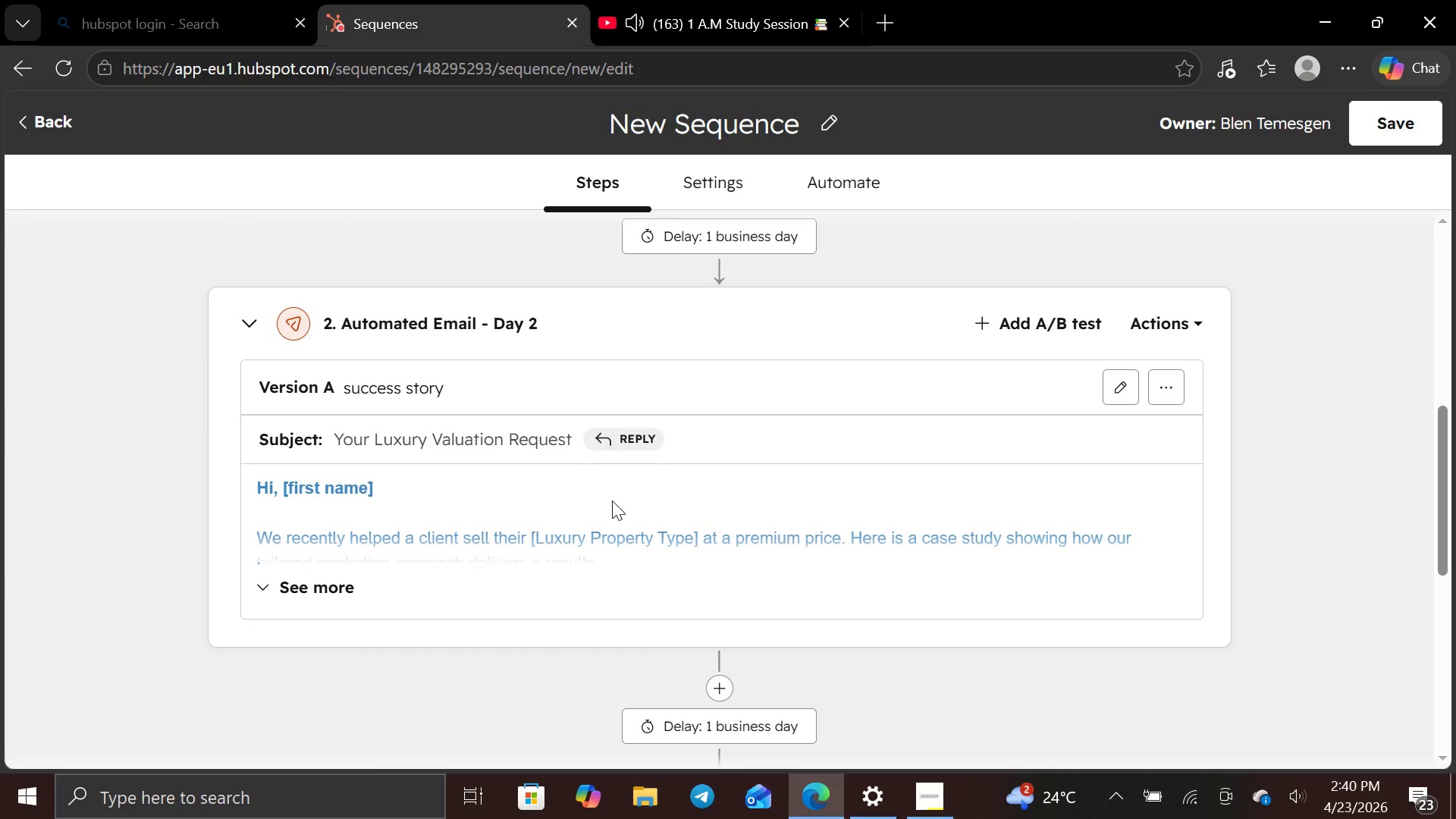 
wait(13.92)
 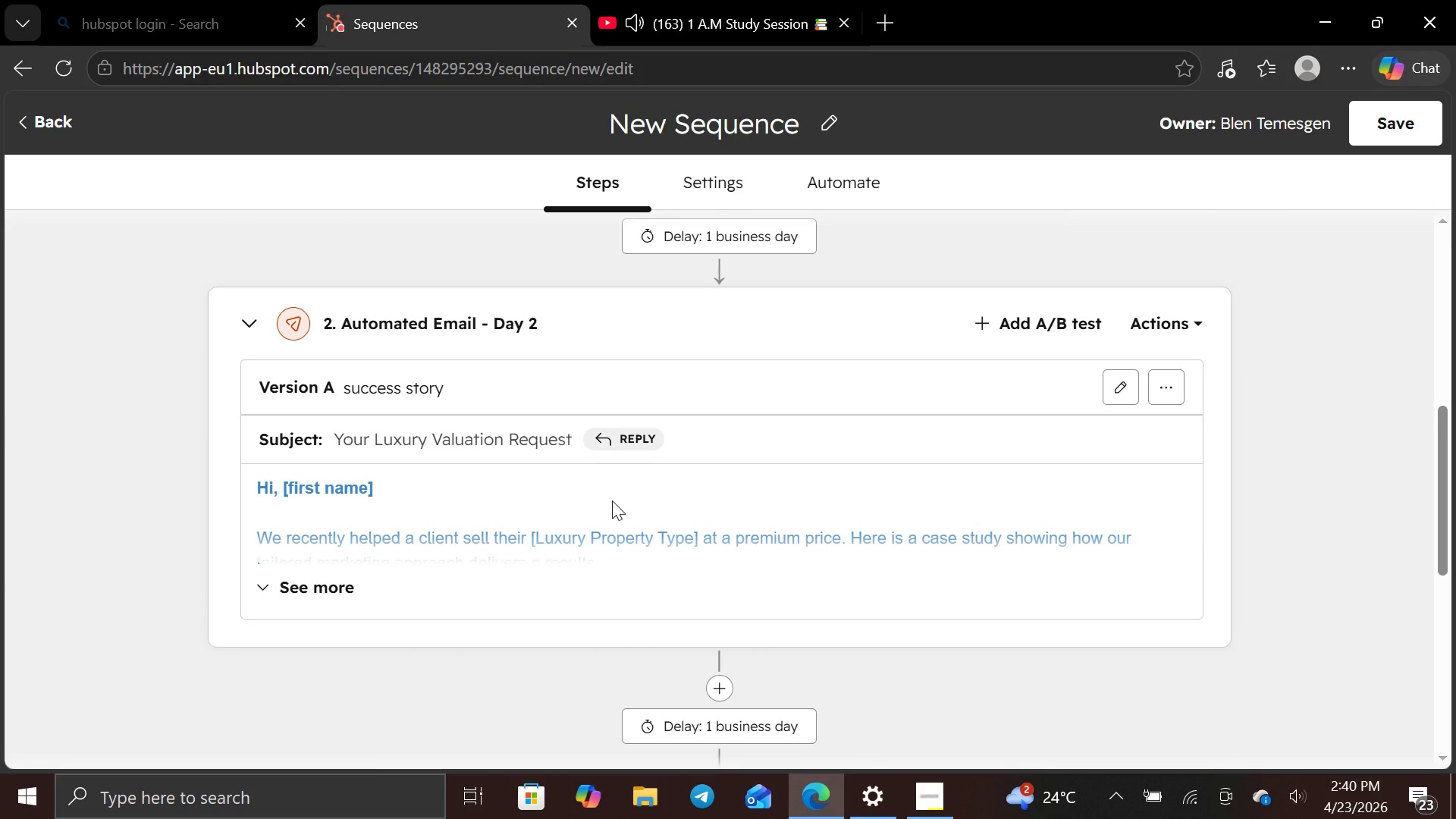 
left_click([1188, 366])
 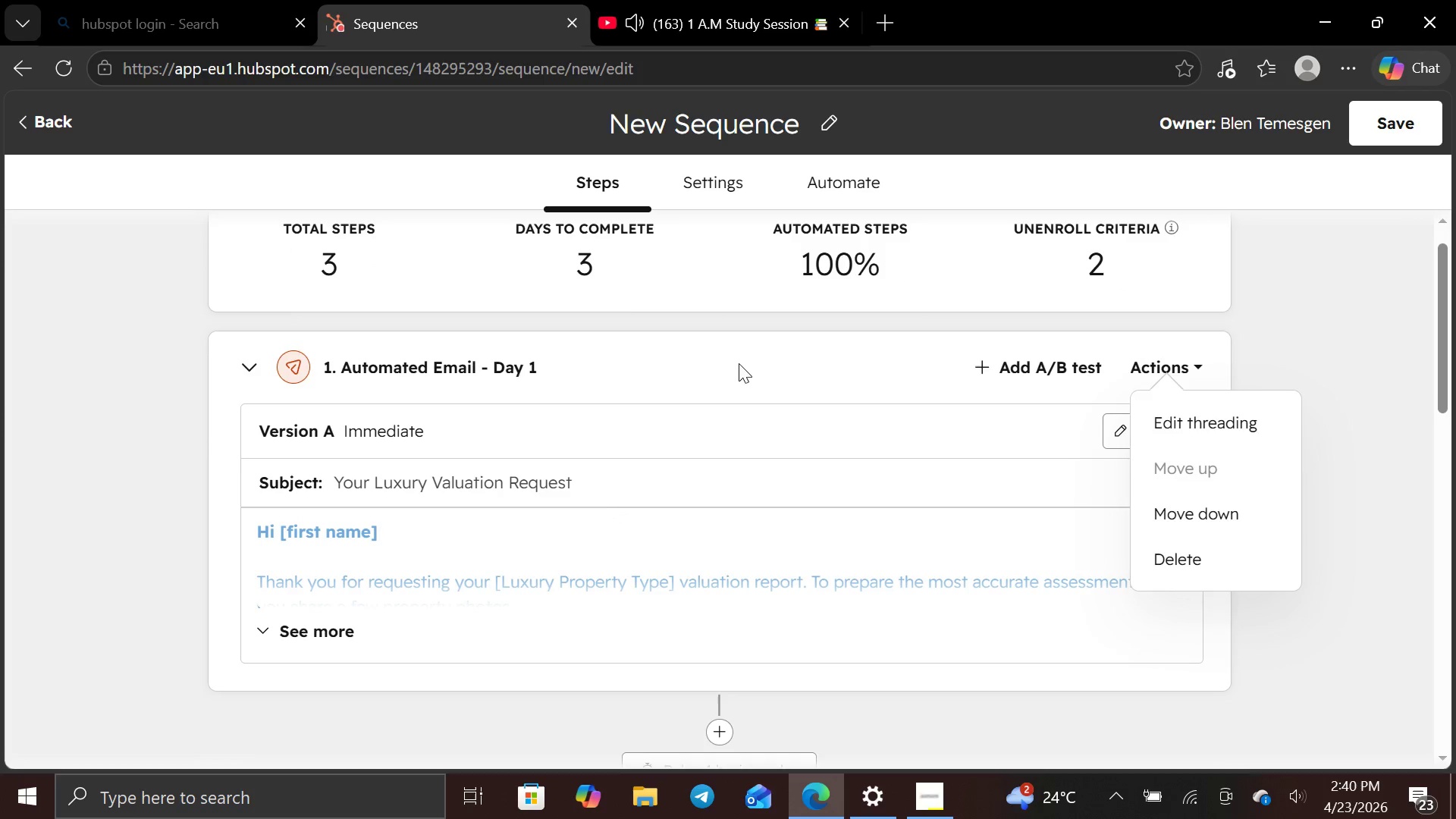 
left_click([570, 362])
 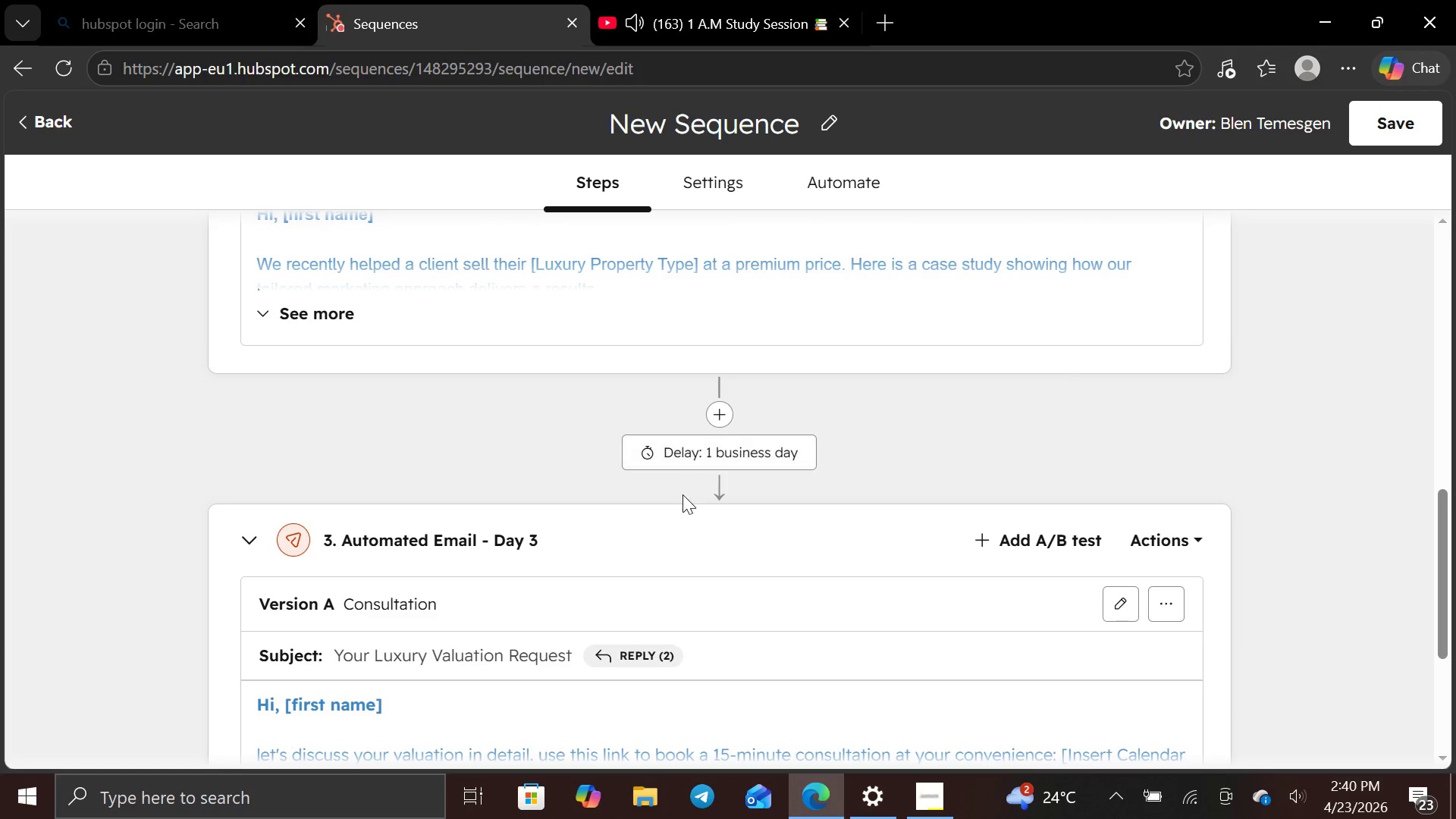 
left_click([723, 439])
 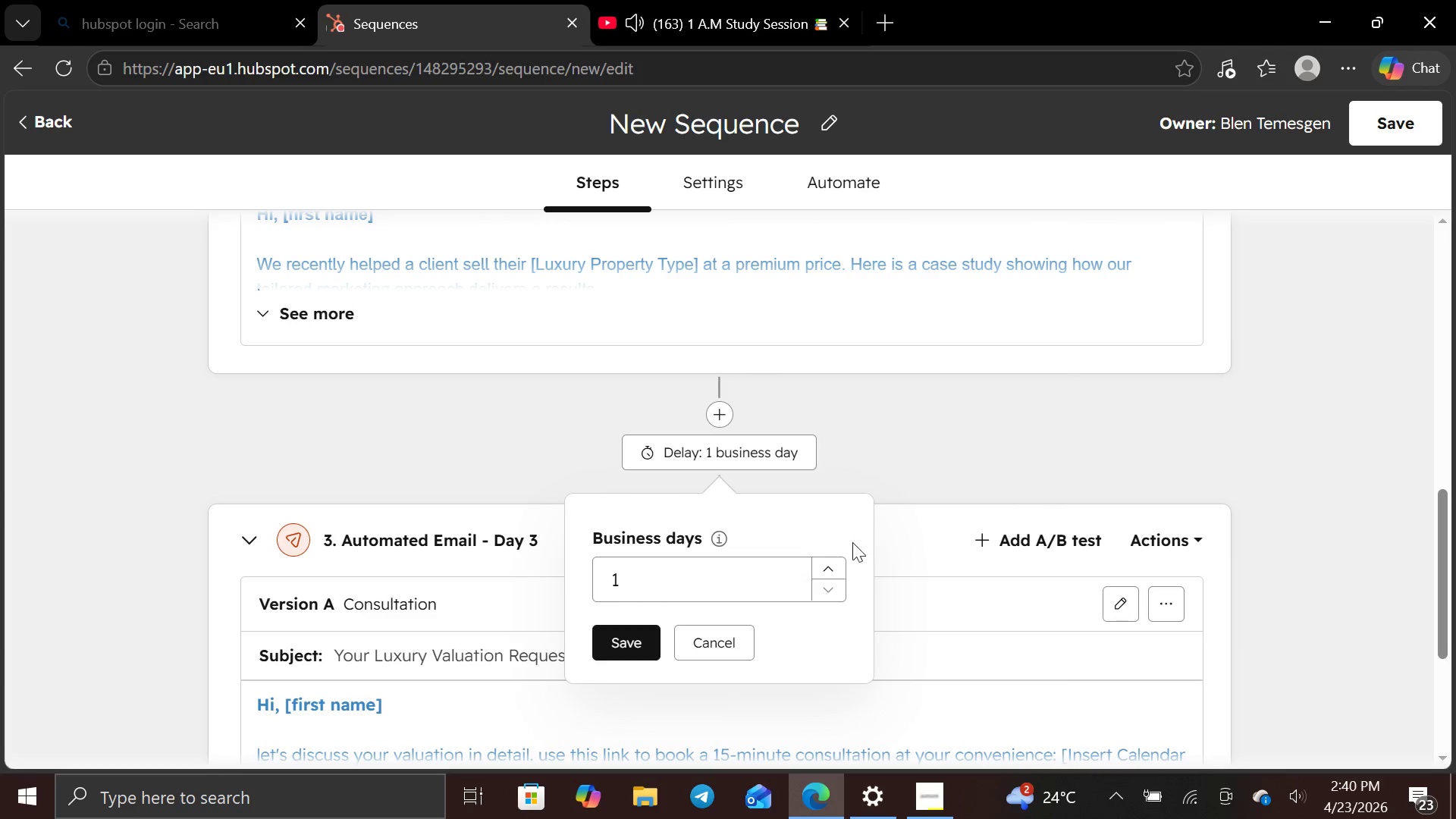 
left_click([837, 565])
 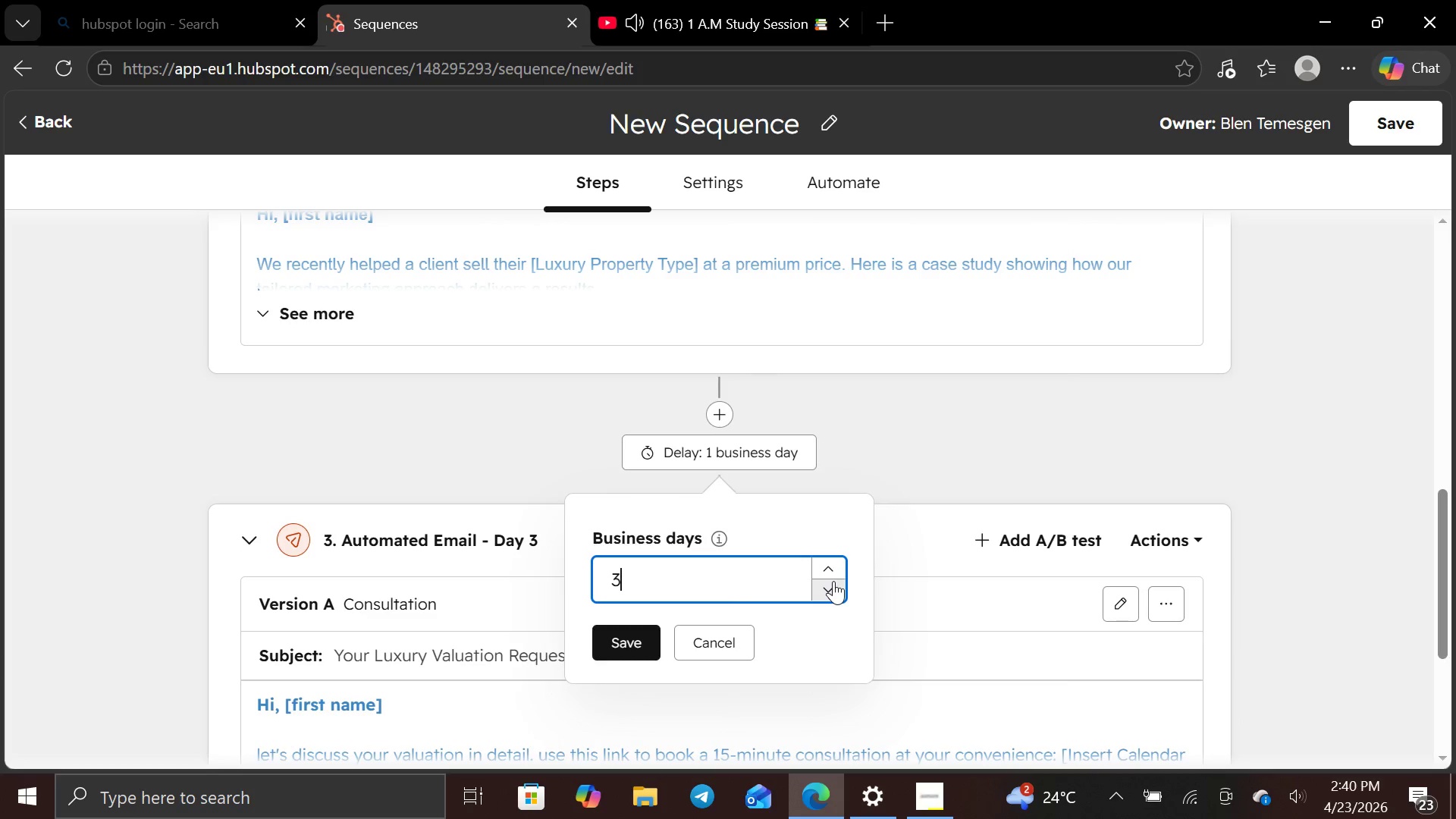 
key(Backspace)
 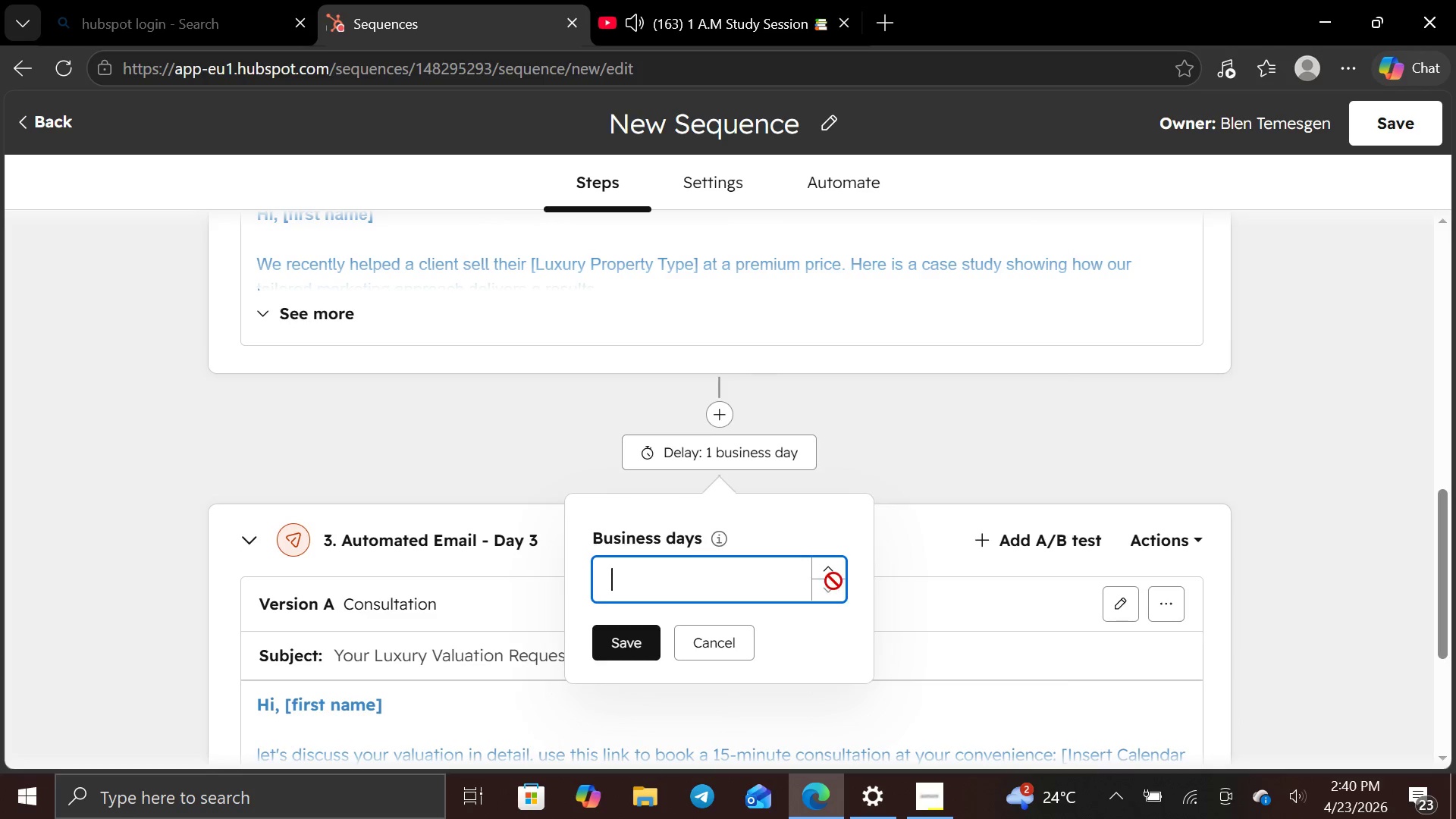 
key(2)
 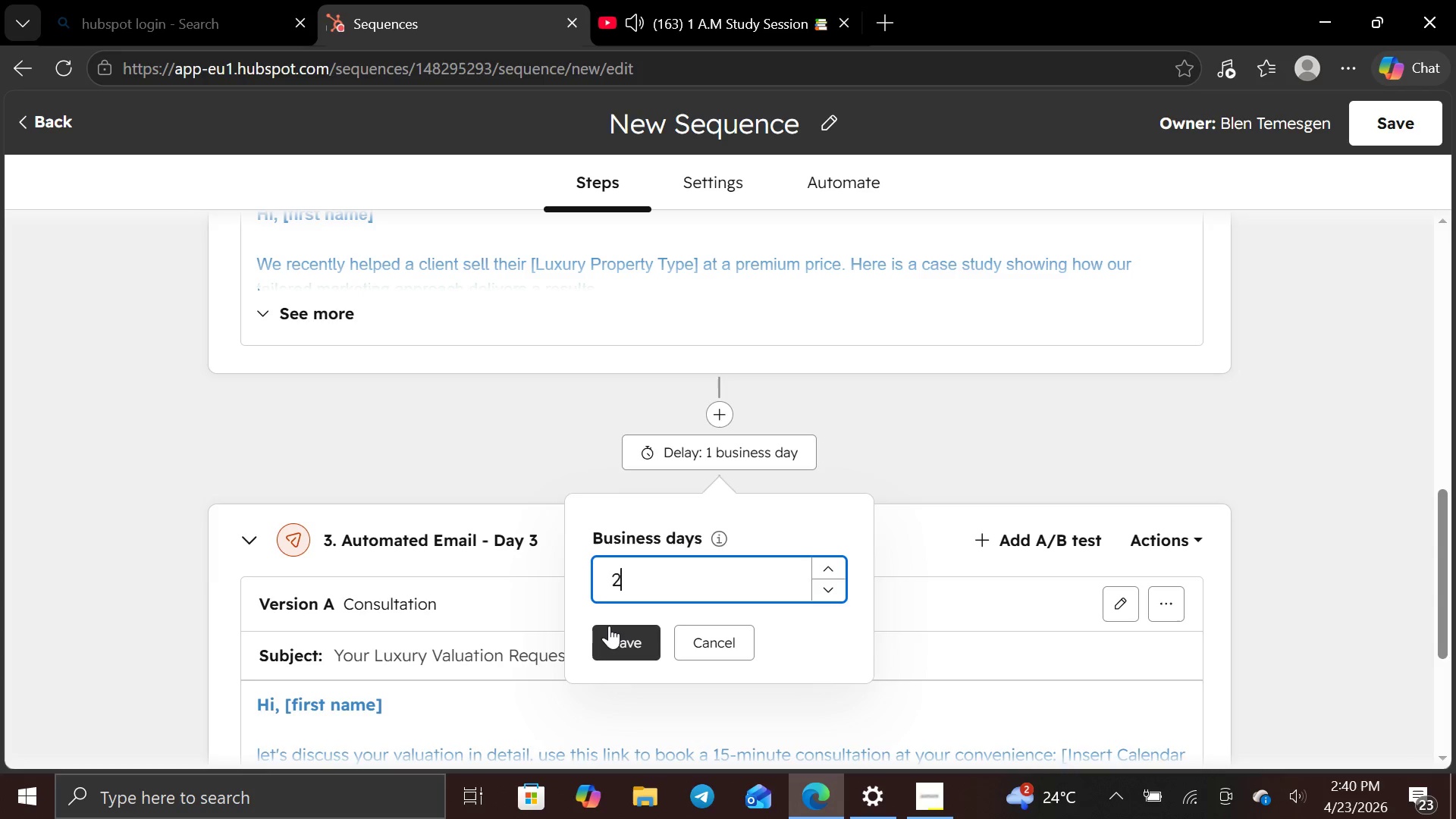 
left_click([616, 632])
 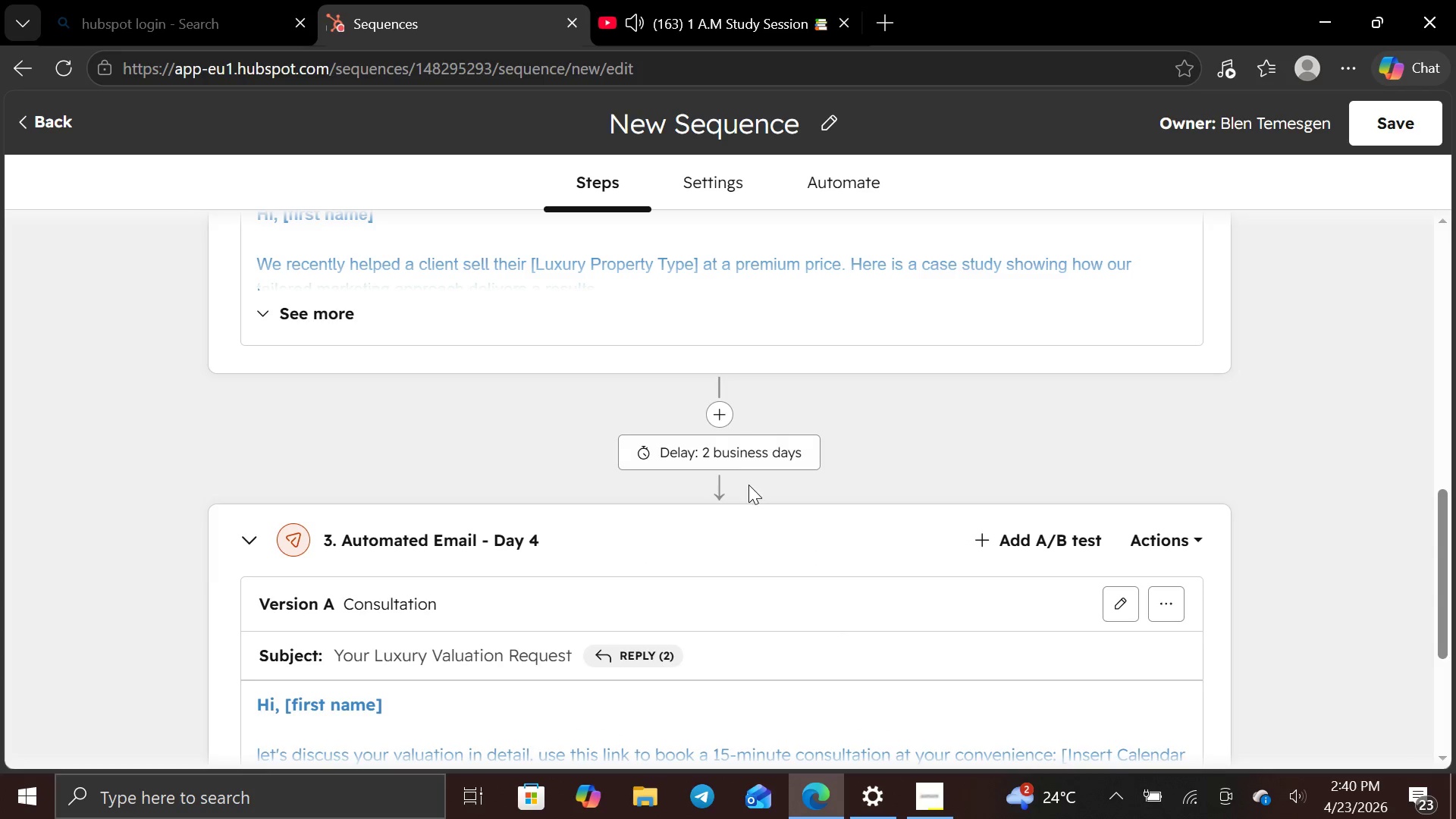 
left_click([761, 452])
 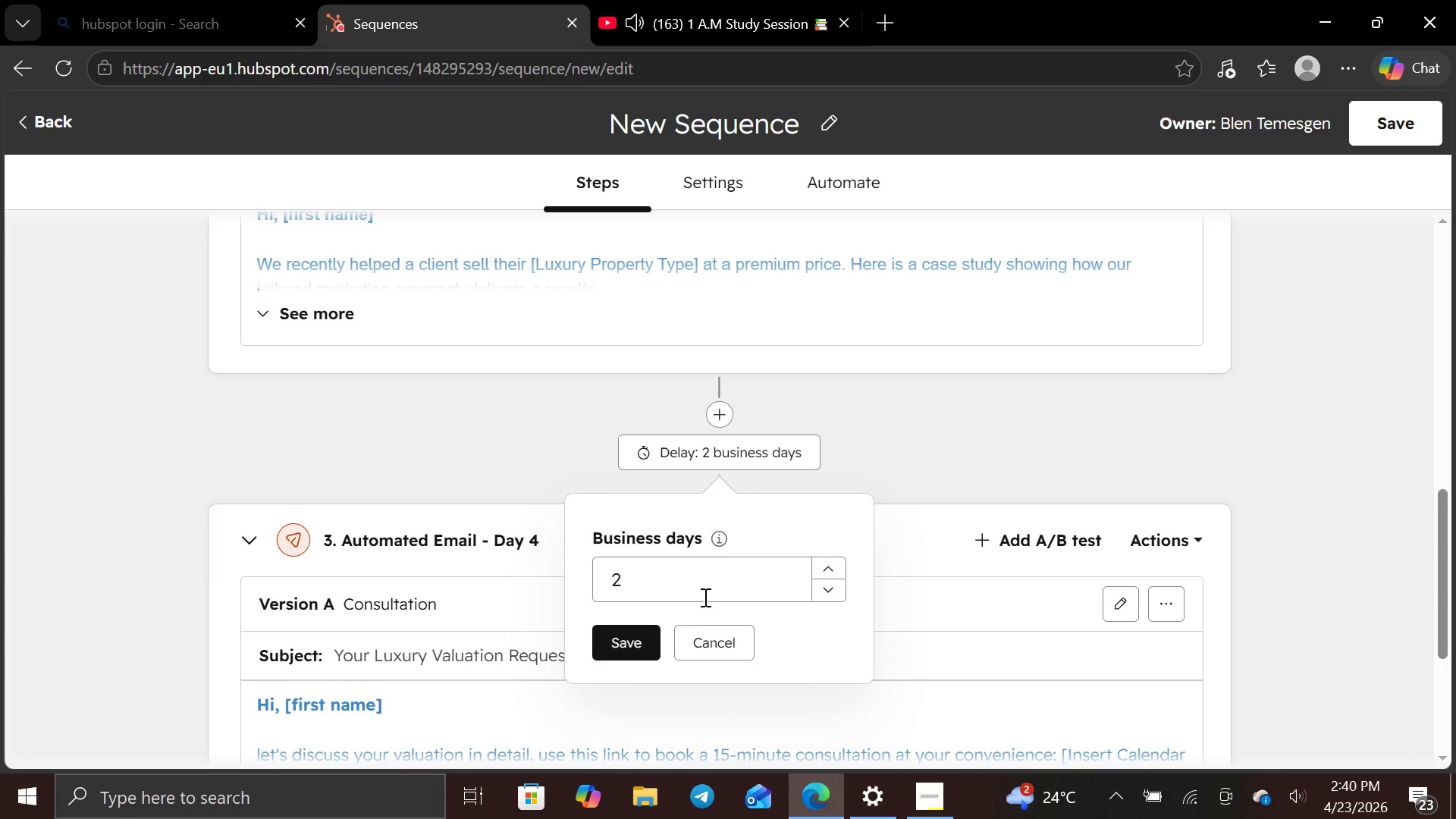 
left_click([709, 585])
 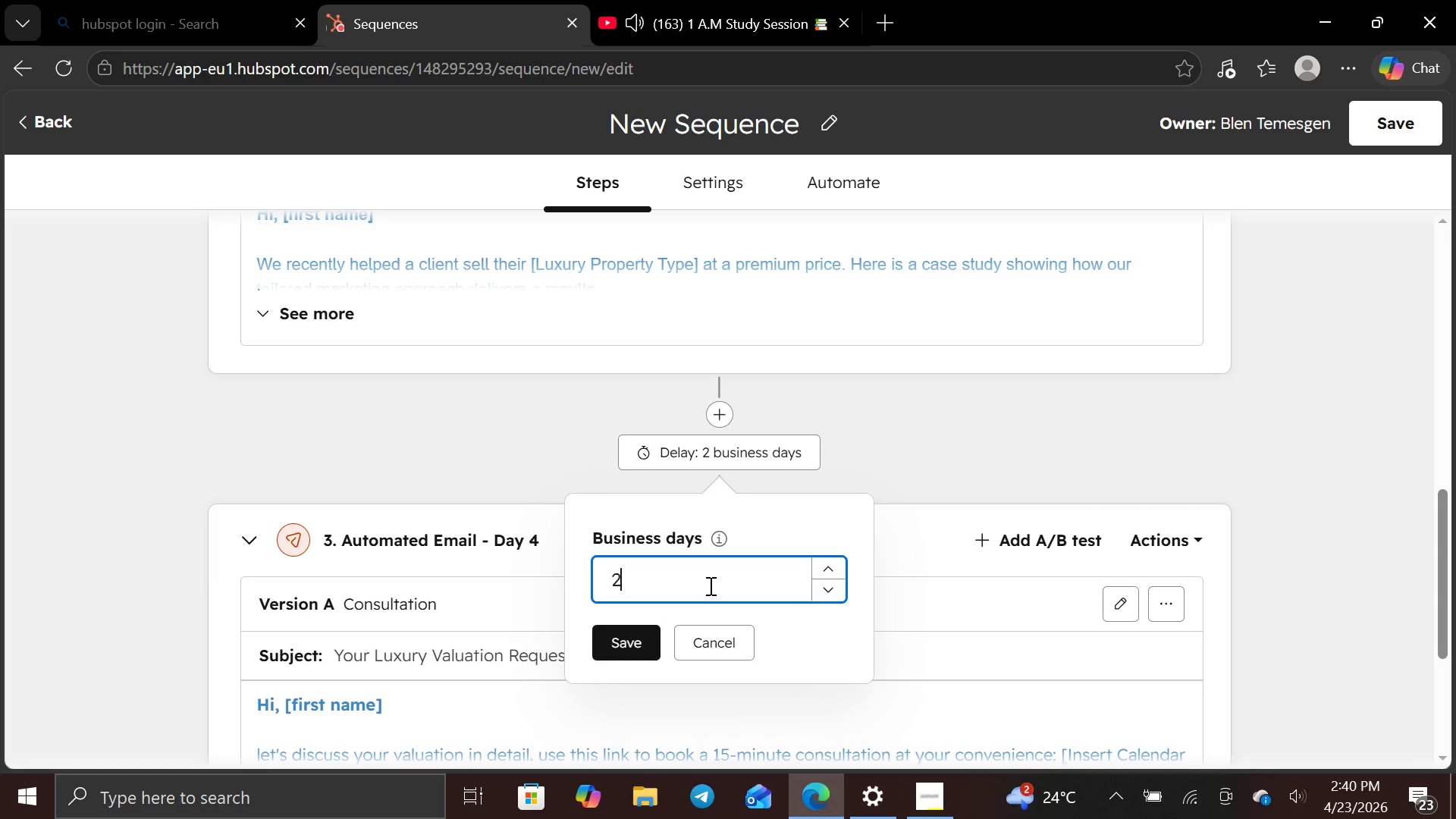 
key(Backspace)
 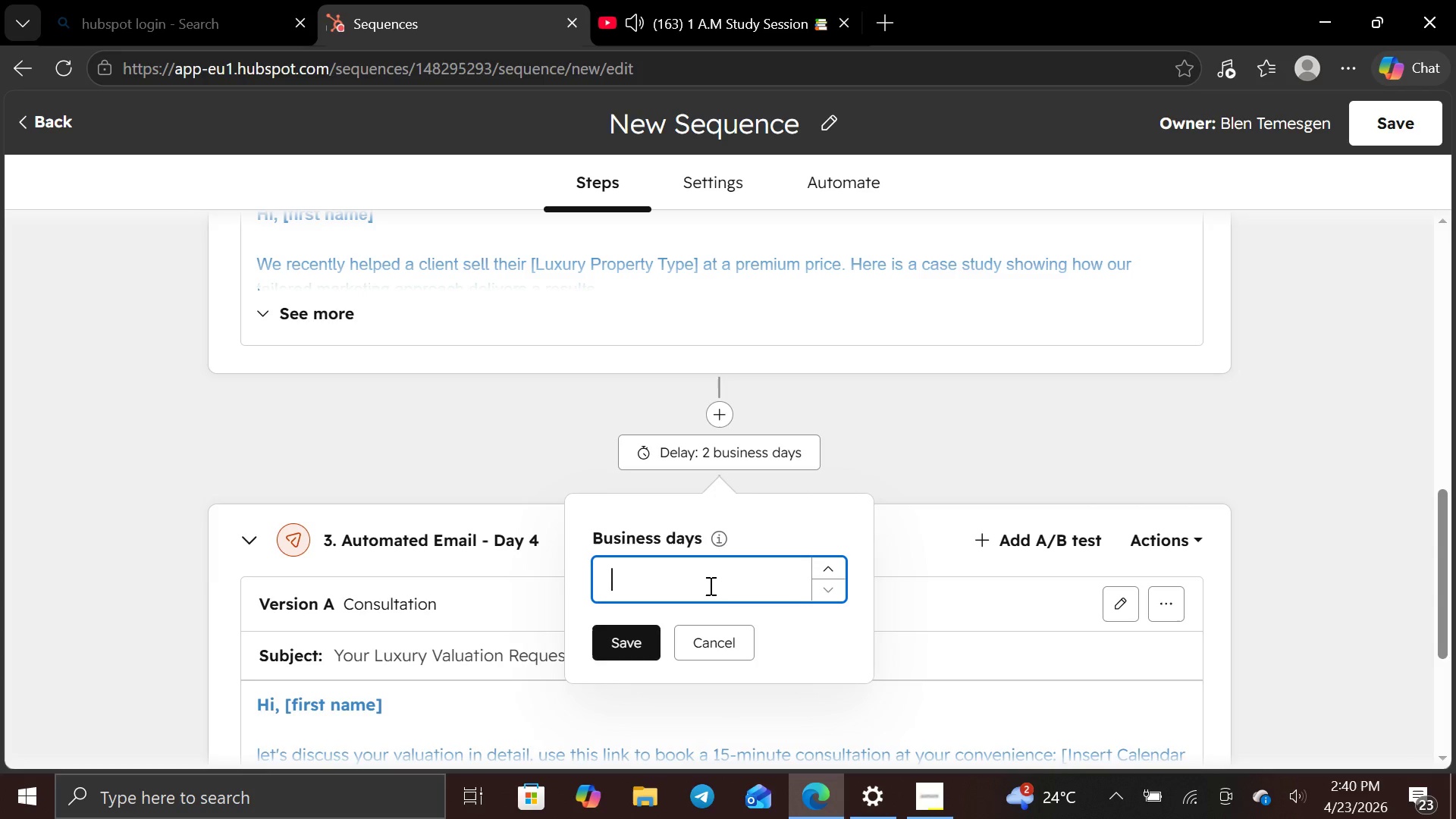 
key(3)
 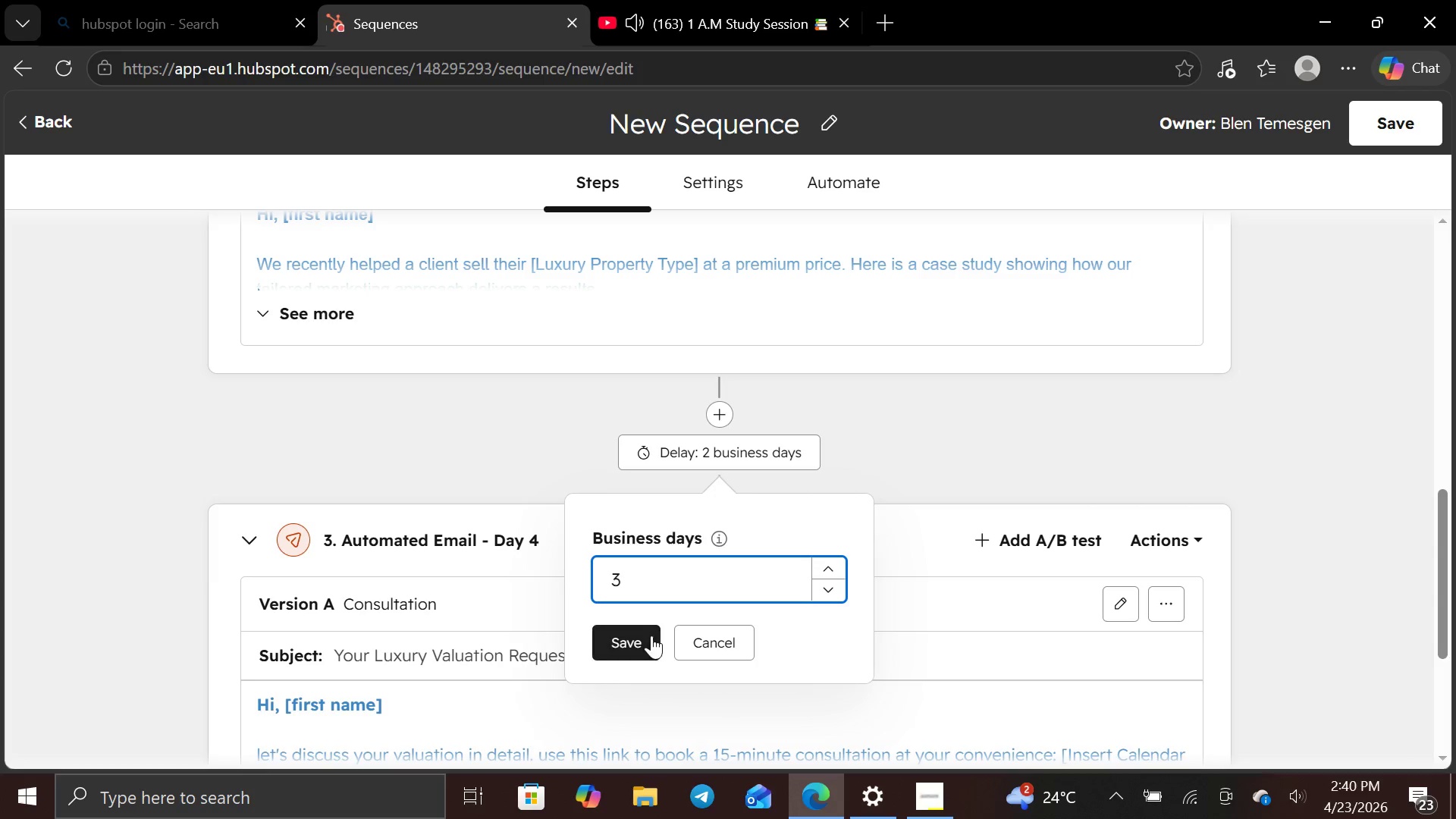 
left_click([650, 637])
 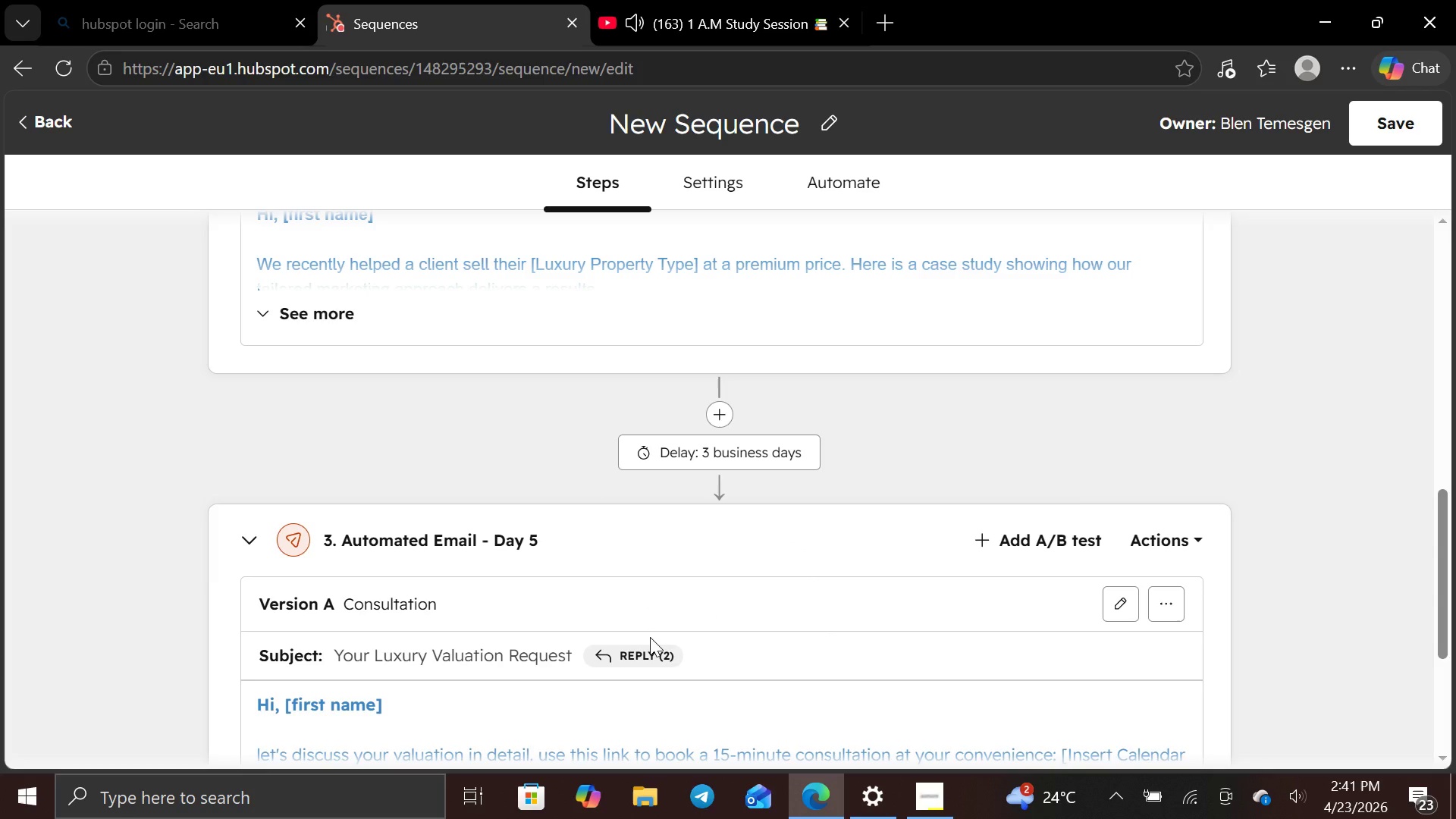 
wait(8.39)
 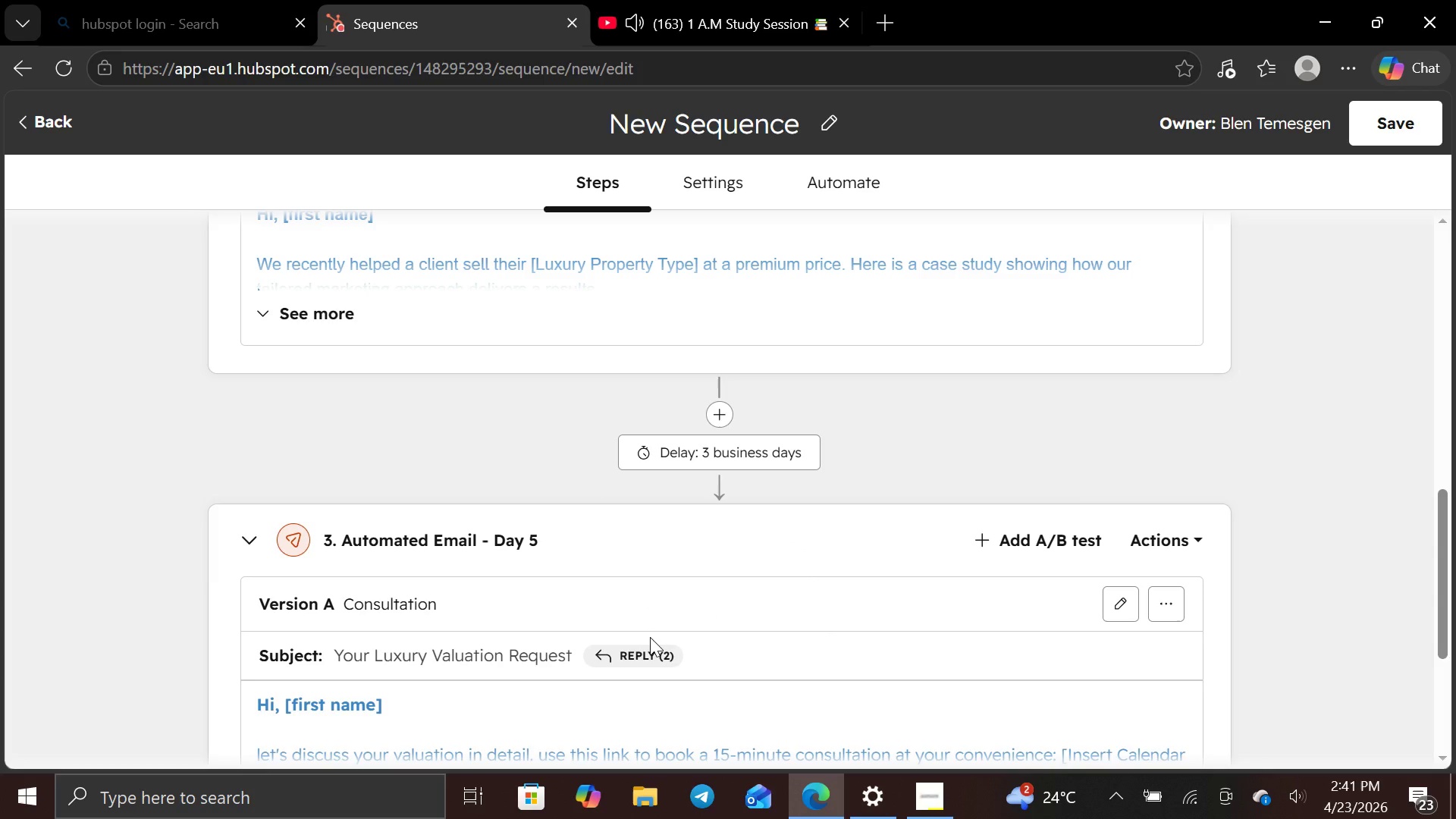 
left_click_drag(start_coordinate=[650, 637], to_coordinate=[1254, 363])
 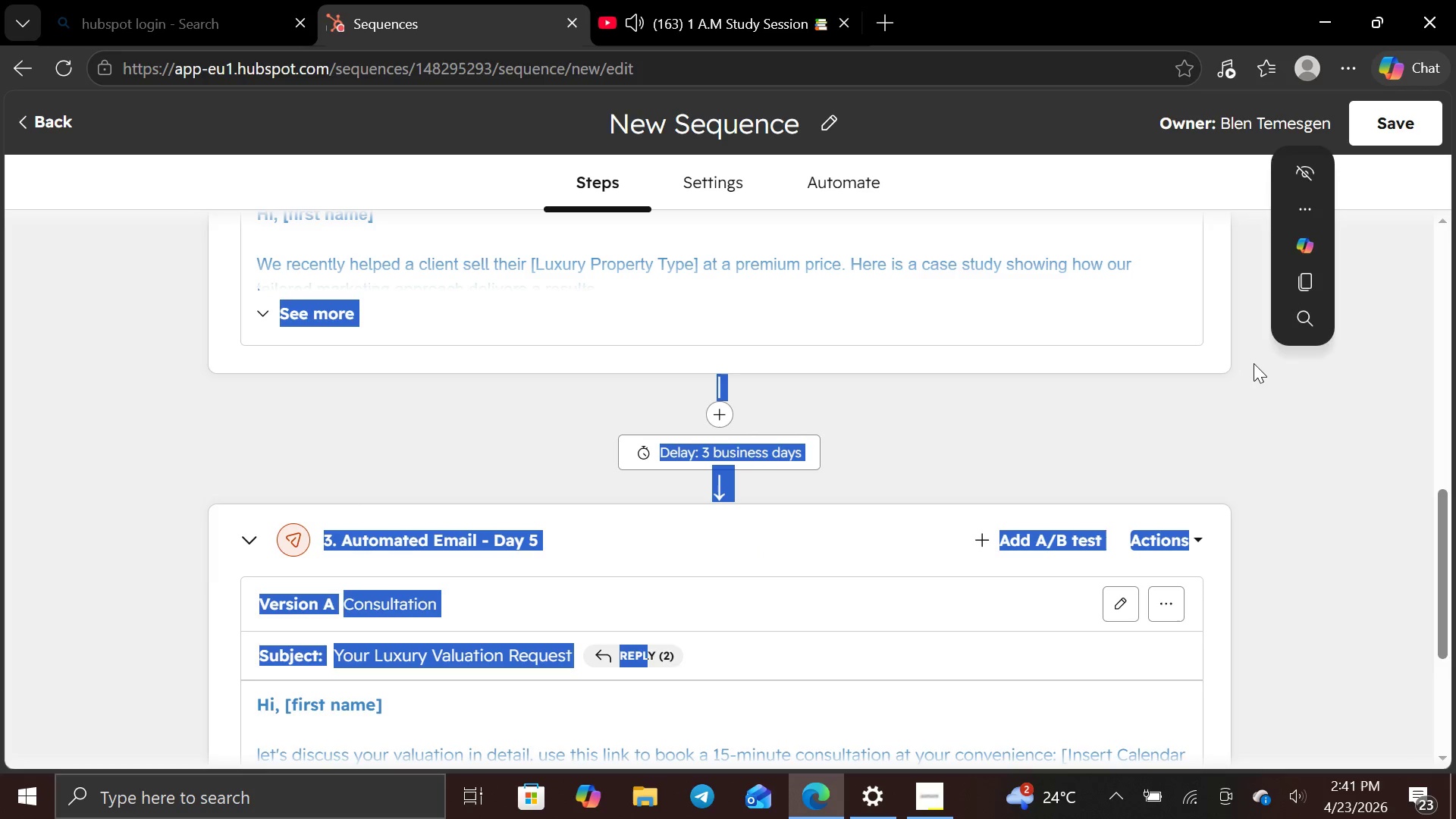 
left_click([1254, 363])
 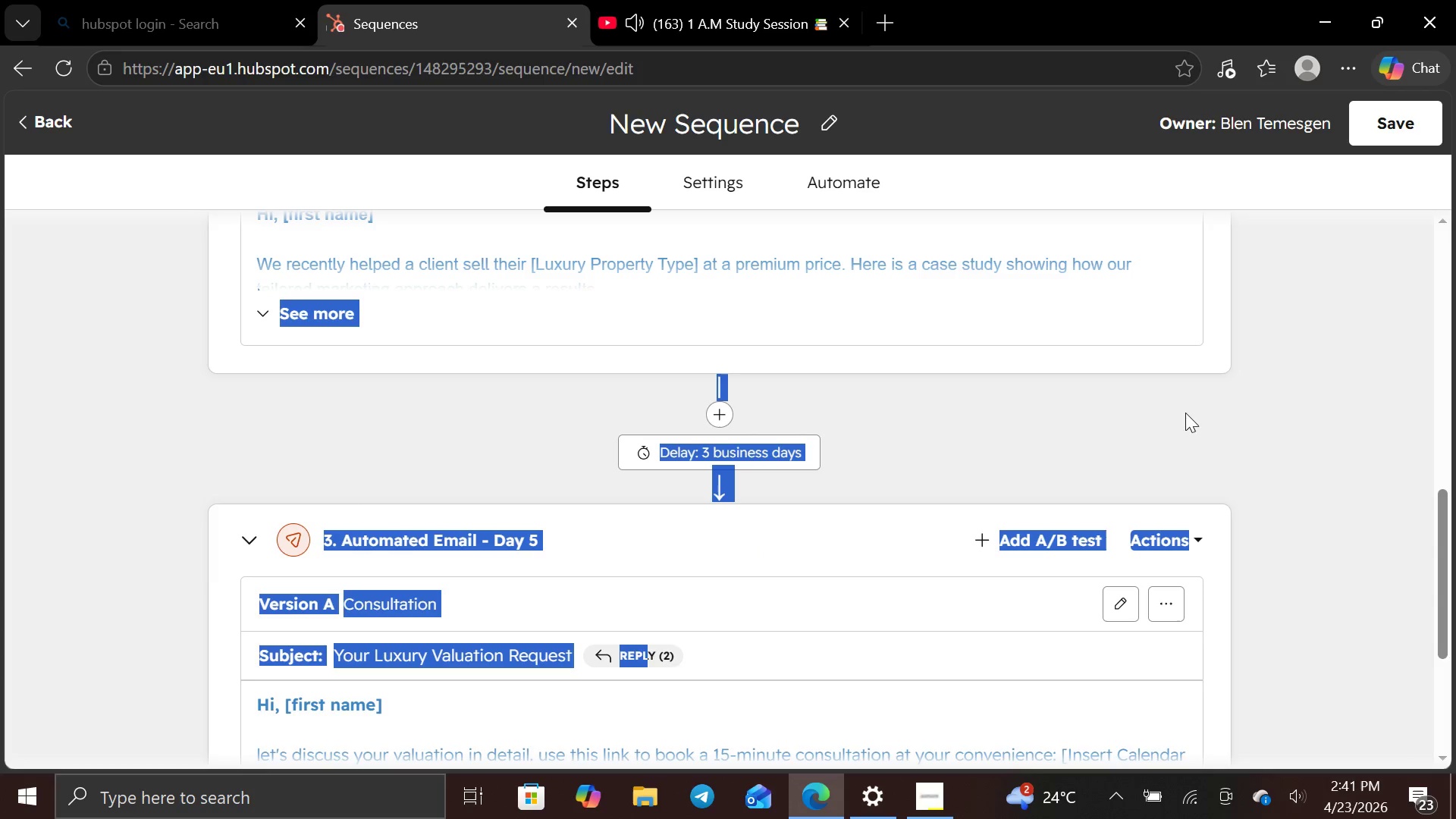 
left_click([1191, 438])
 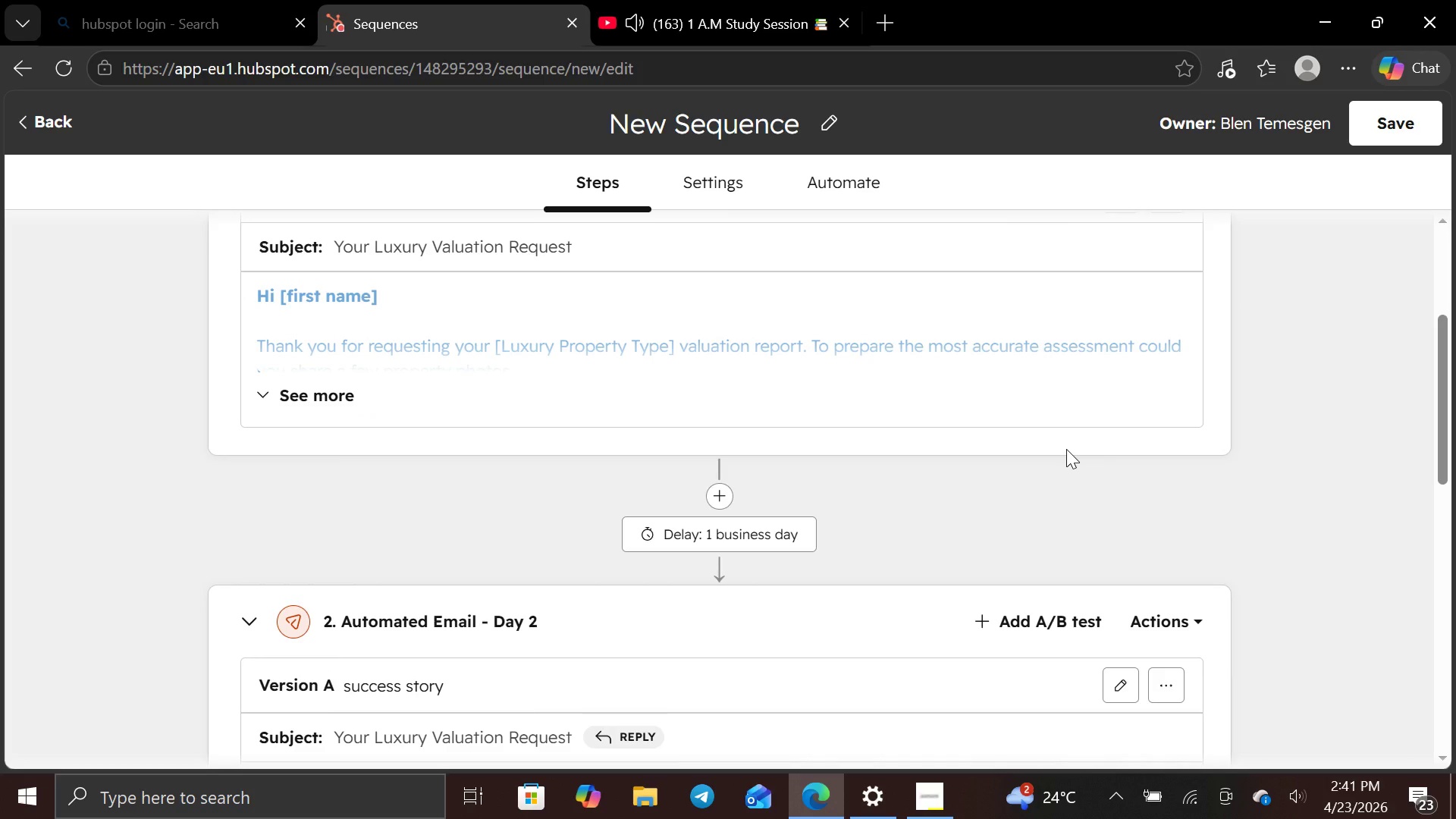 
wait(6.92)
 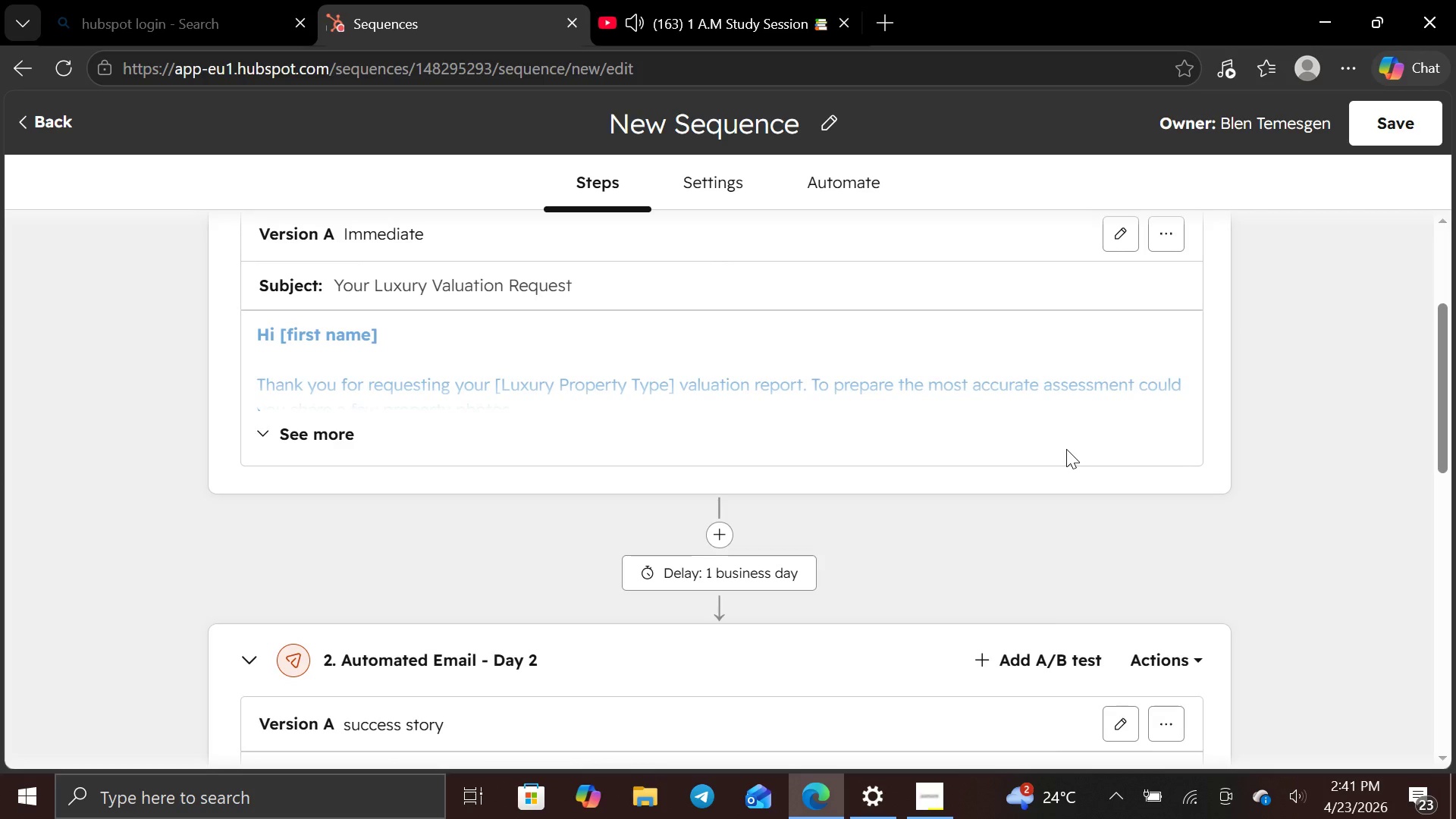 
key(Minus)
 